 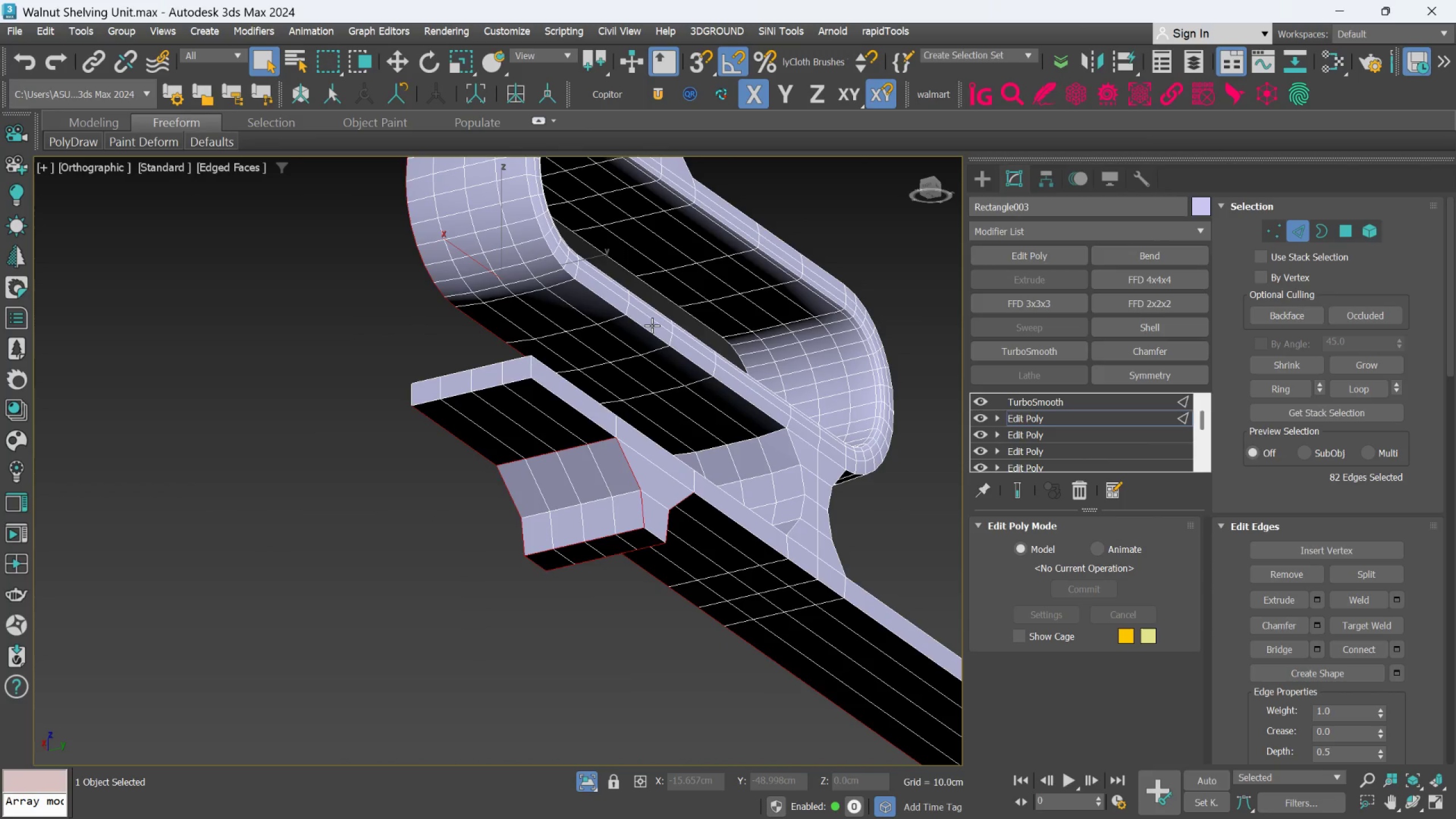 
hold_key(key=AltLeft, duration=0.59)
 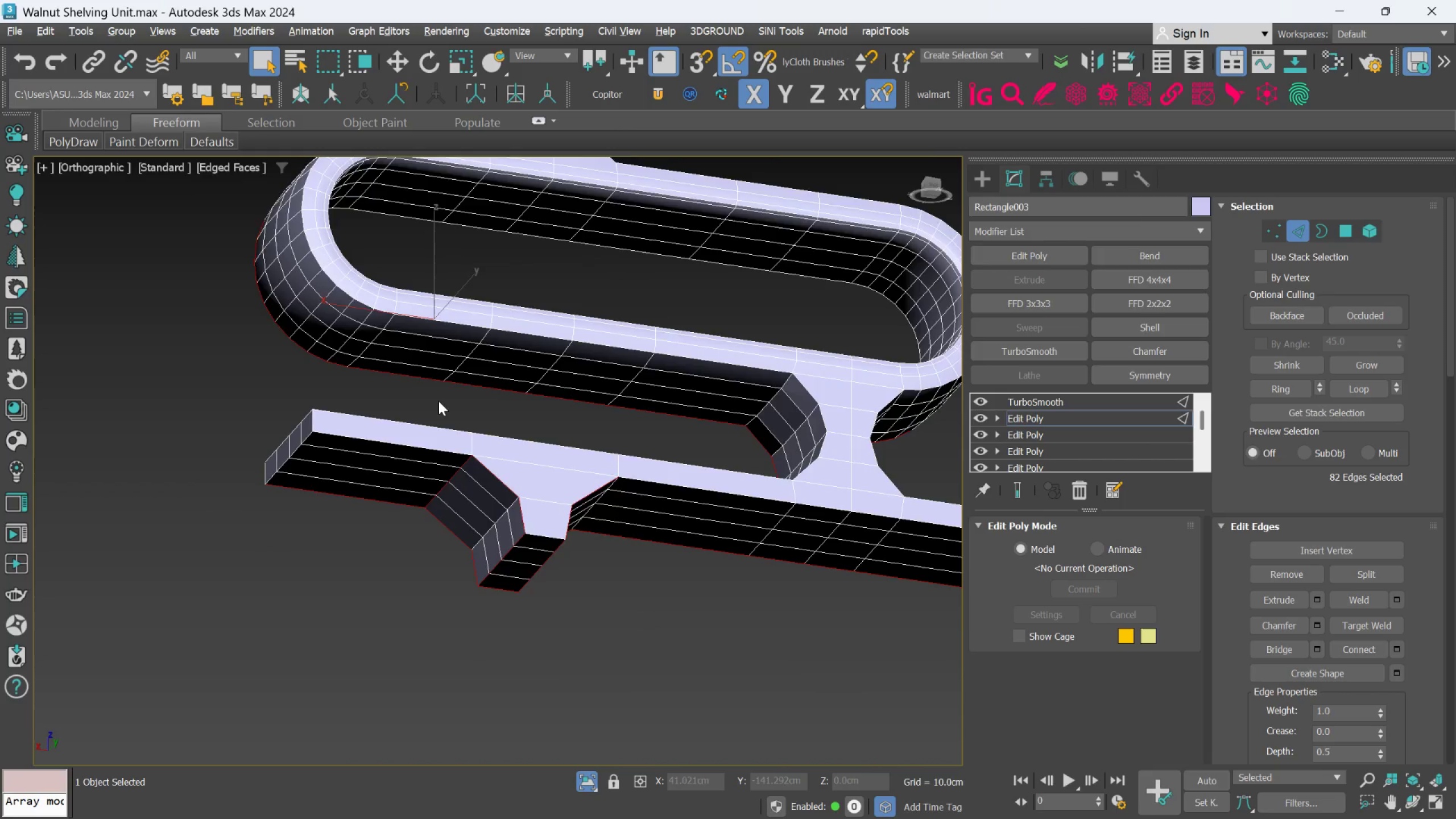 
scroll: coordinate [431, 400], scroll_direction: up, amount: 1.0
 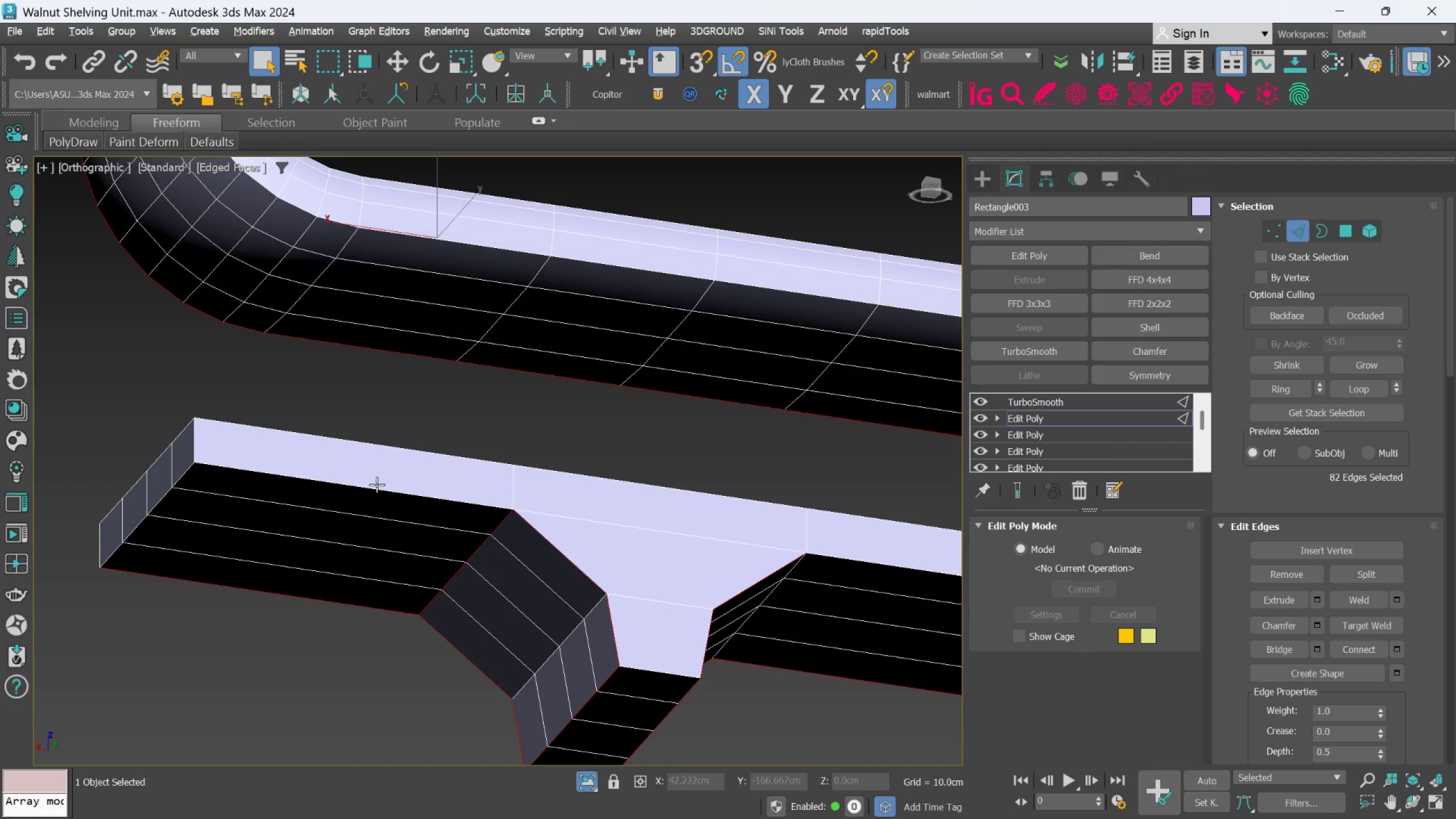 
hold_key(key=ControlLeft, duration=0.77)
double_click([372, 490])
 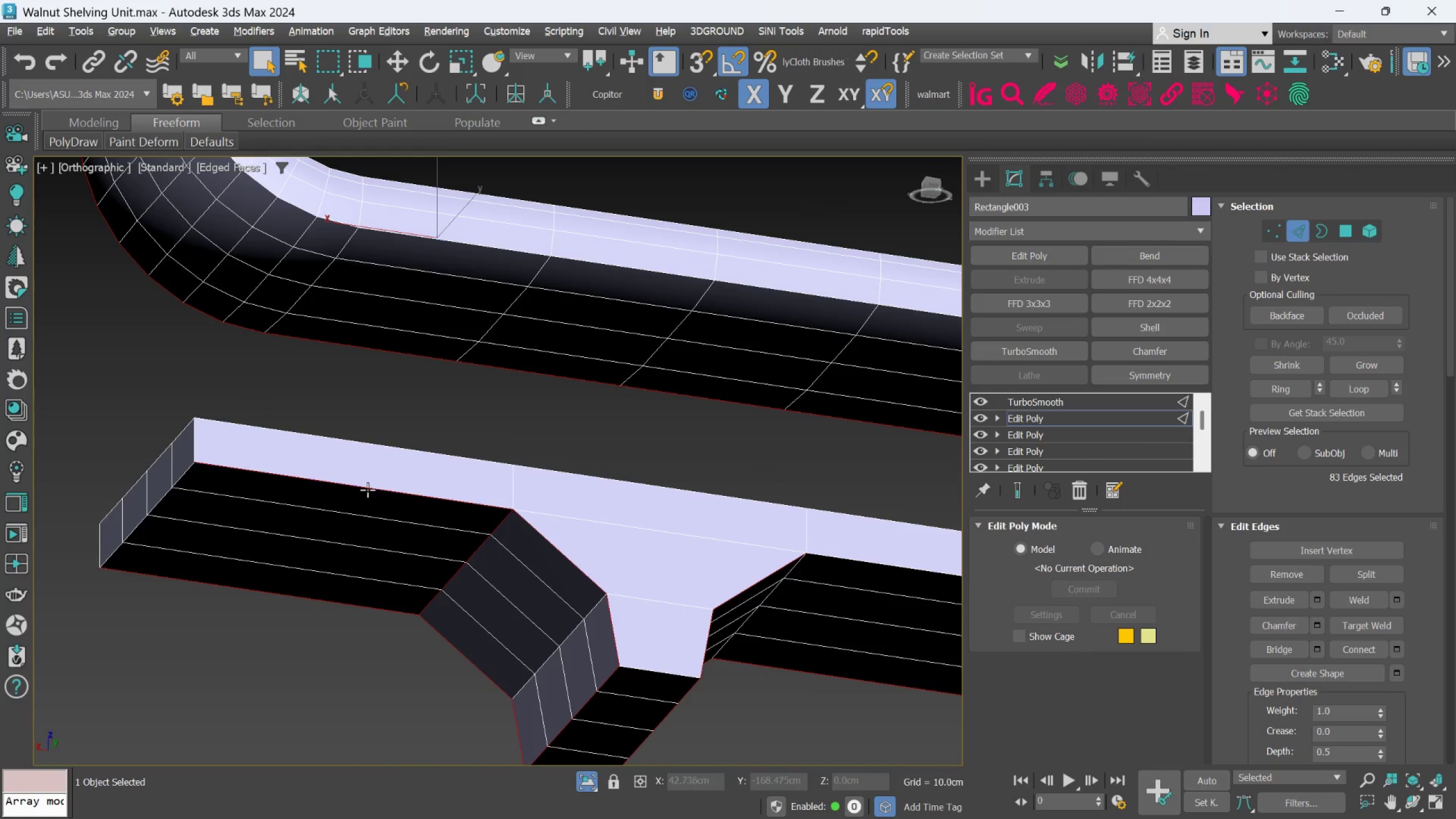 
hold_key(key=AltLeft, duration=0.5)
 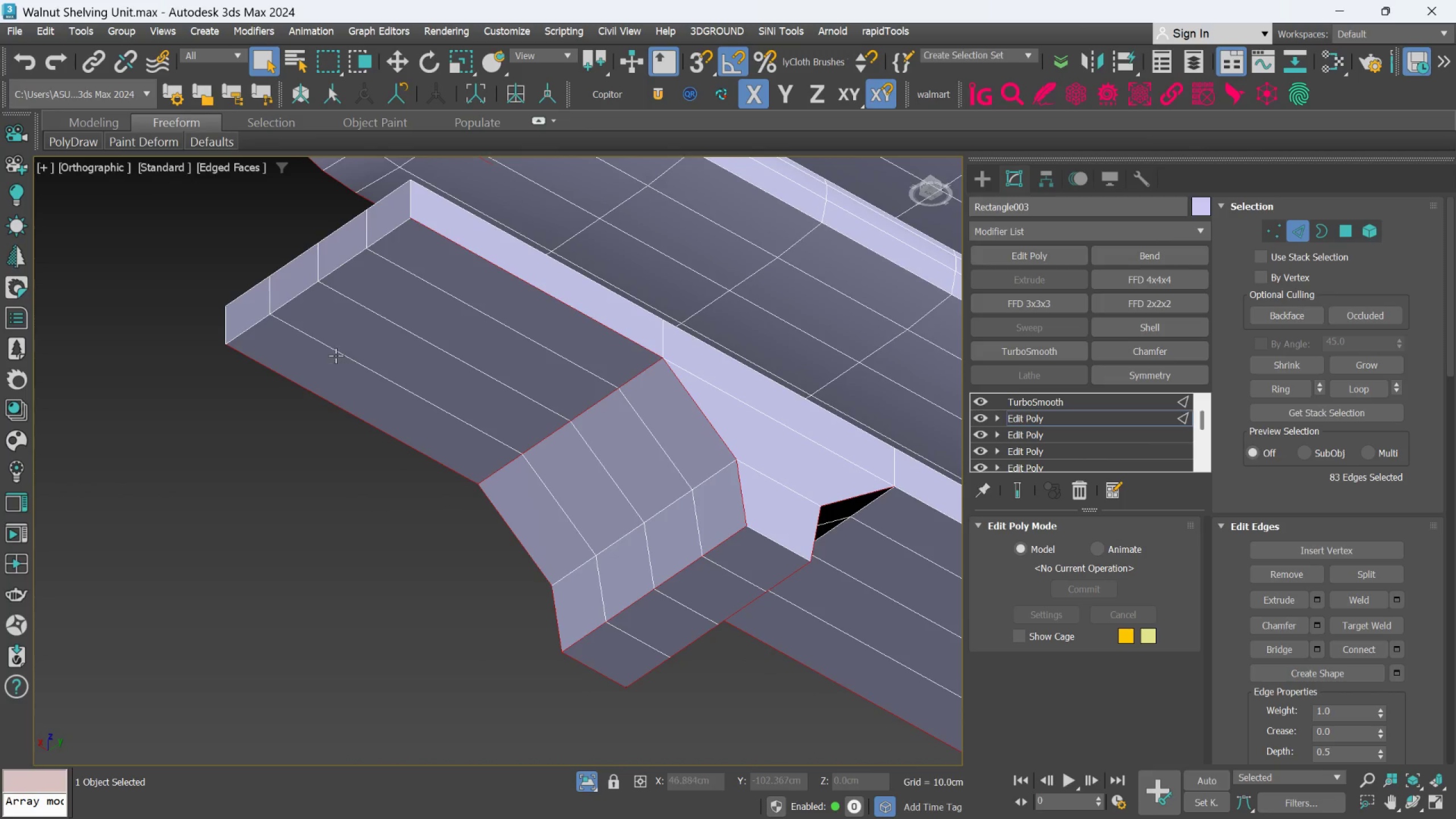 
hold_key(key=ControlLeft, duration=1.01)
double_click([384, 231])
 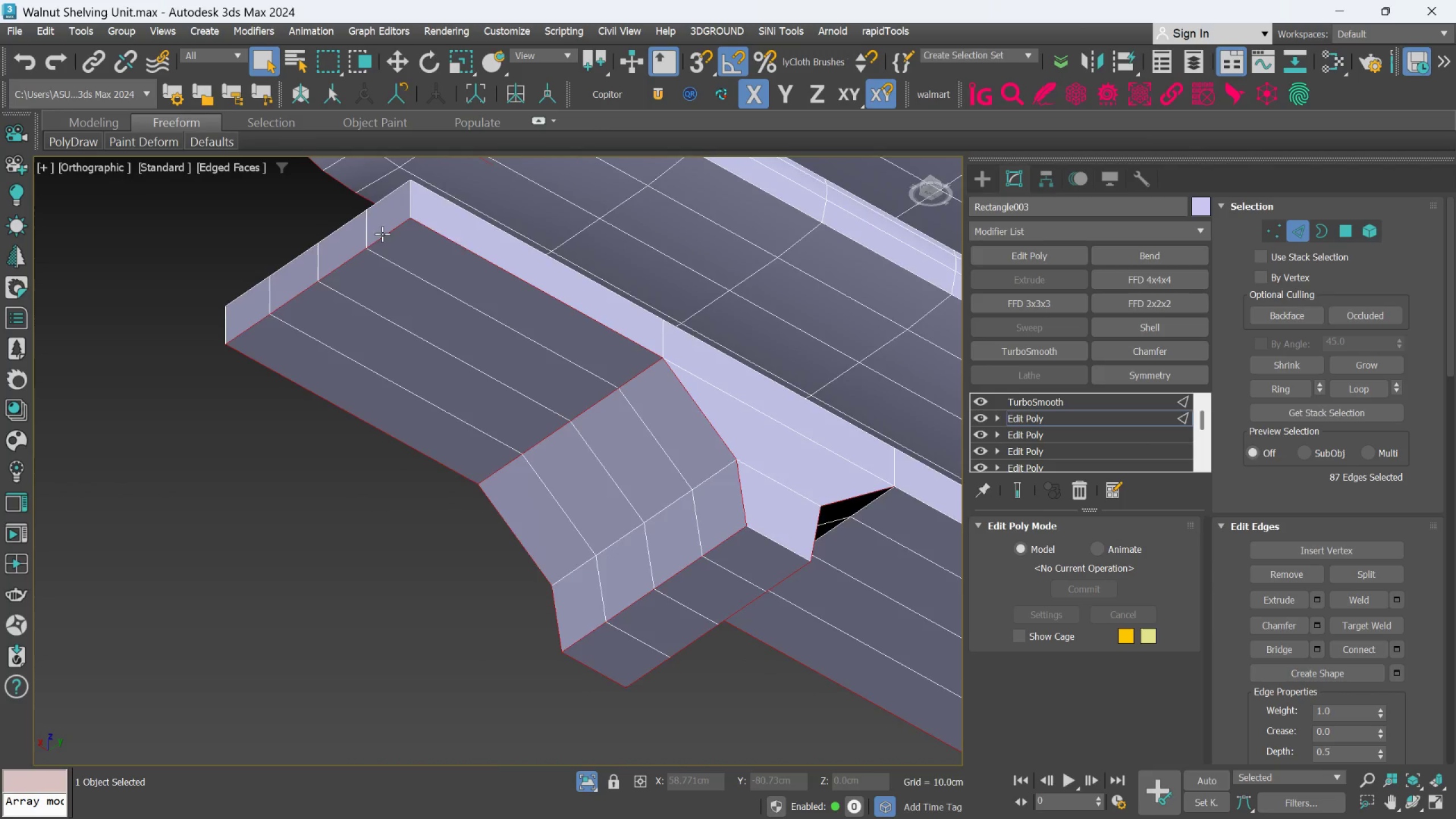 
hold_key(key=AltLeft, duration=0.53)
 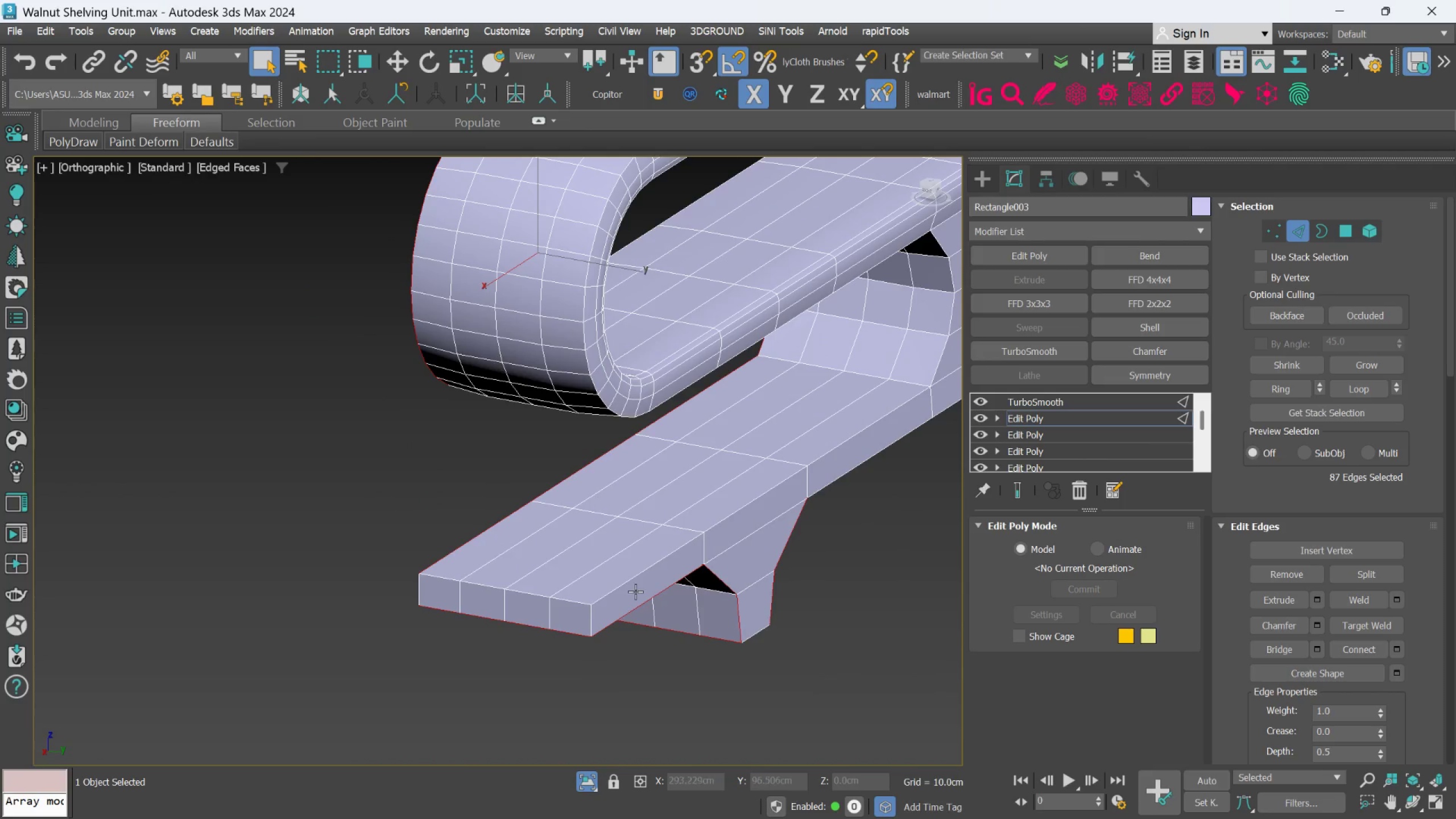 
scroll: coordinate [380, 236], scroll_direction: none, amount: 0.0
 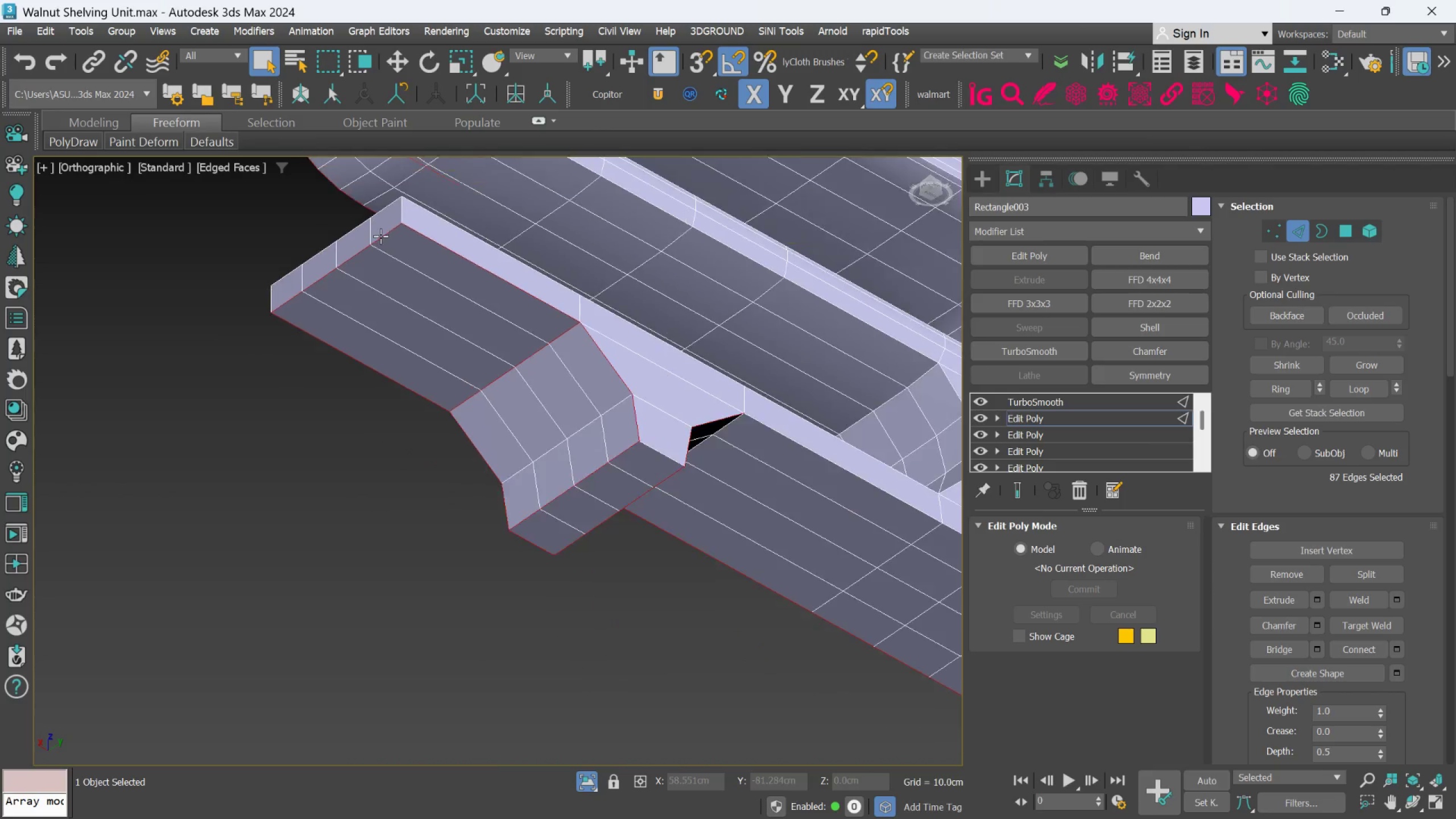 
hold_key(key=ControlLeft, duration=1.09)
 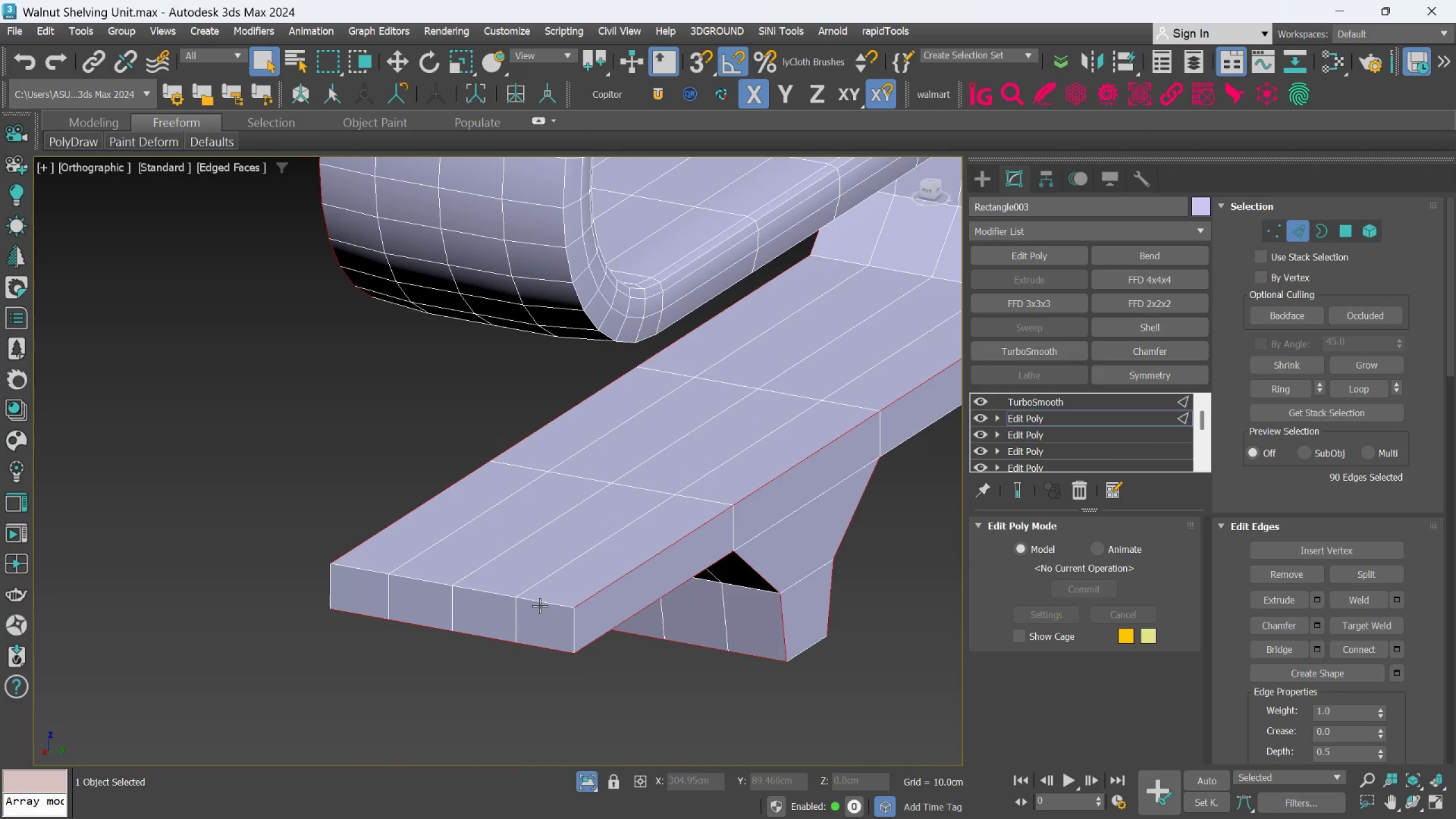 
scroll: coordinate [632, 597], scroll_direction: none, amount: 0.0
 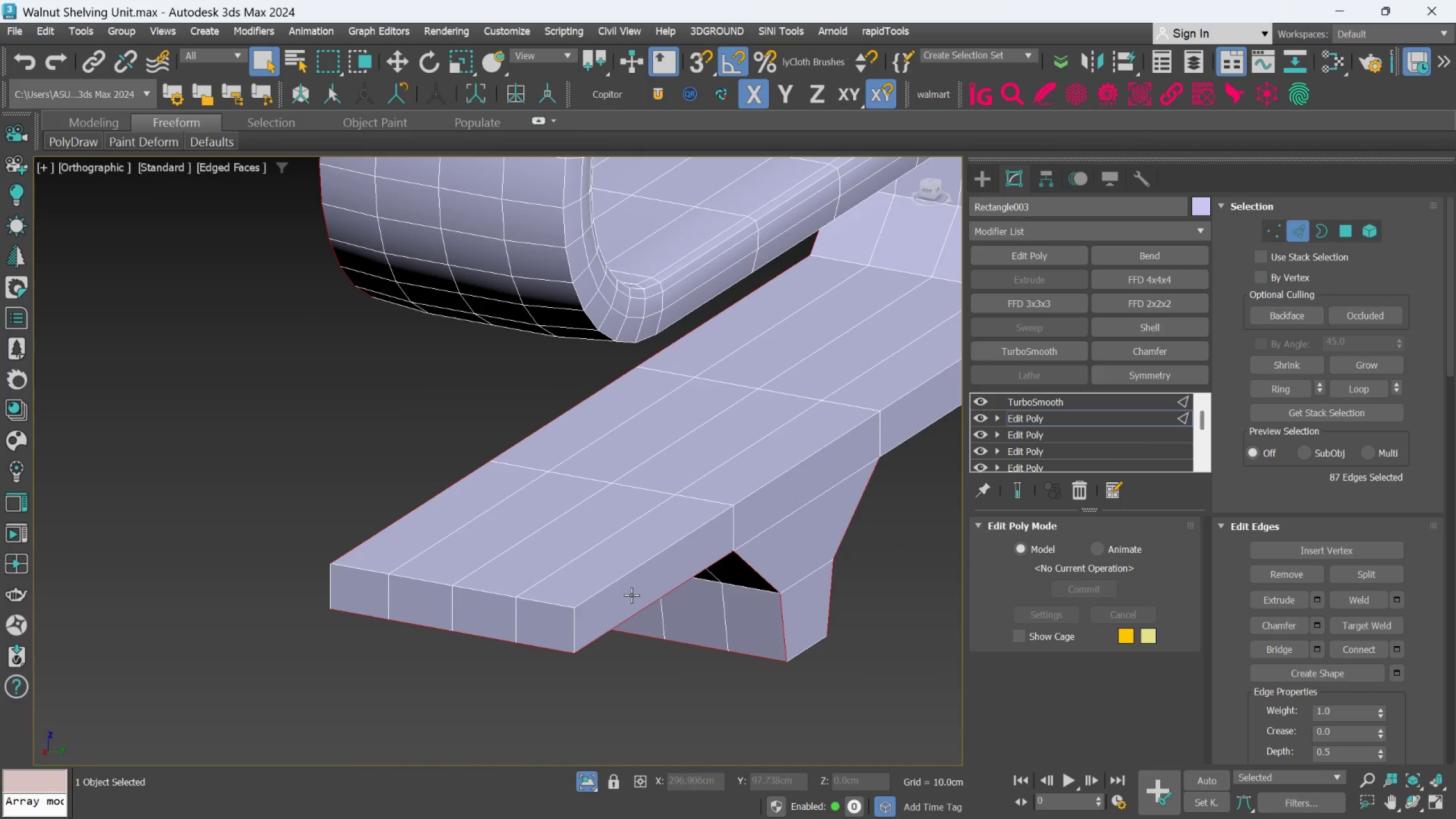 
double_click([632, 570])
 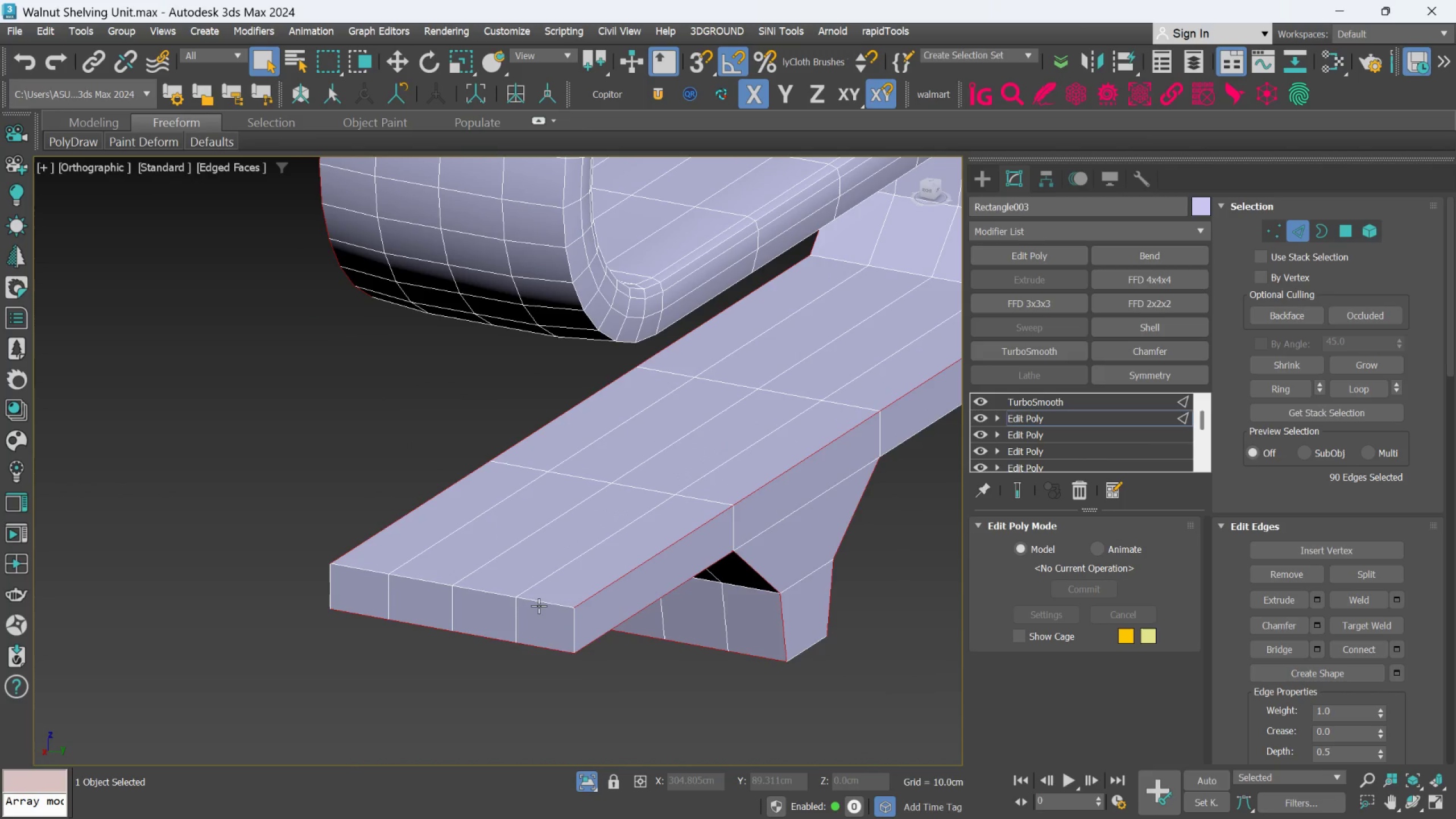 
hold_key(key=ControlLeft, duration=1.31)
double_click([540, 606])
 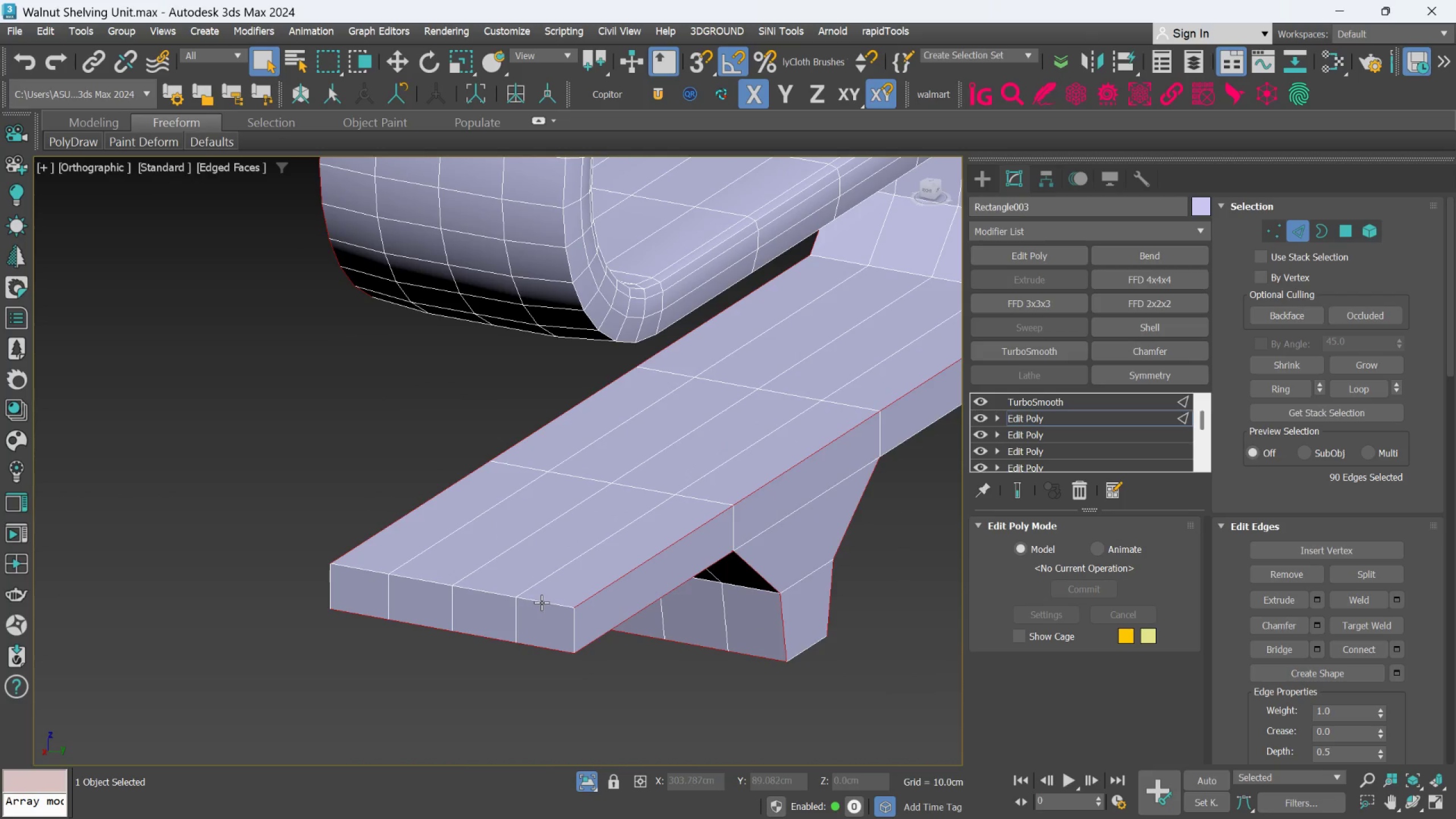 
triple_click([541, 602])
 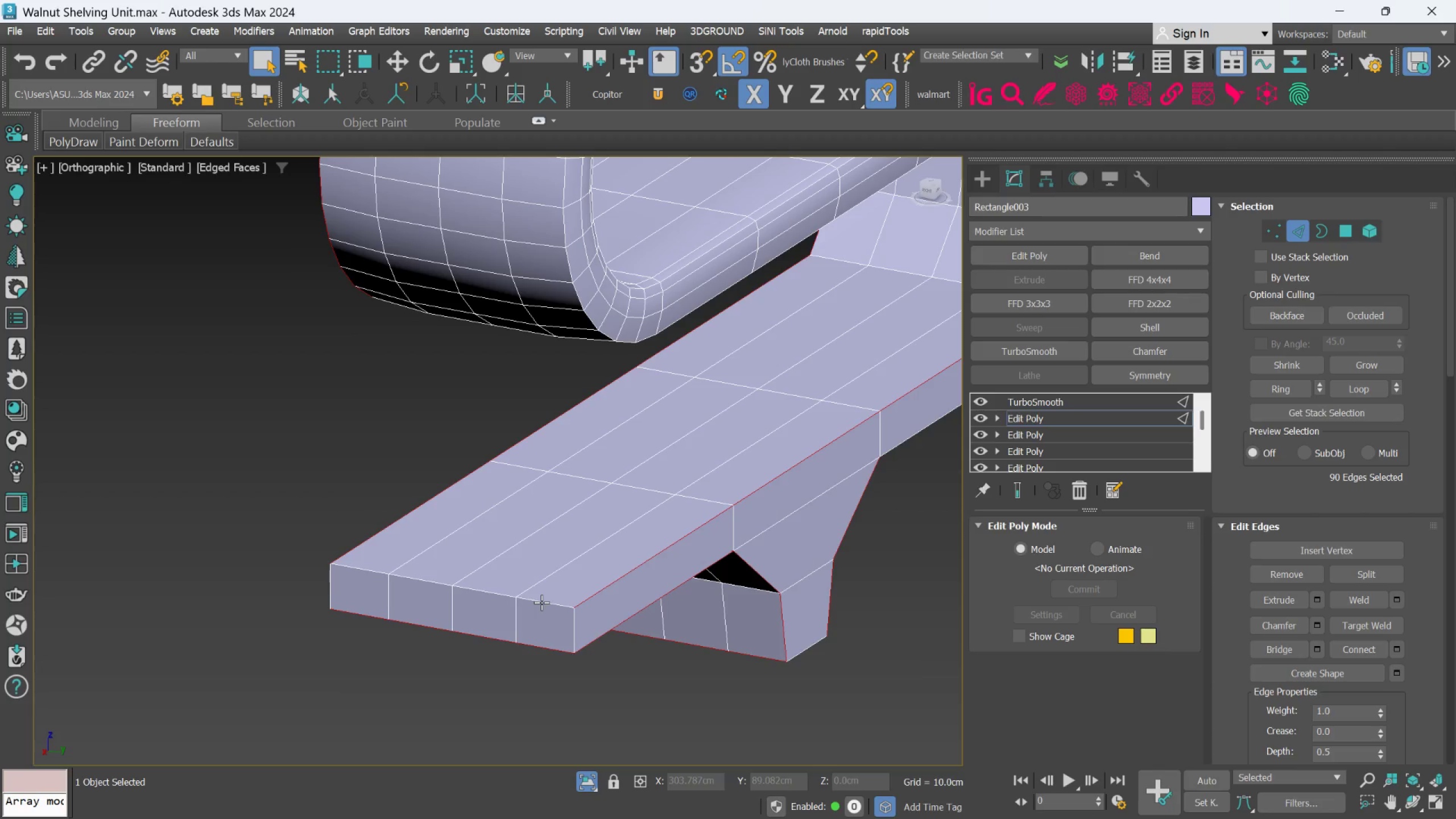 
triple_click([541, 602])
 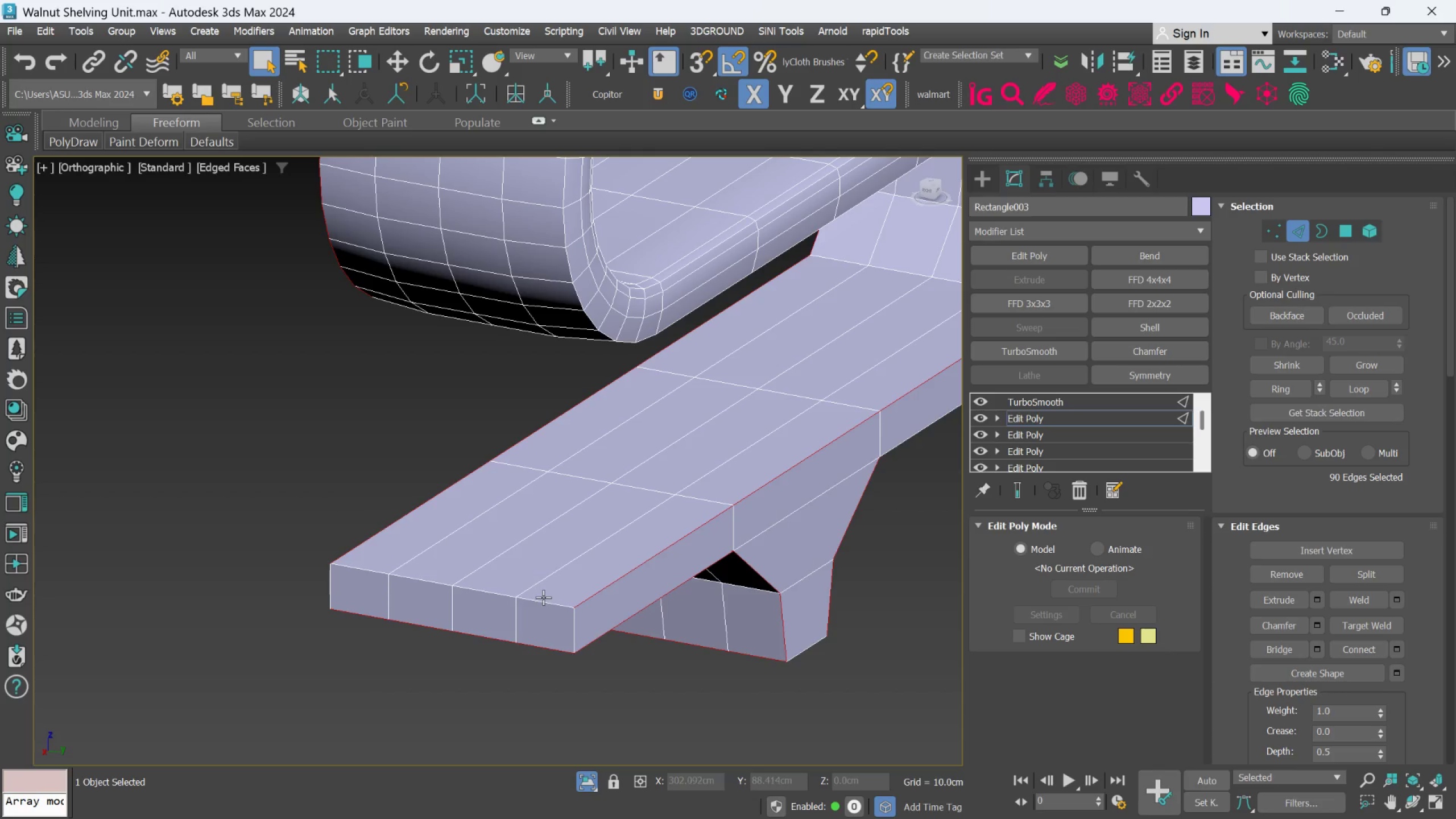 
scroll: coordinate [543, 597], scroll_direction: up, amount: 1.0
 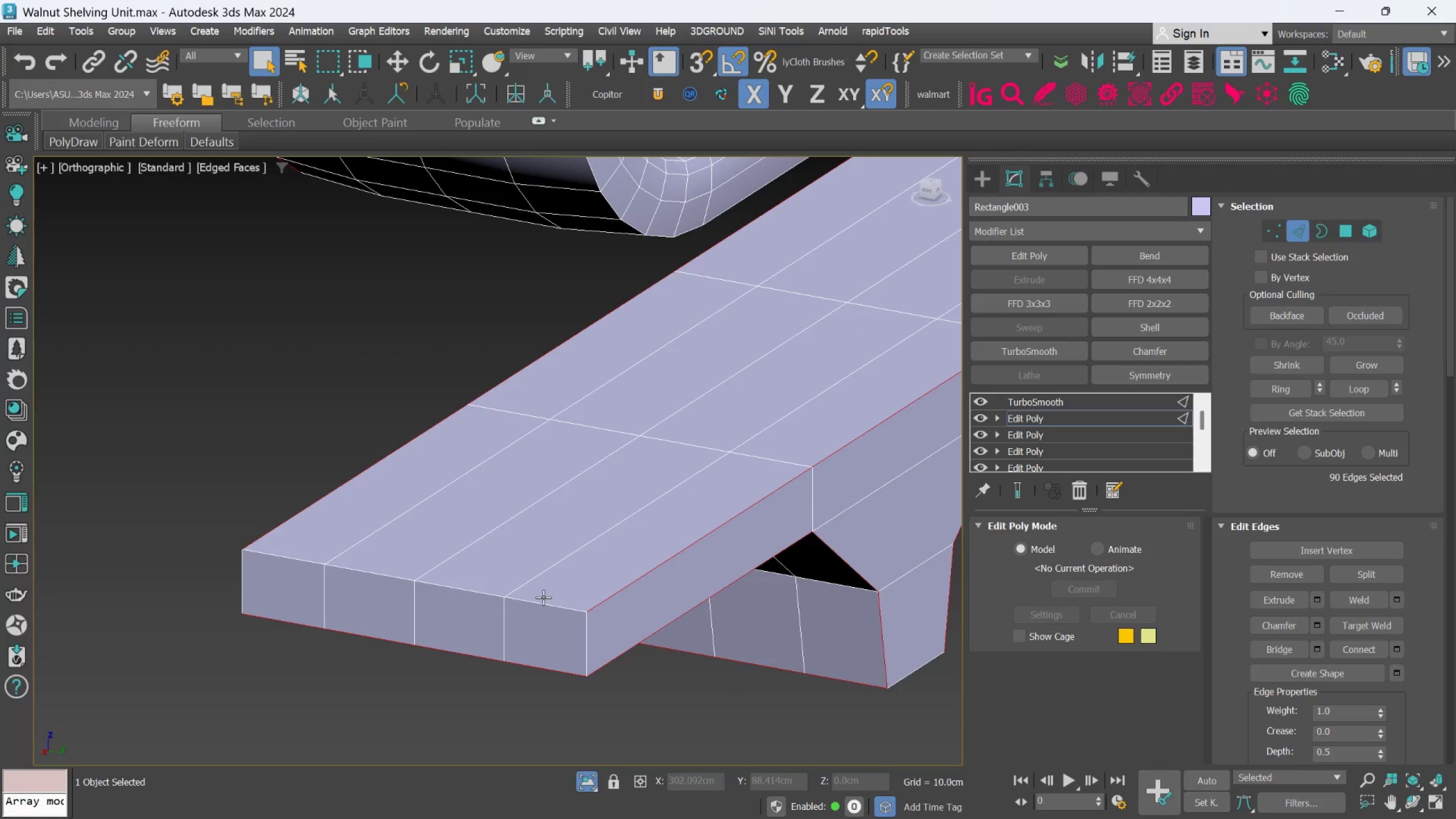 
hold_key(key=ControlLeft, duration=0.83)
 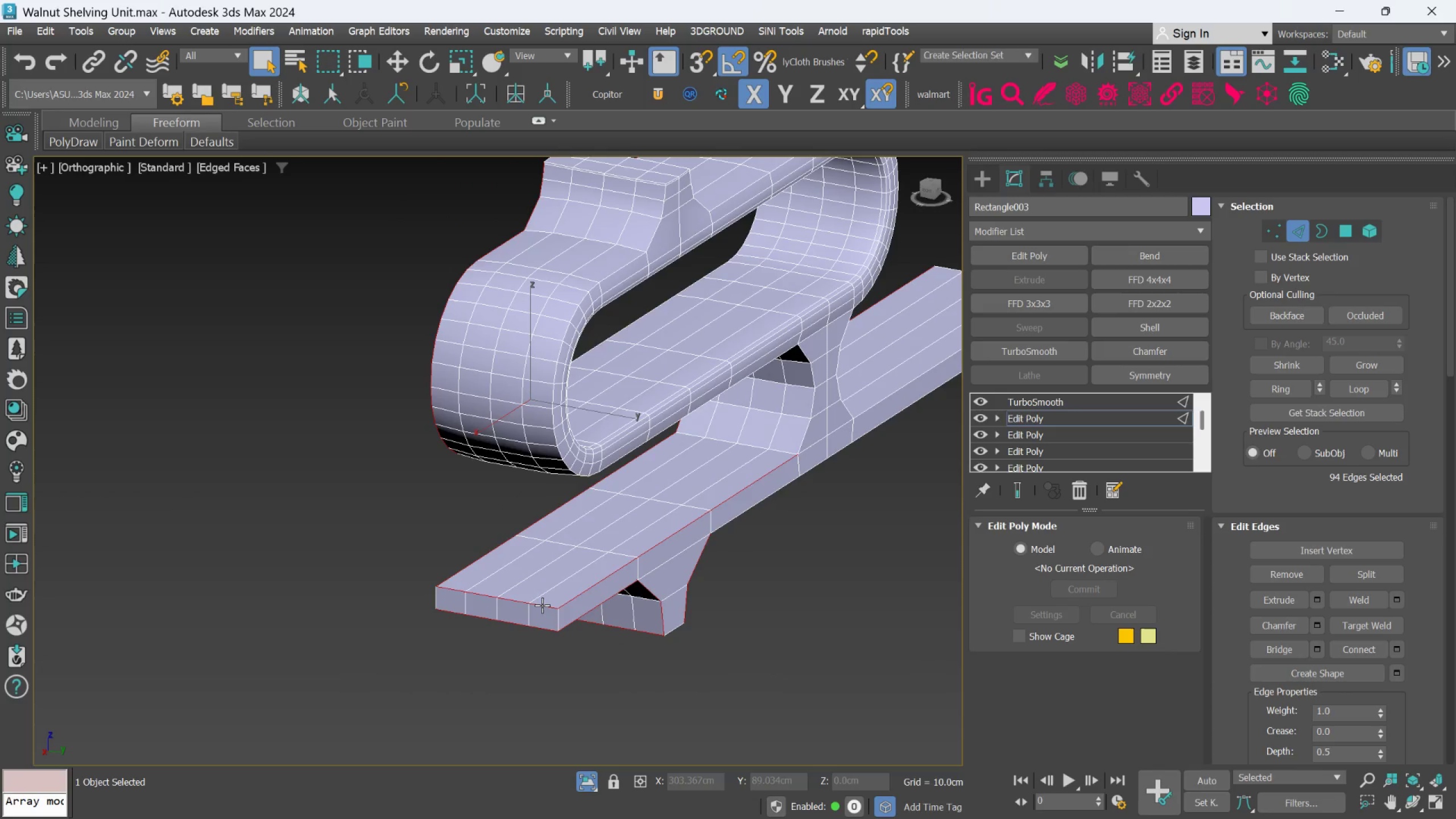 
scroll: coordinate [543, 597], scroll_direction: up, amount: 1.0
 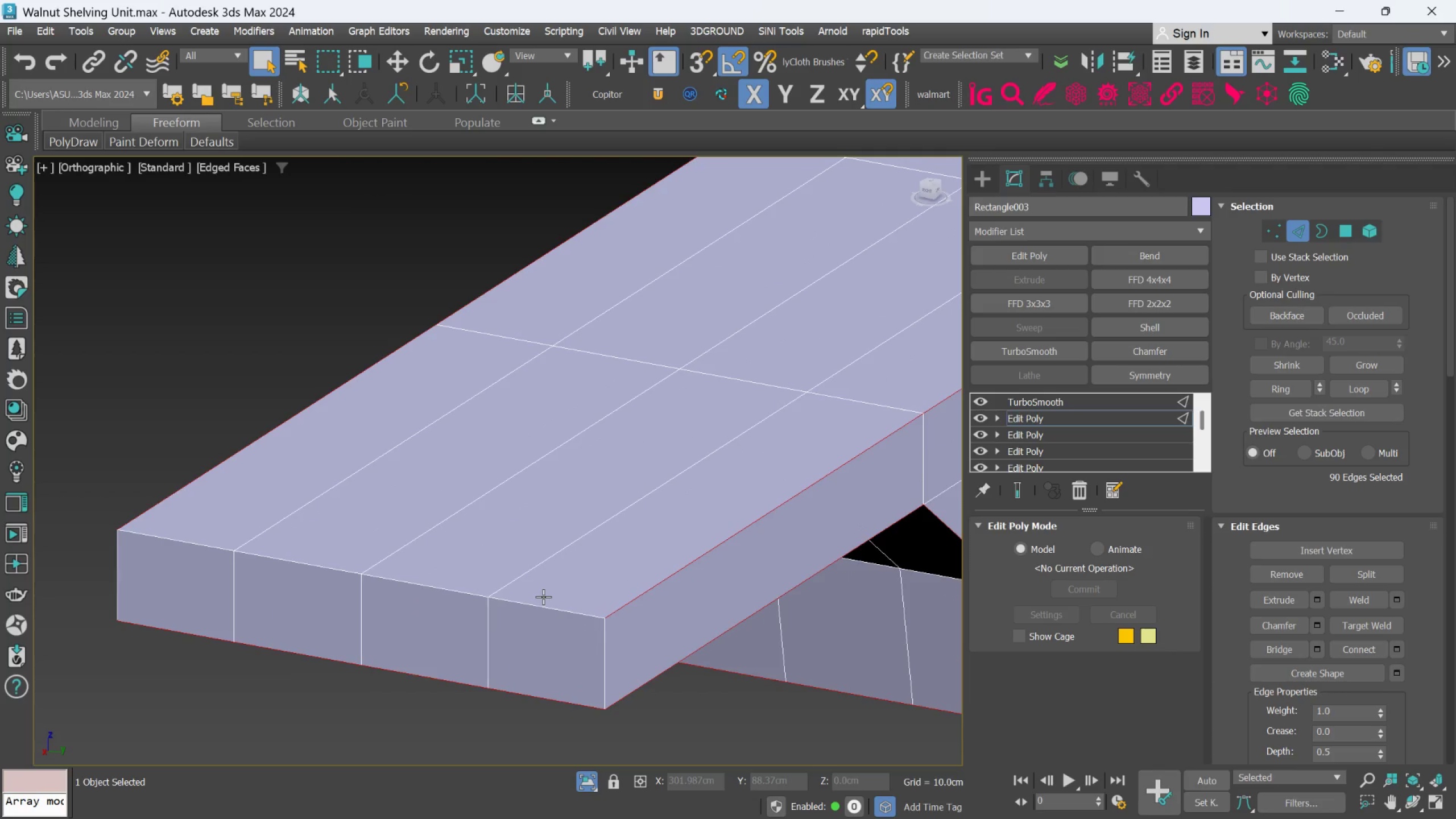 
double_click([543, 605])
 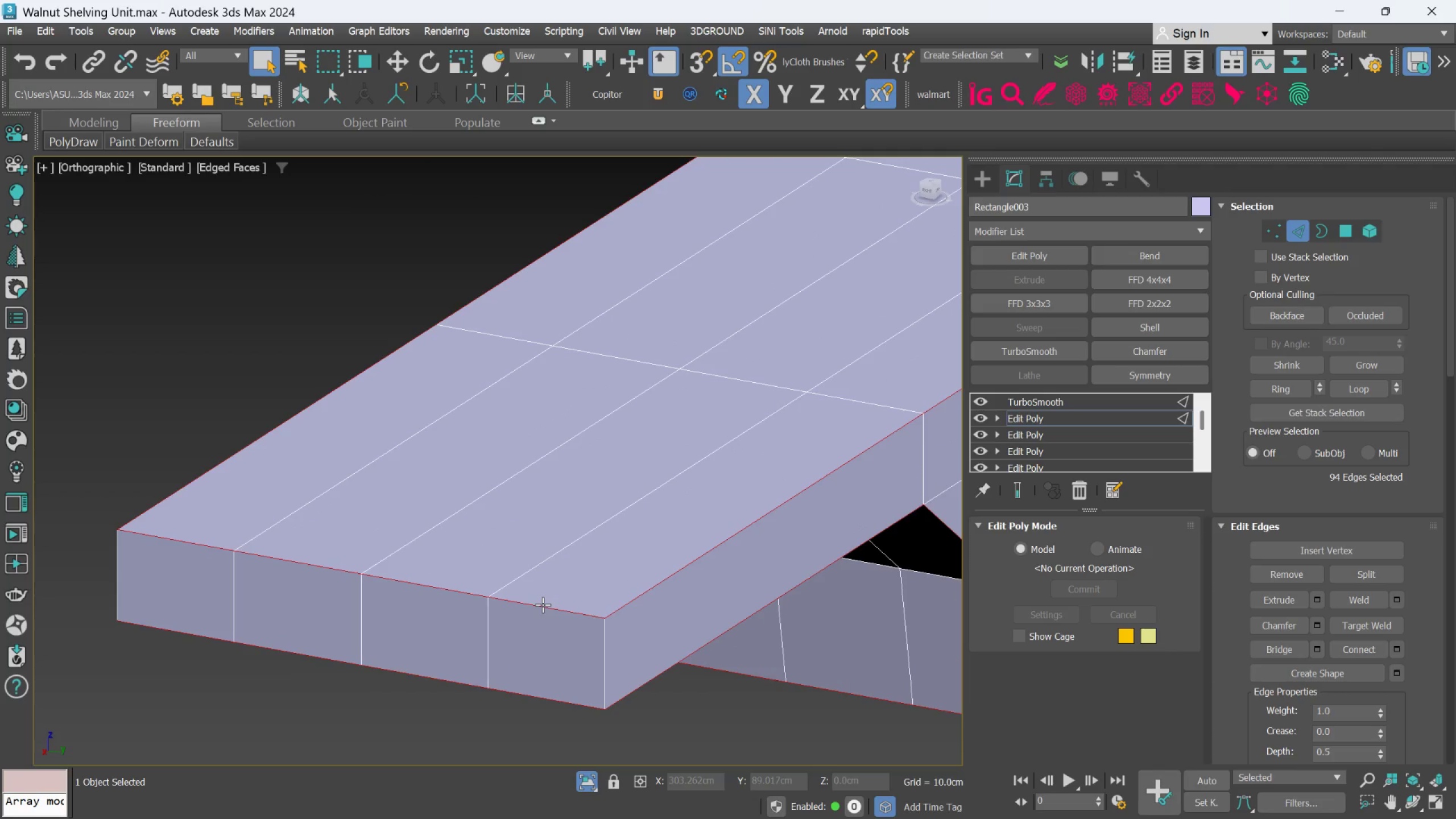 
middle_click([542, 605])
 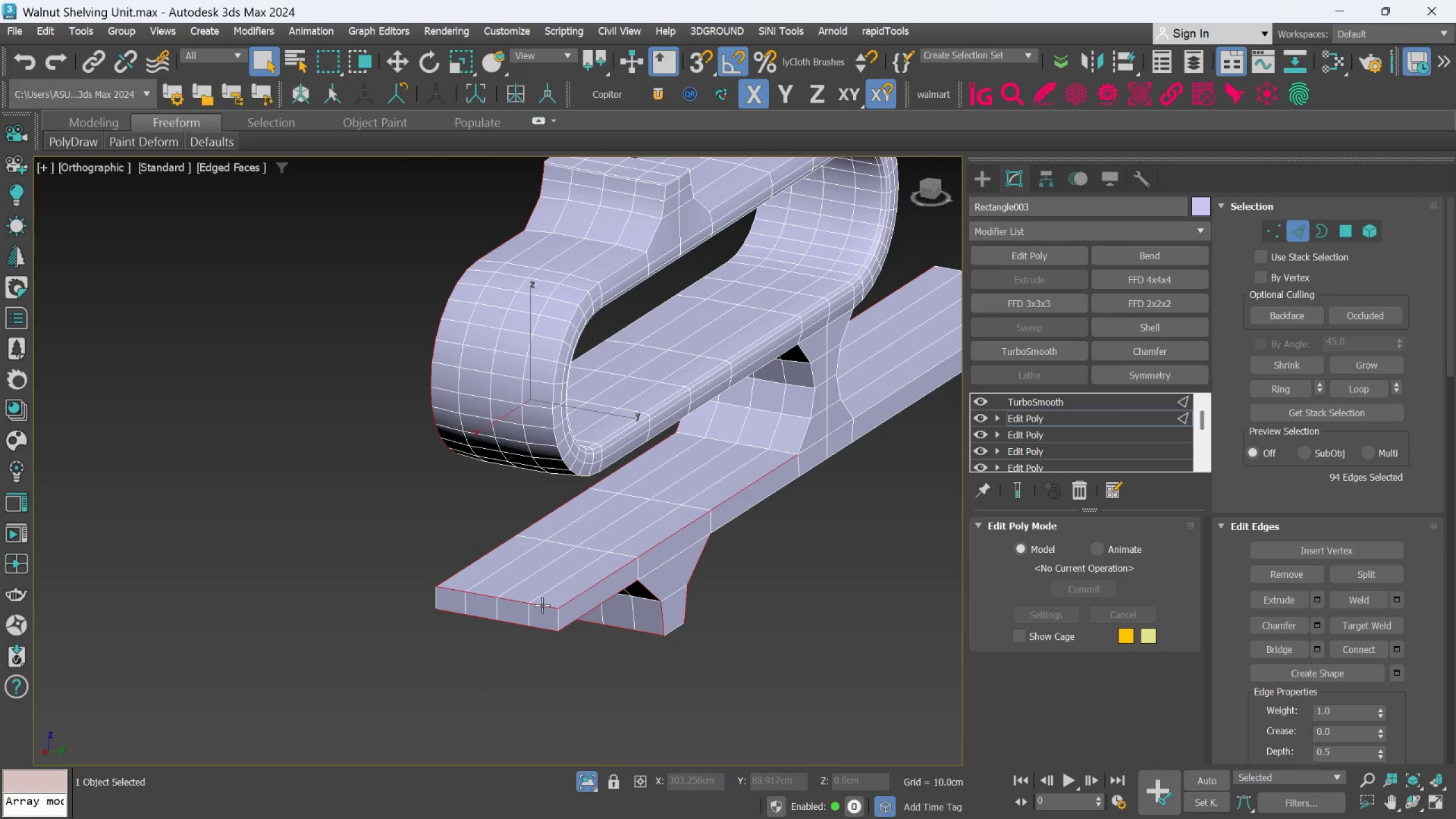 
scroll: coordinate [542, 605], scroll_direction: down, amount: 3.0
 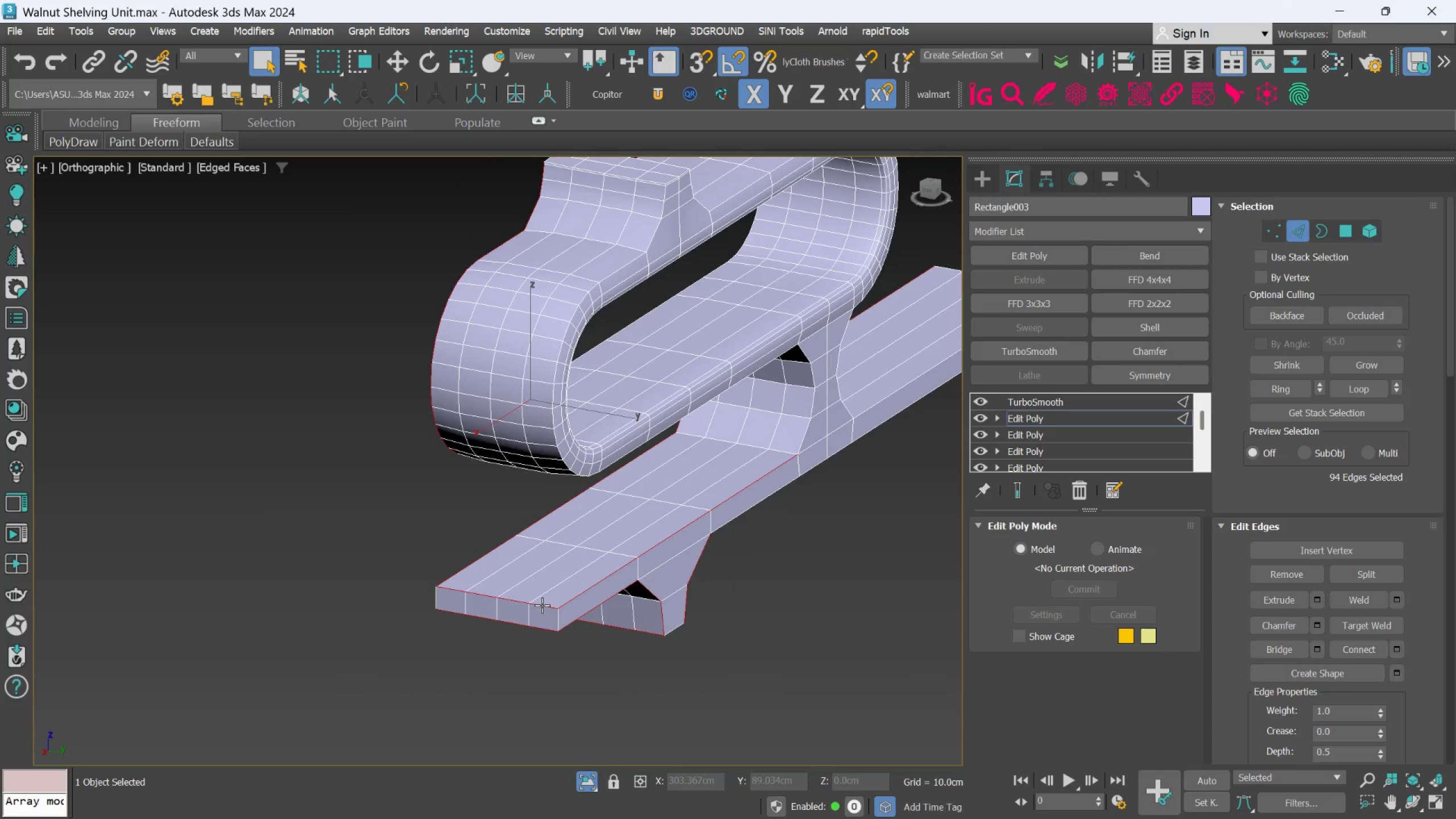 
hold_key(key=AltLeft, duration=0.78)
 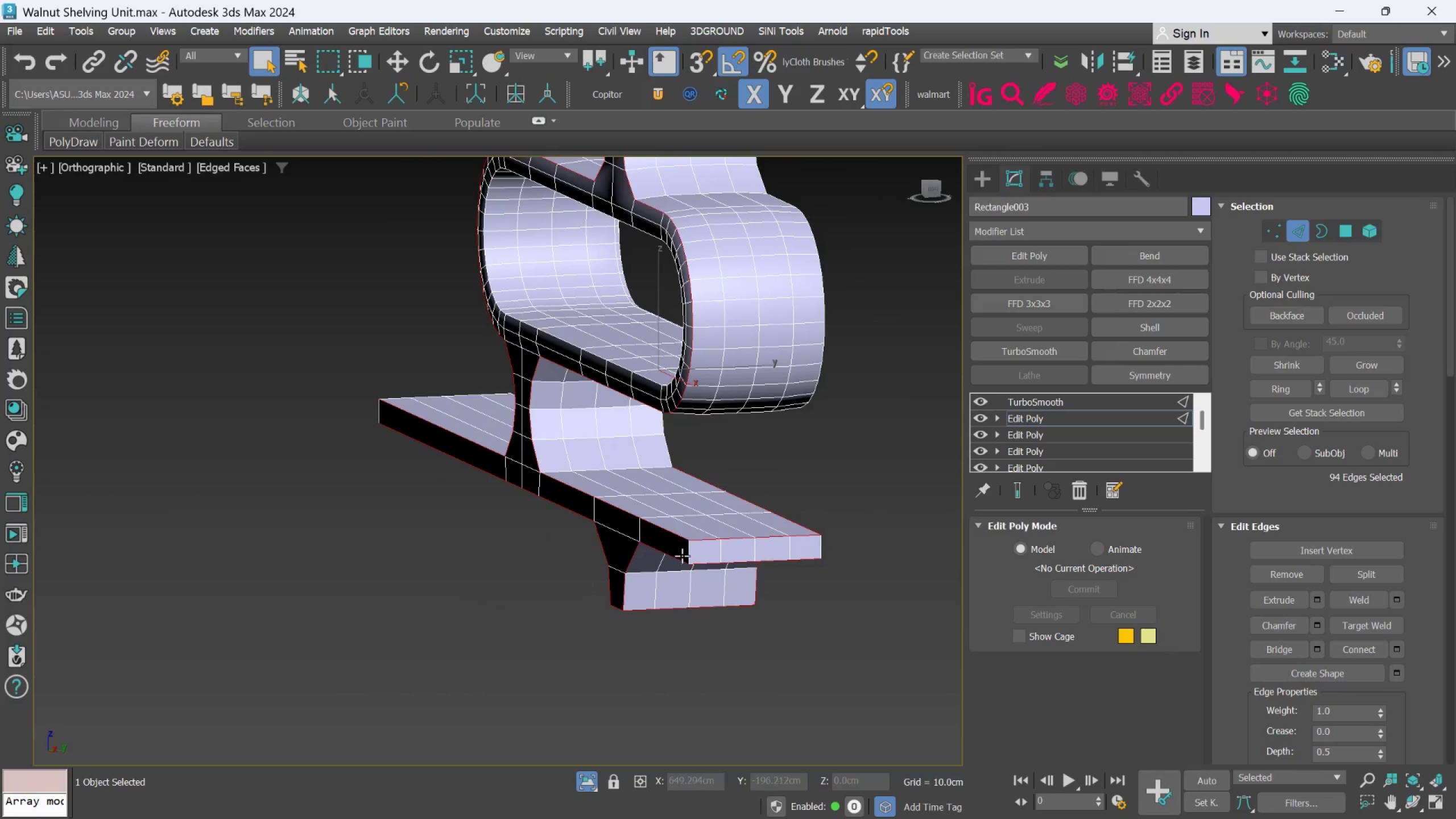 
hold_key(key=AltLeft, duration=0.53)
 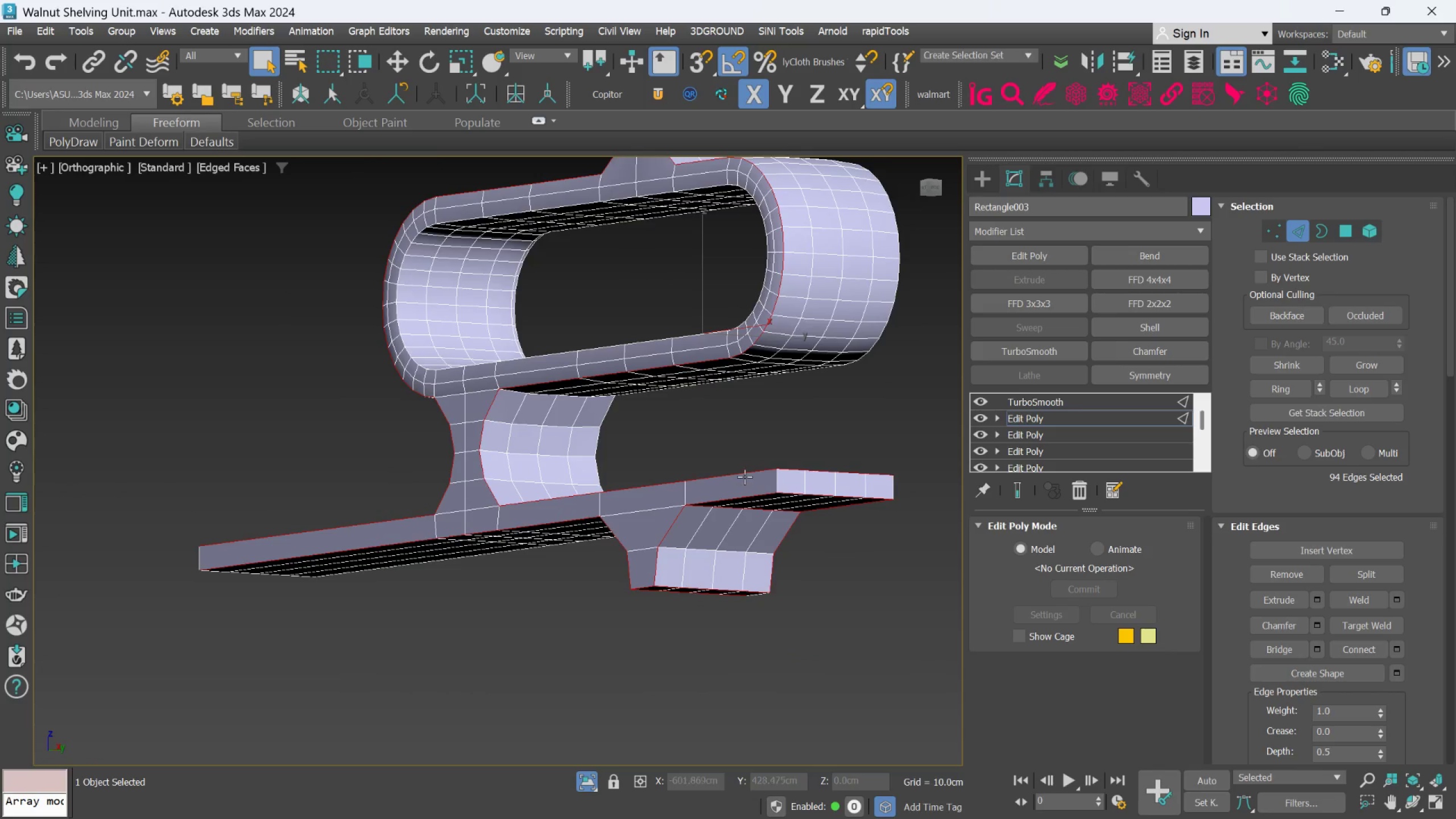 
scroll: coordinate [683, 554], scroll_direction: none, amount: 0.0
 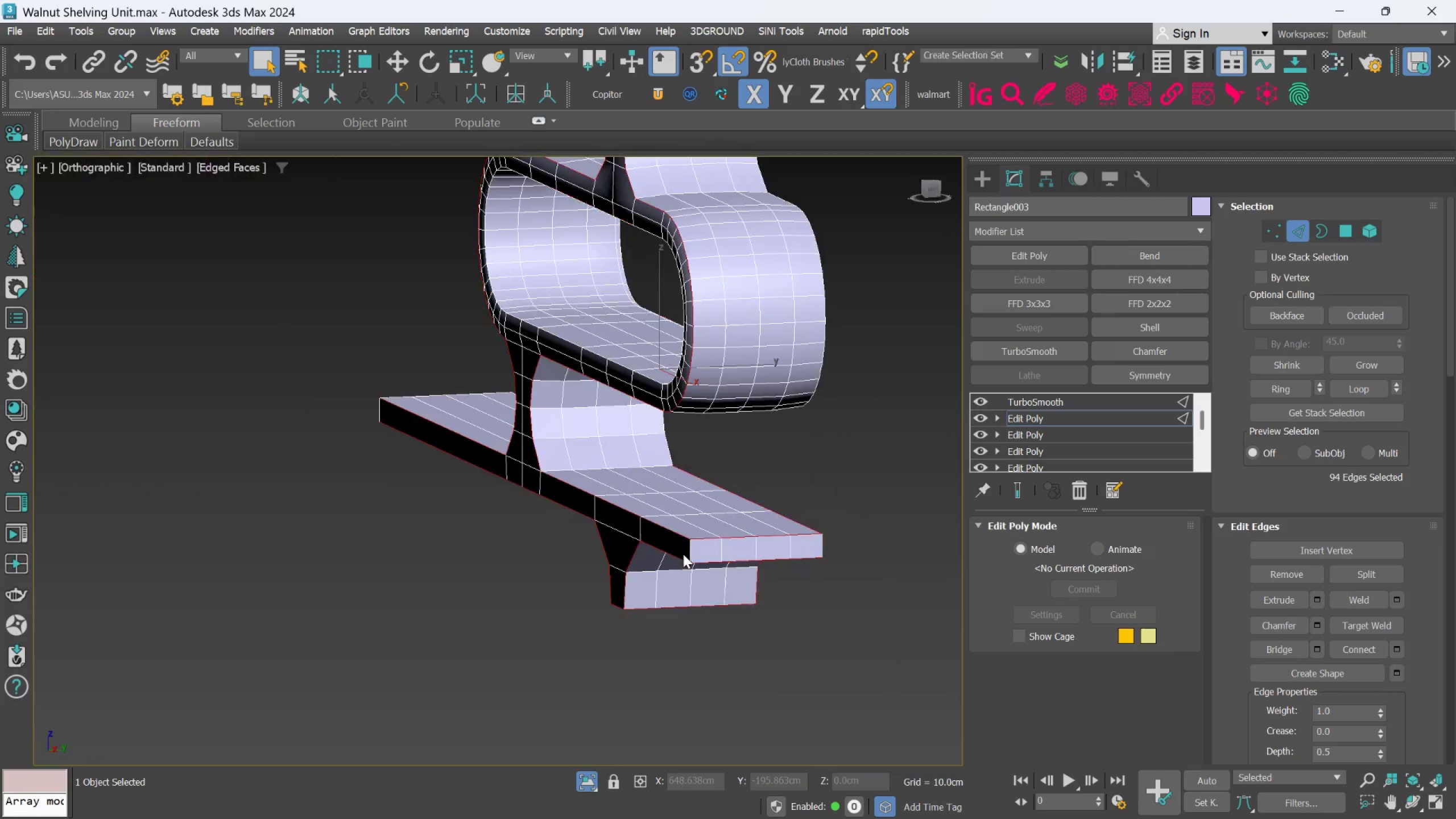 
hold_key(key=AltLeft, duration=1.49)
 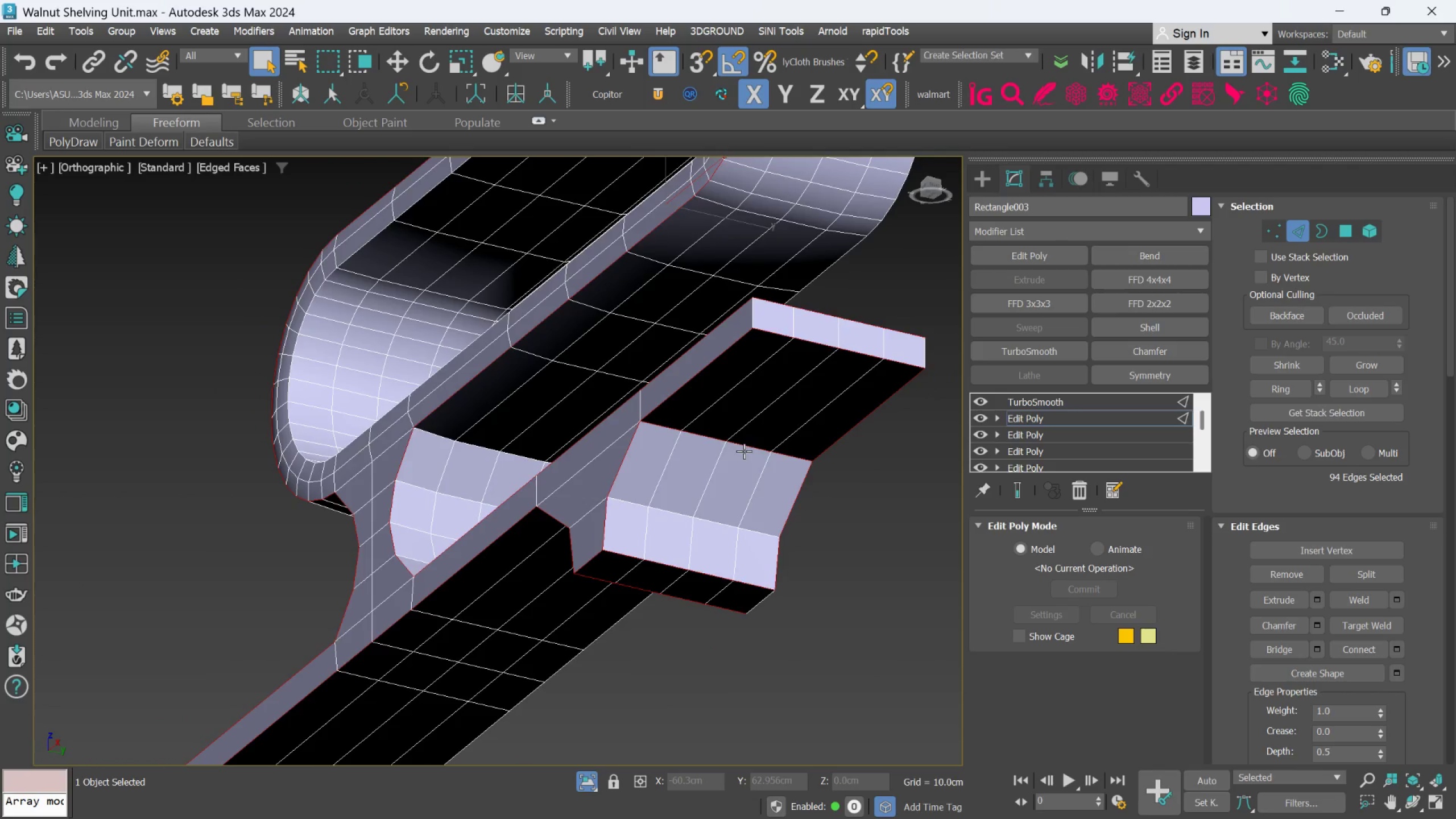 
scroll: coordinate [750, 475], scroll_direction: up, amount: 1.0
 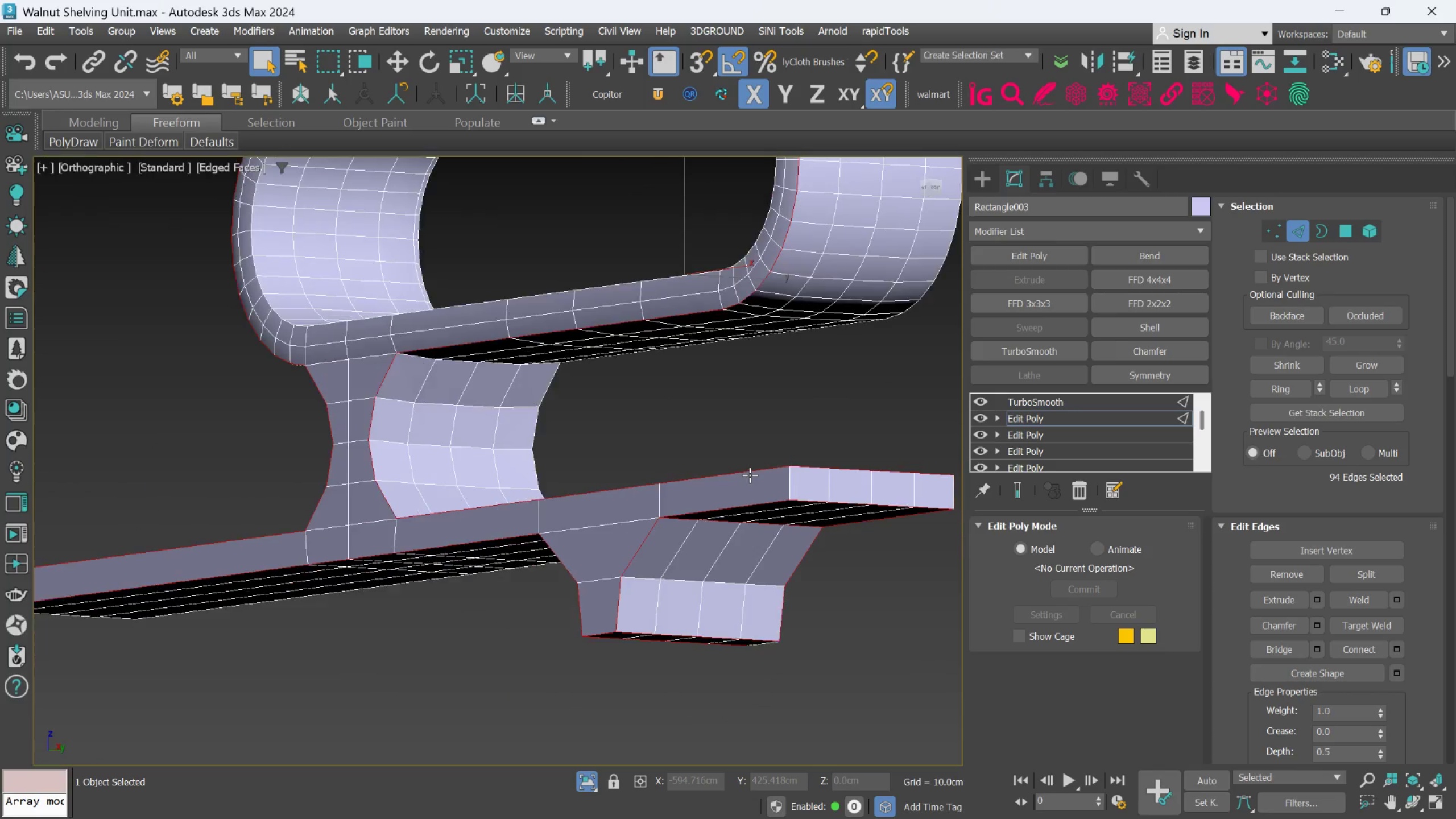 
hold_key(key=AltLeft, duration=1.06)
 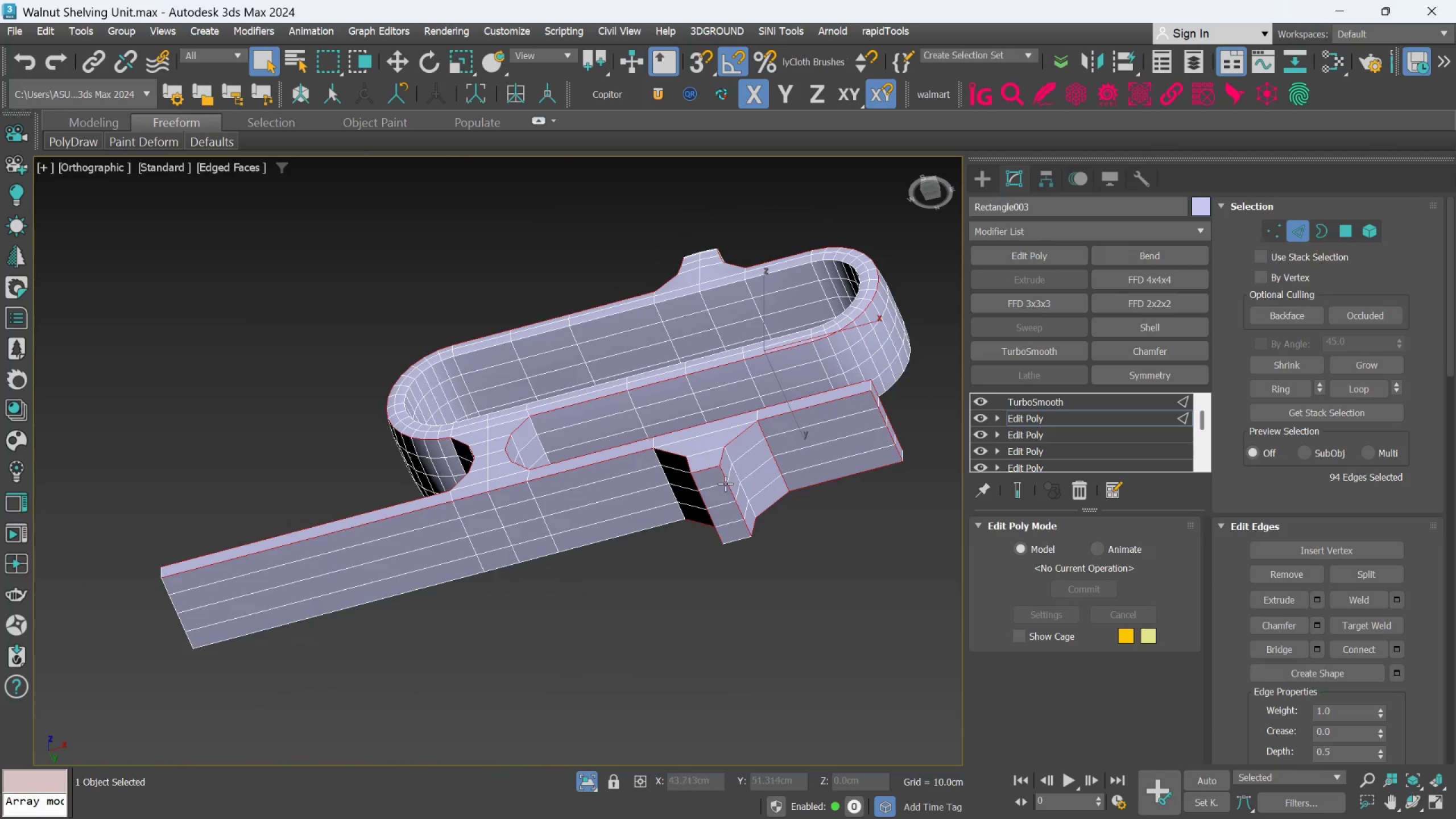 
scroll: coordinate [743, 453], scroll_direction: down, amount: 2.0
 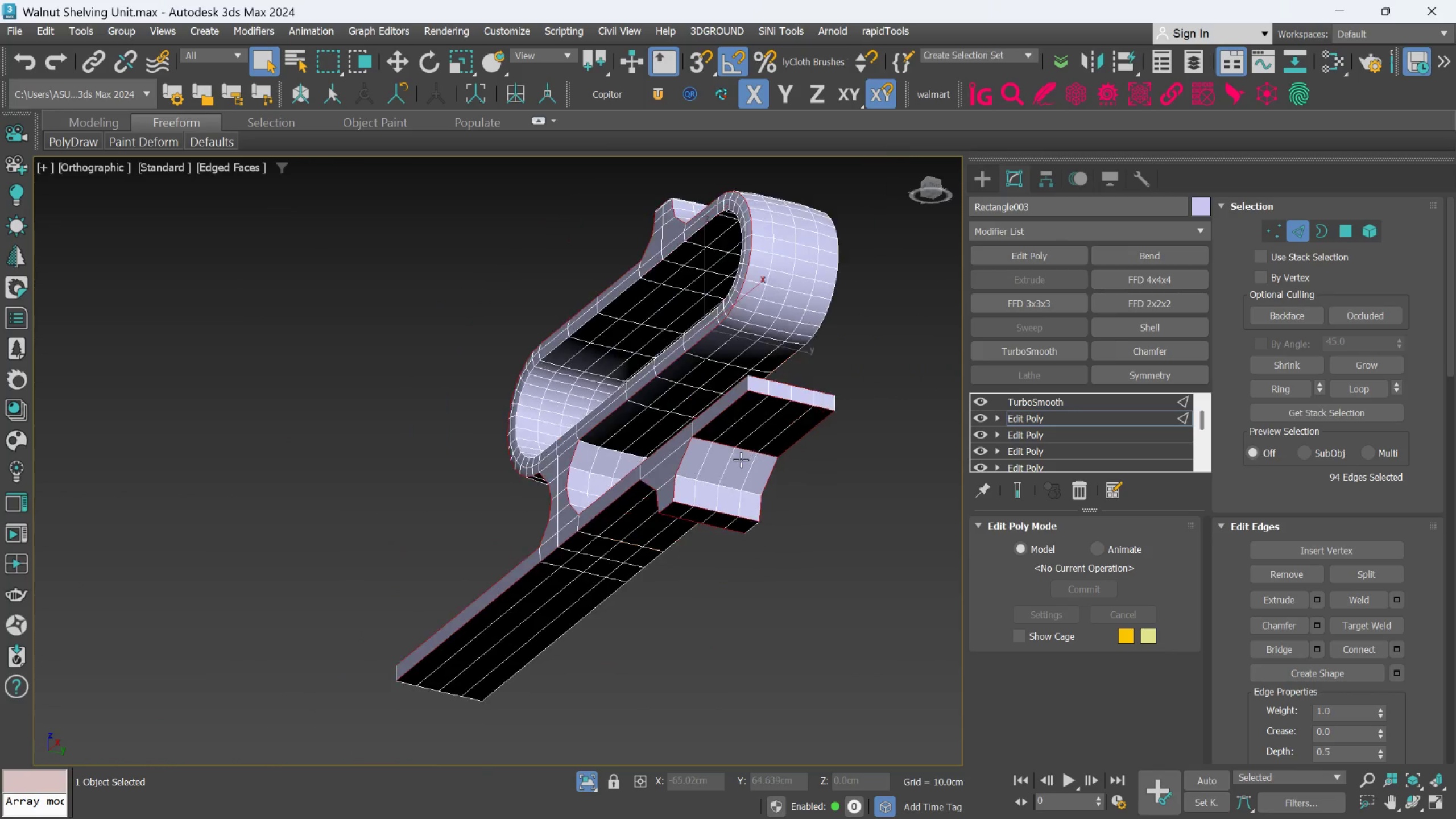 
hold_key(key=AltLeft, duration=1.43)
 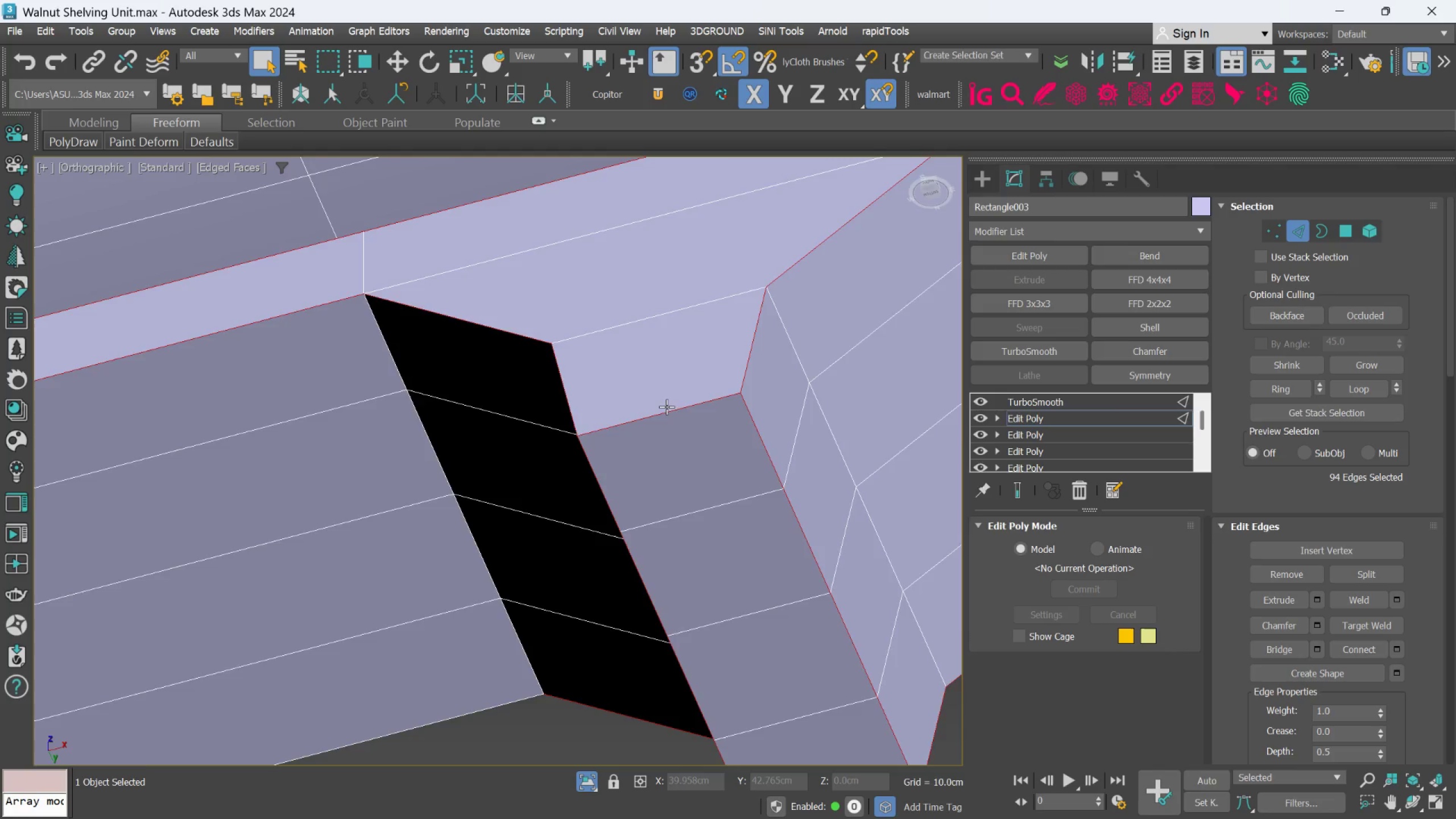 
scroll: coordinate [684, 467], scroll_direction: up, amount: 4.0
 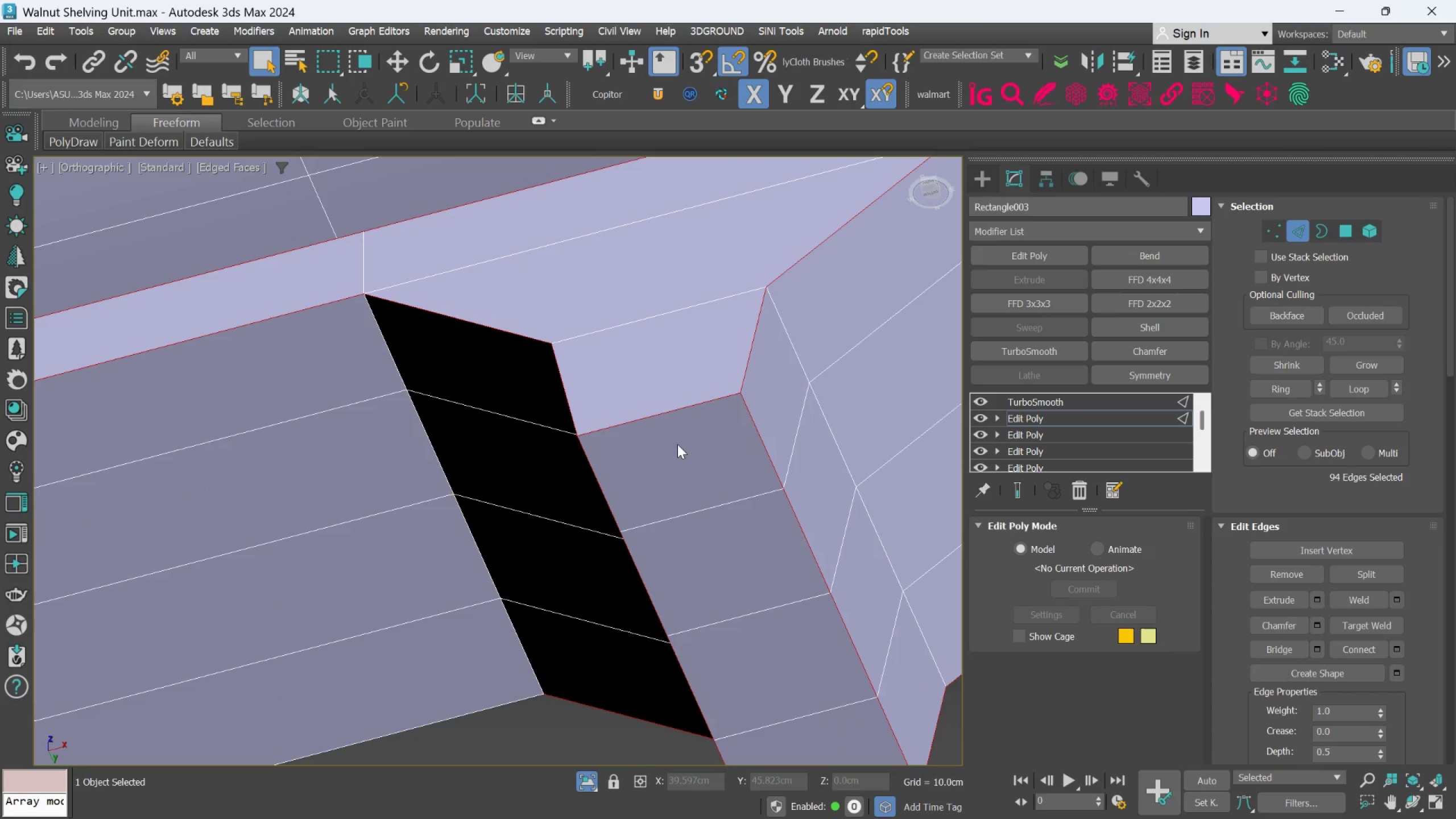 
hold_key(key=AltLeft, duration=2.2)
 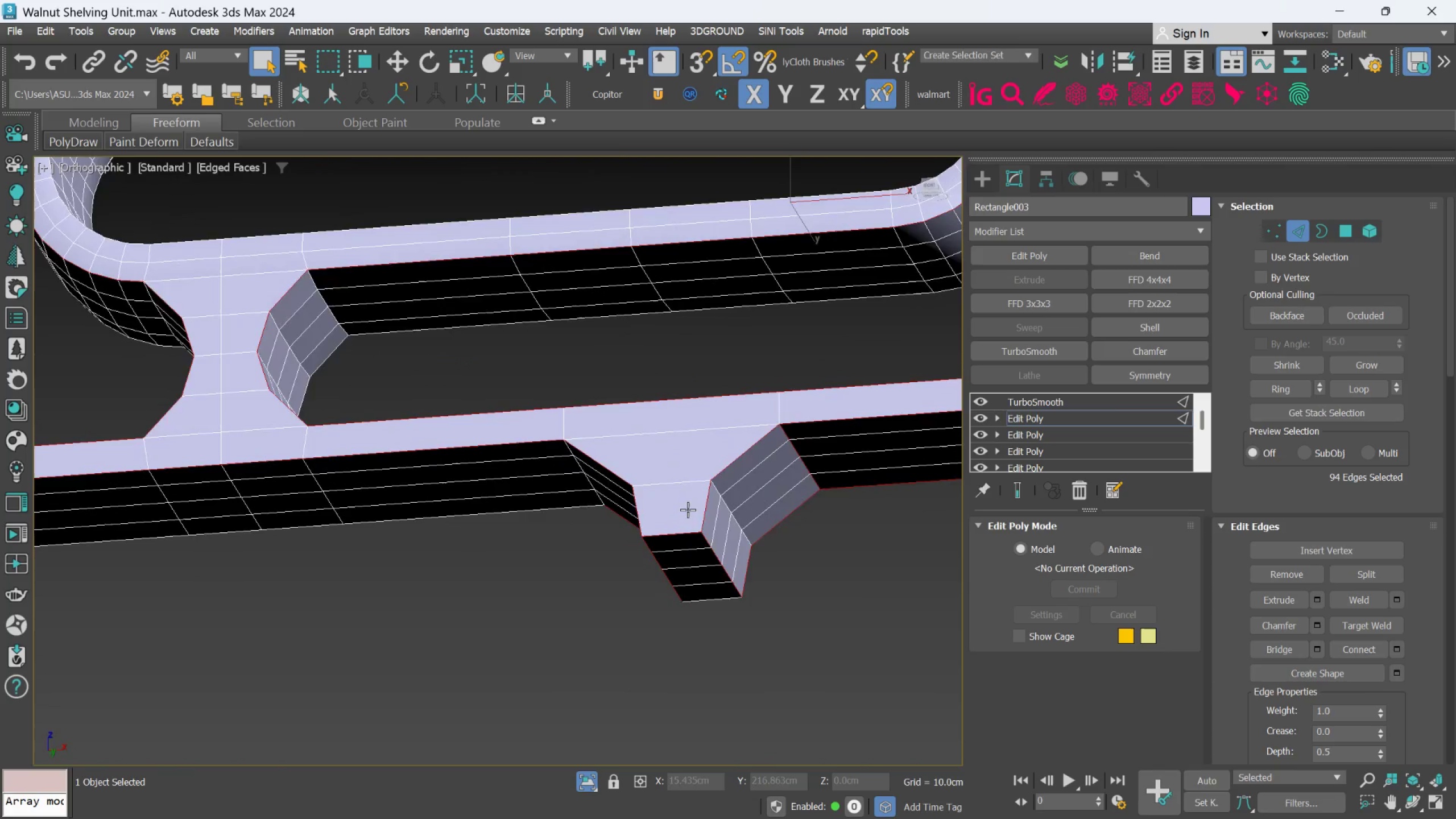 
scroll: coordinate [665, 411], scroll_direction: down, amount: 2.0
 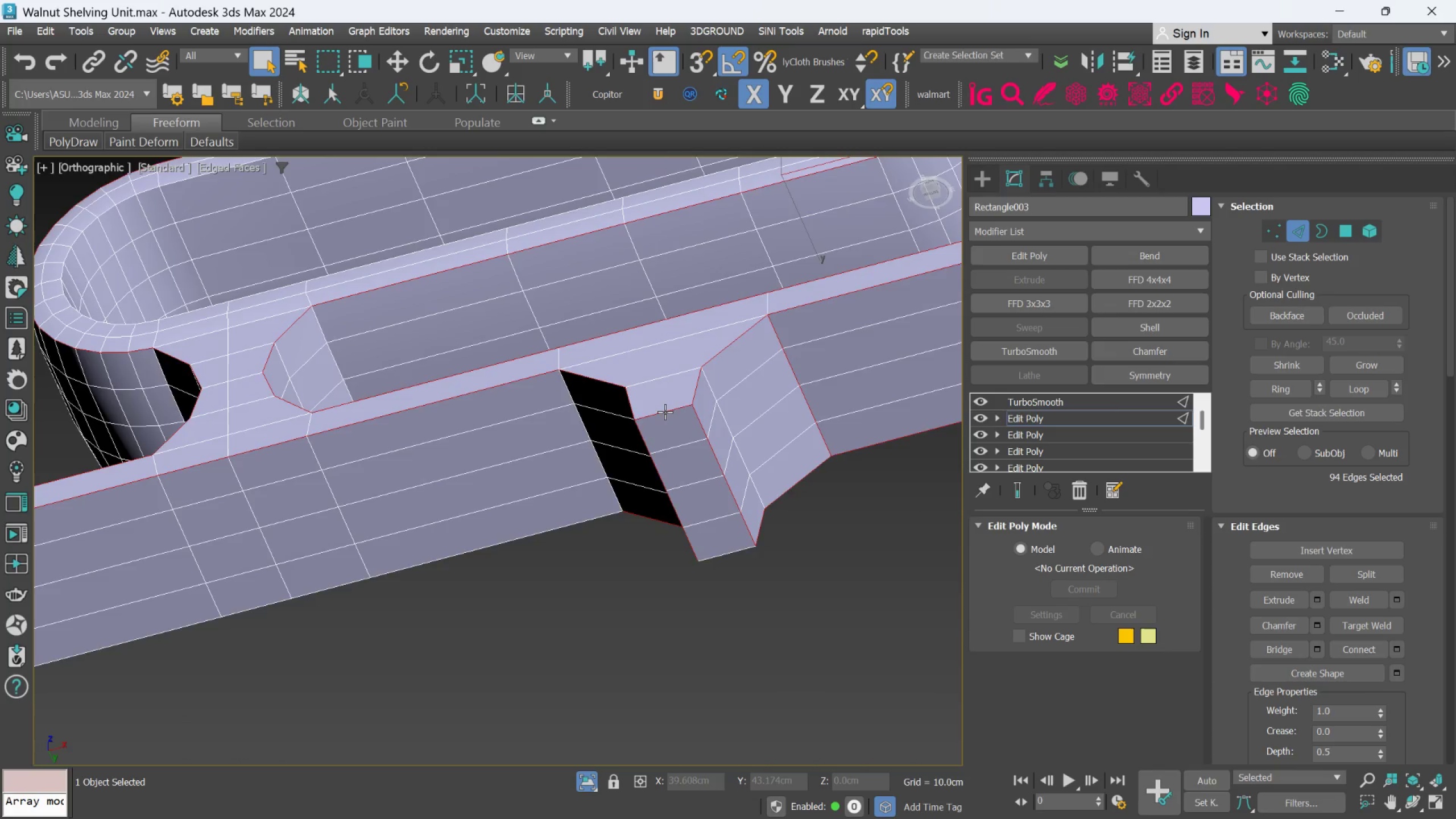 
hold_key(key=AltLeft, duration=0.61)
 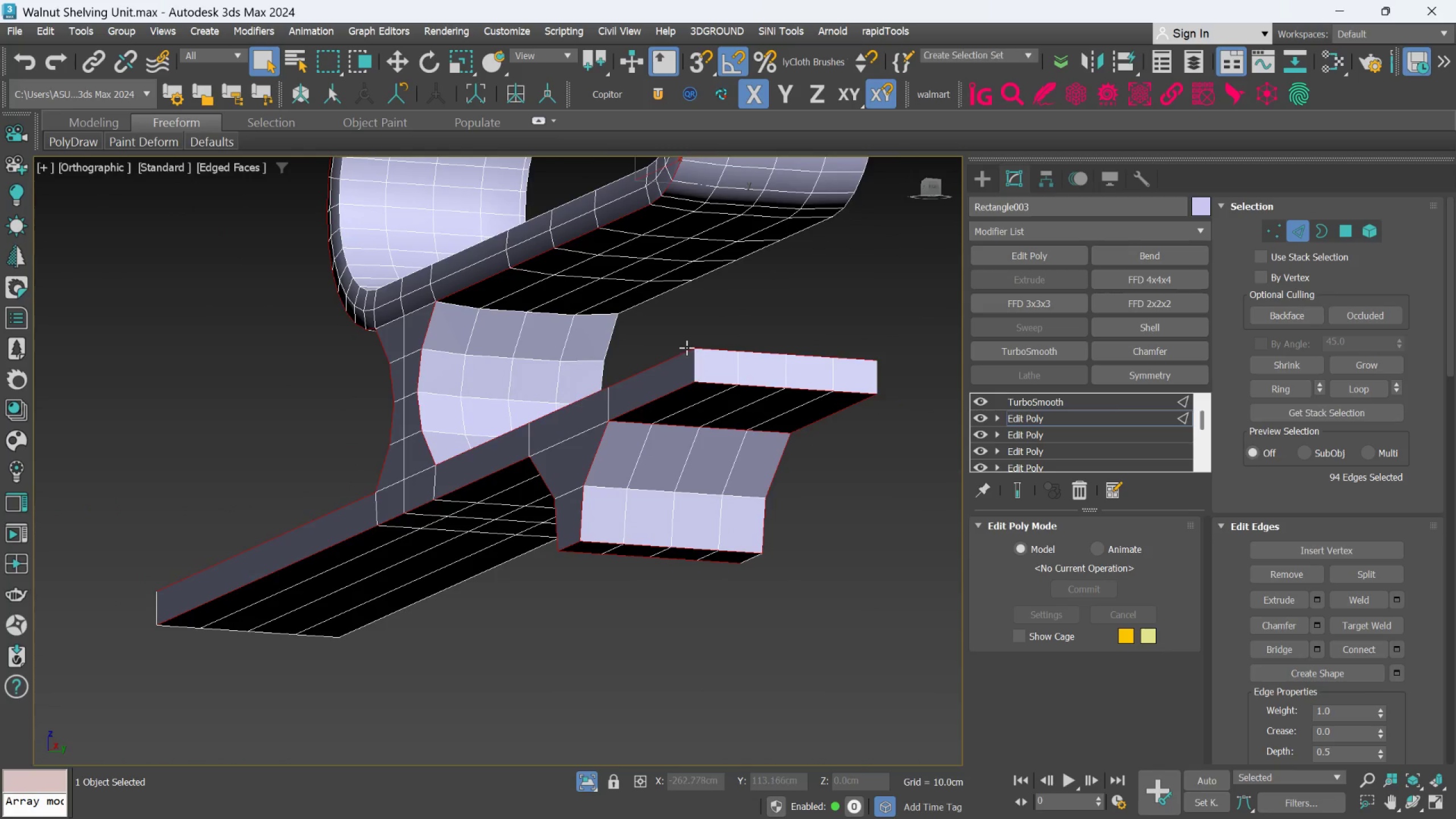 
scroll: coordinate [687, 510], scroll_direction: none, amount: 0.0
 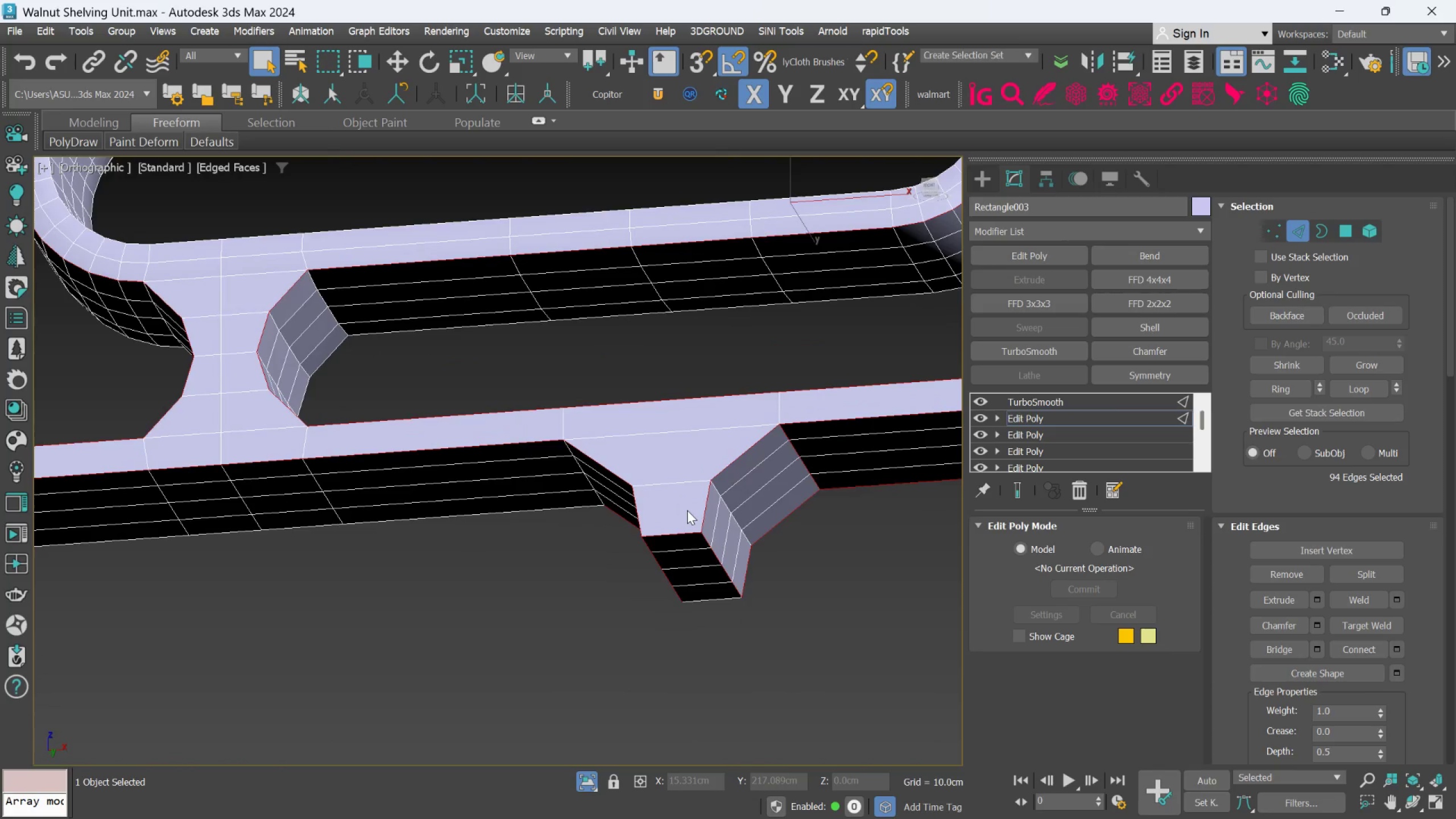 
hold_key(key=ControlLeft, duration=0.66)
 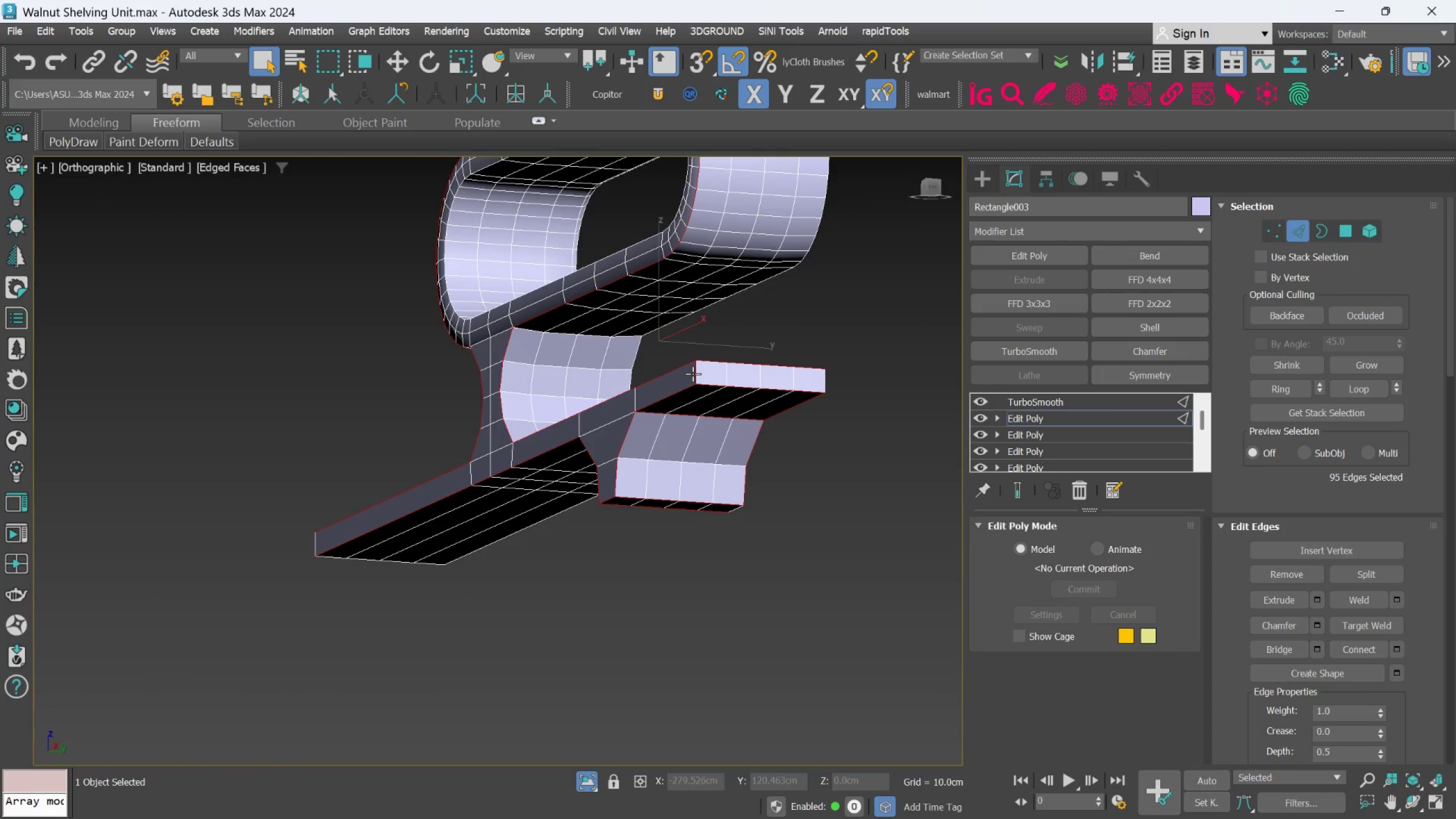 
scroll: coordinate [688, 346], scroll_direction: none, amount: 0.0
 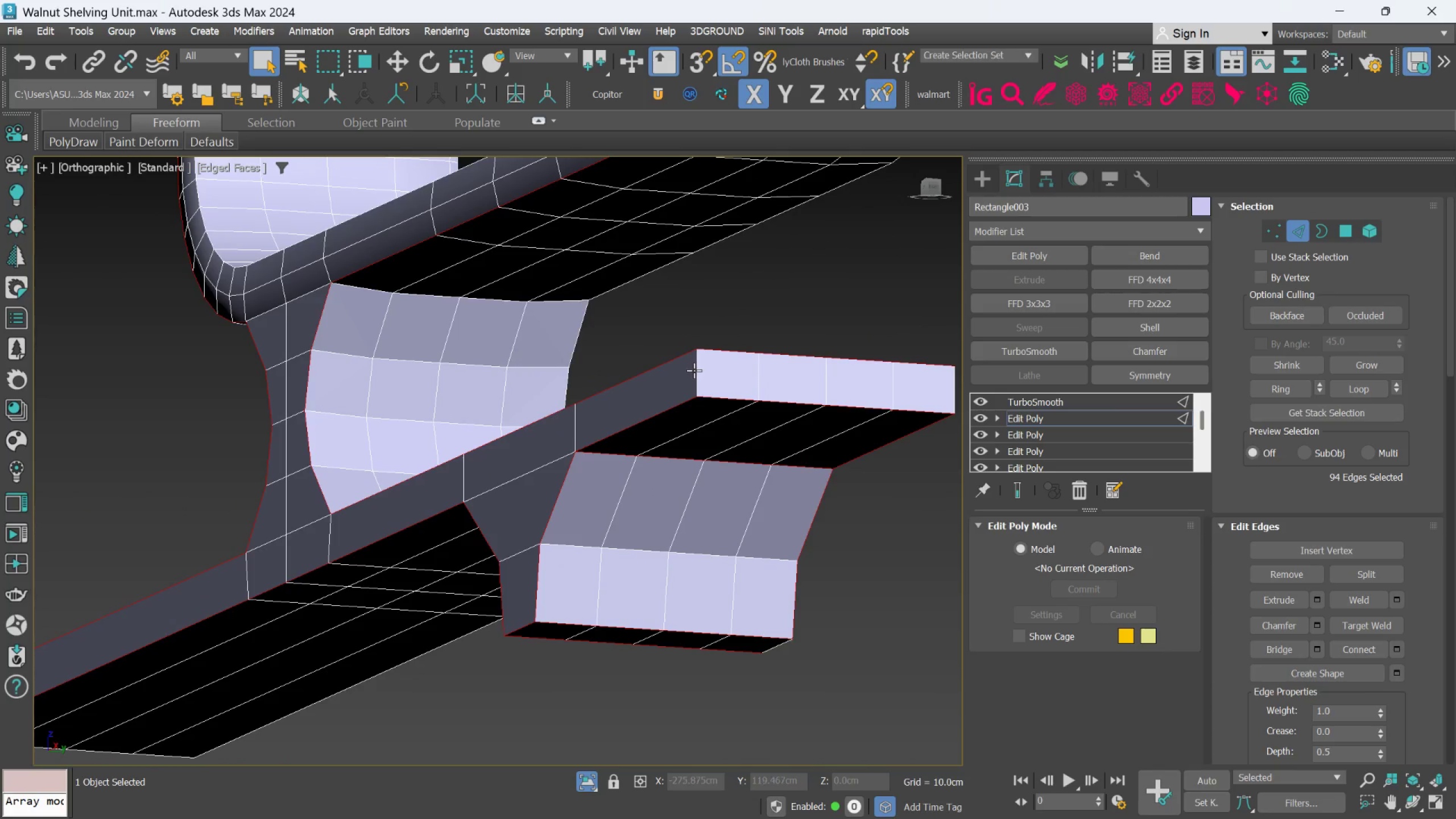 
left_click([694, 371])
 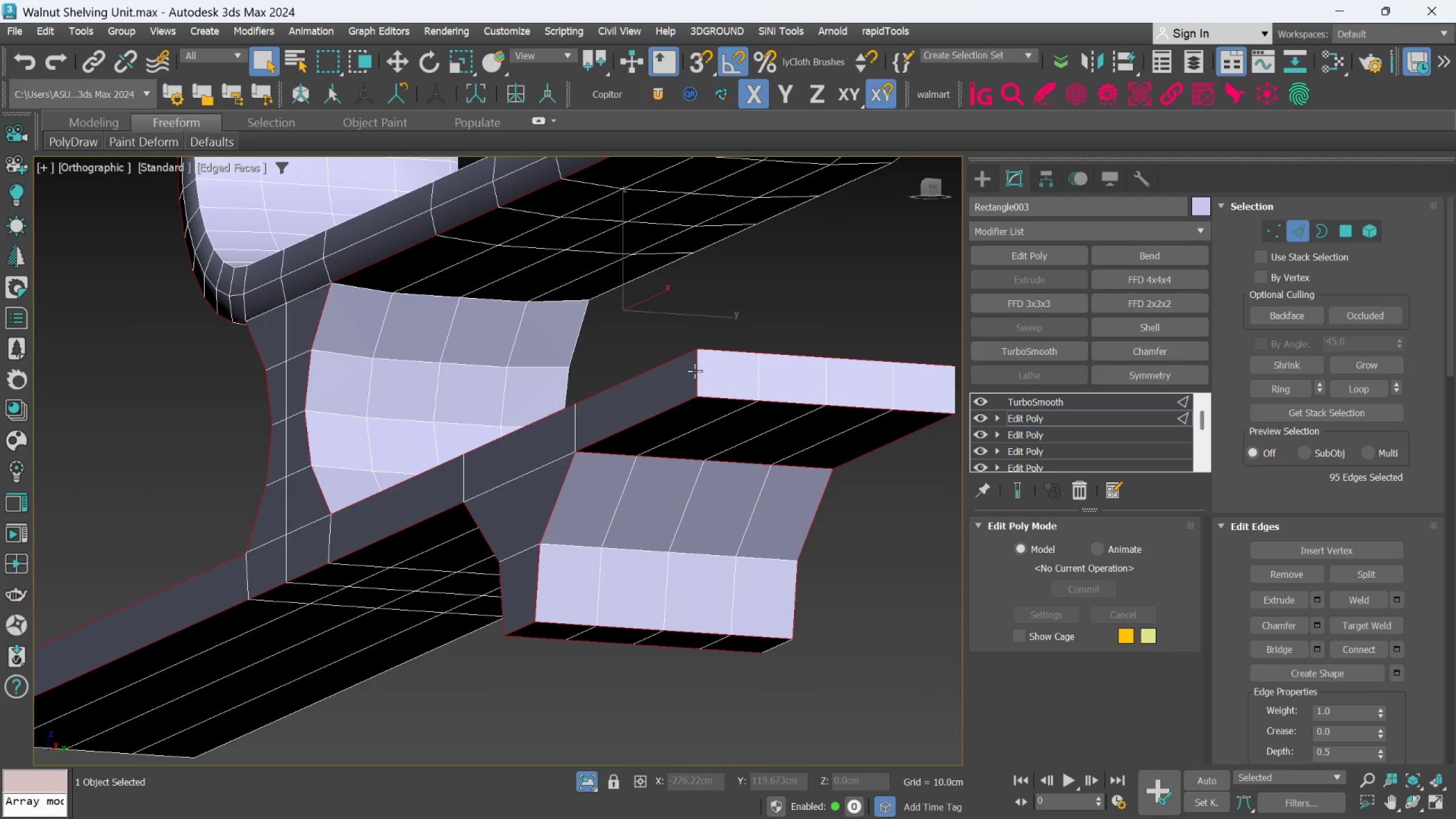 
scroll: coordinate [694, 371], scroll_direction: down, amount: 1.0
 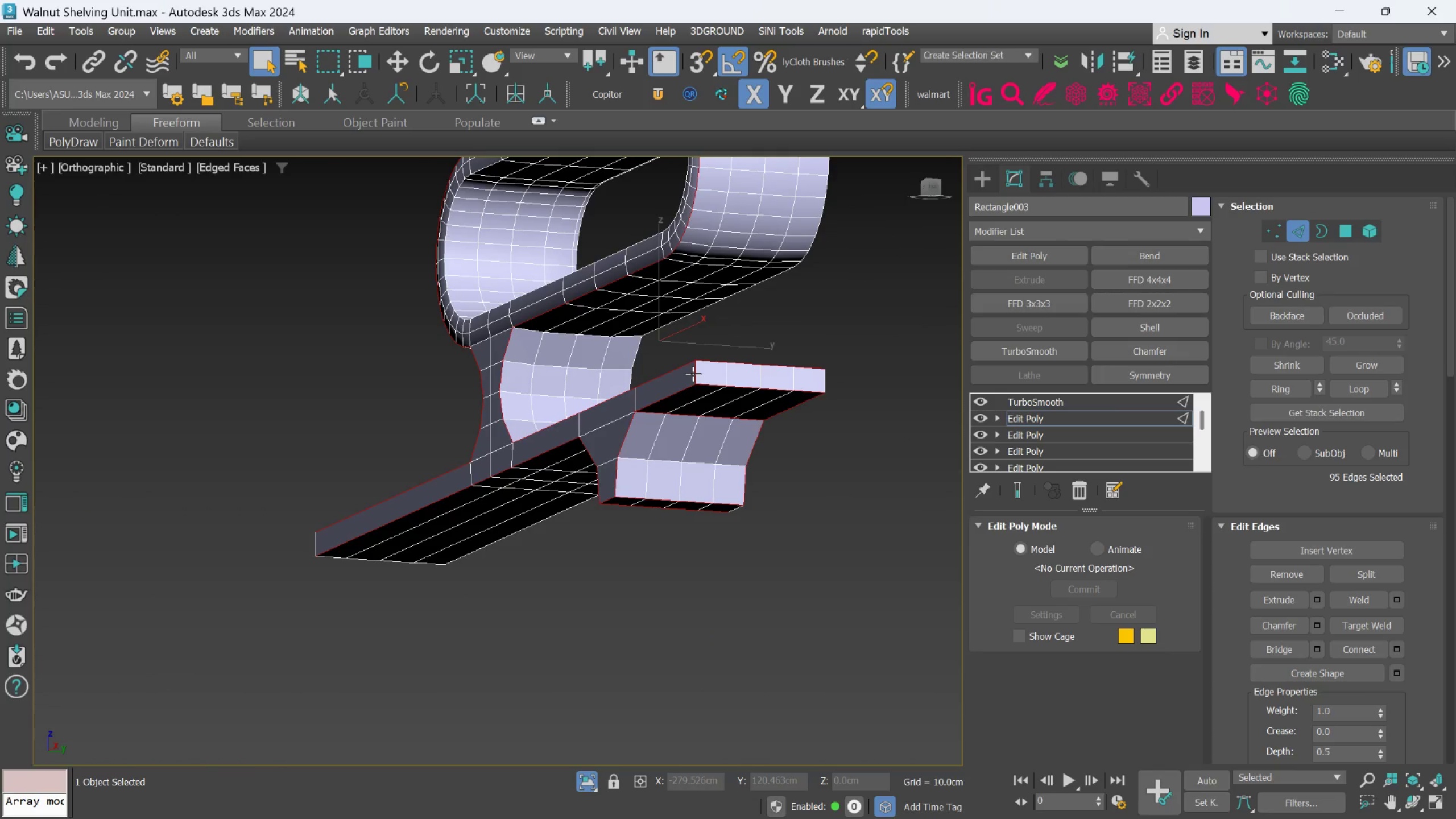 
hold_key(key=AltLeft, duration=0.41)
 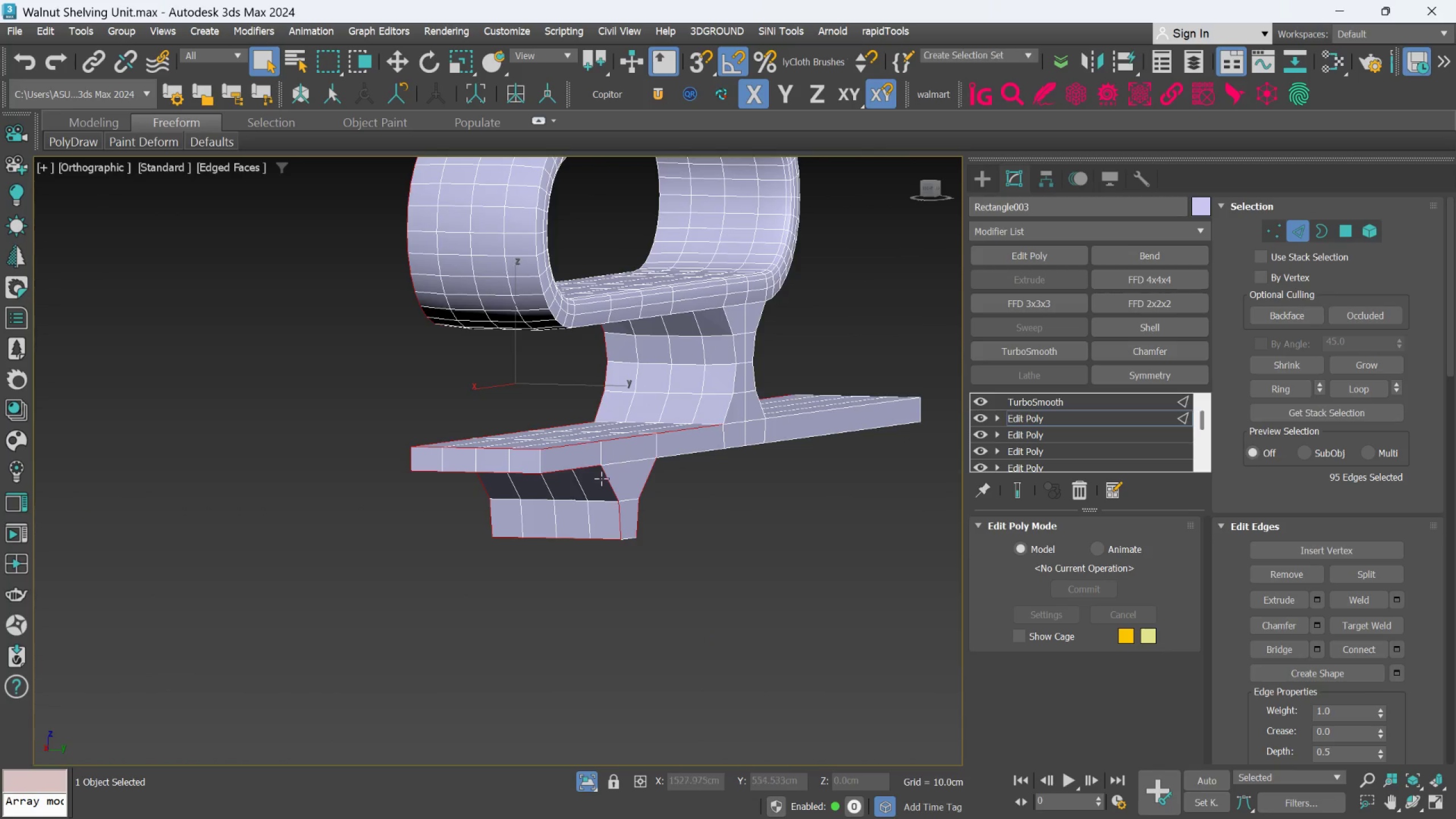 
hold_key(key=ControlLeft, duration=1.05)
 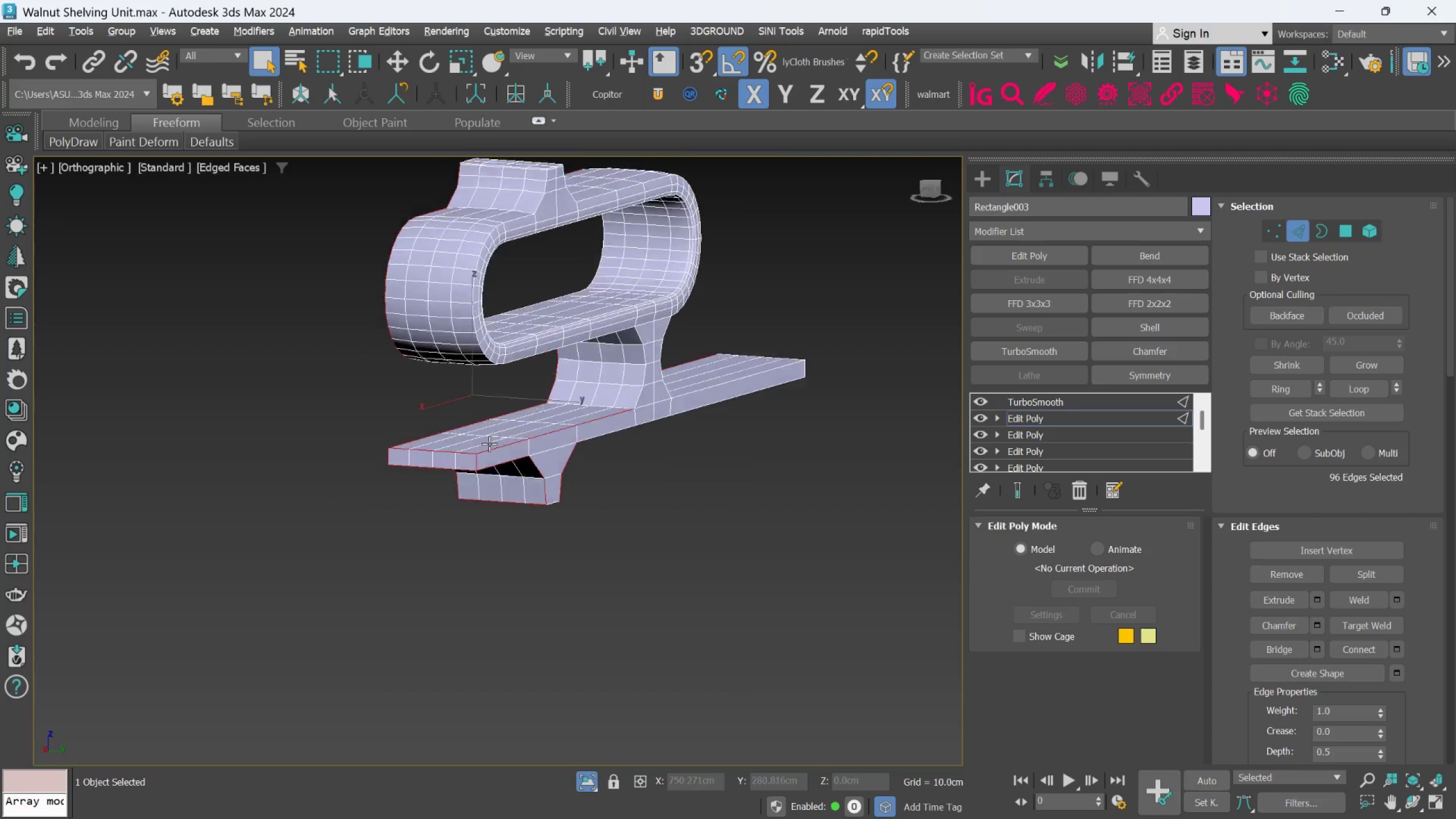 
scroll: coordinate [571, 479], scroll_direction: up, amount: 1.0
 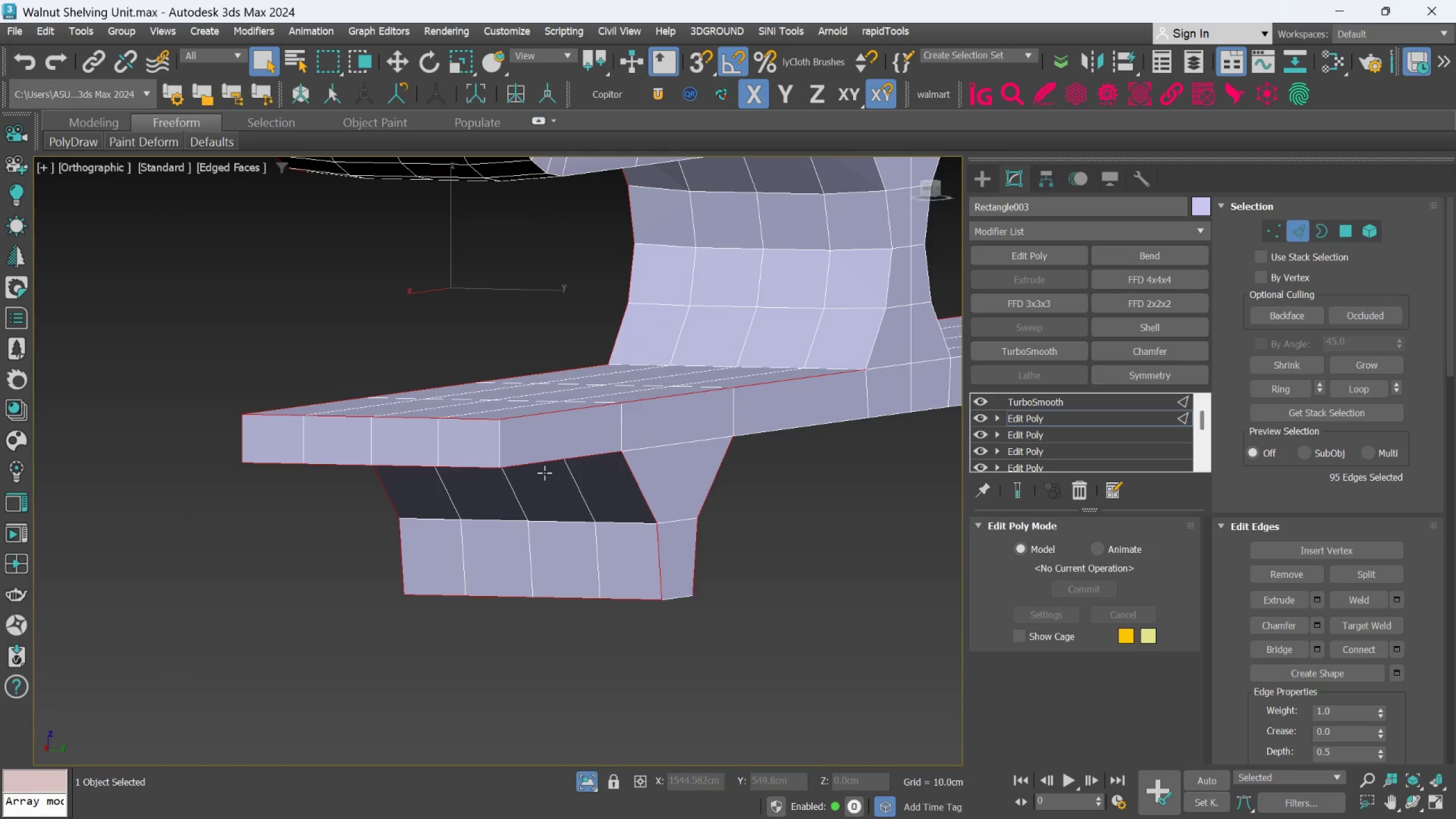 
left_click([502, 435])
 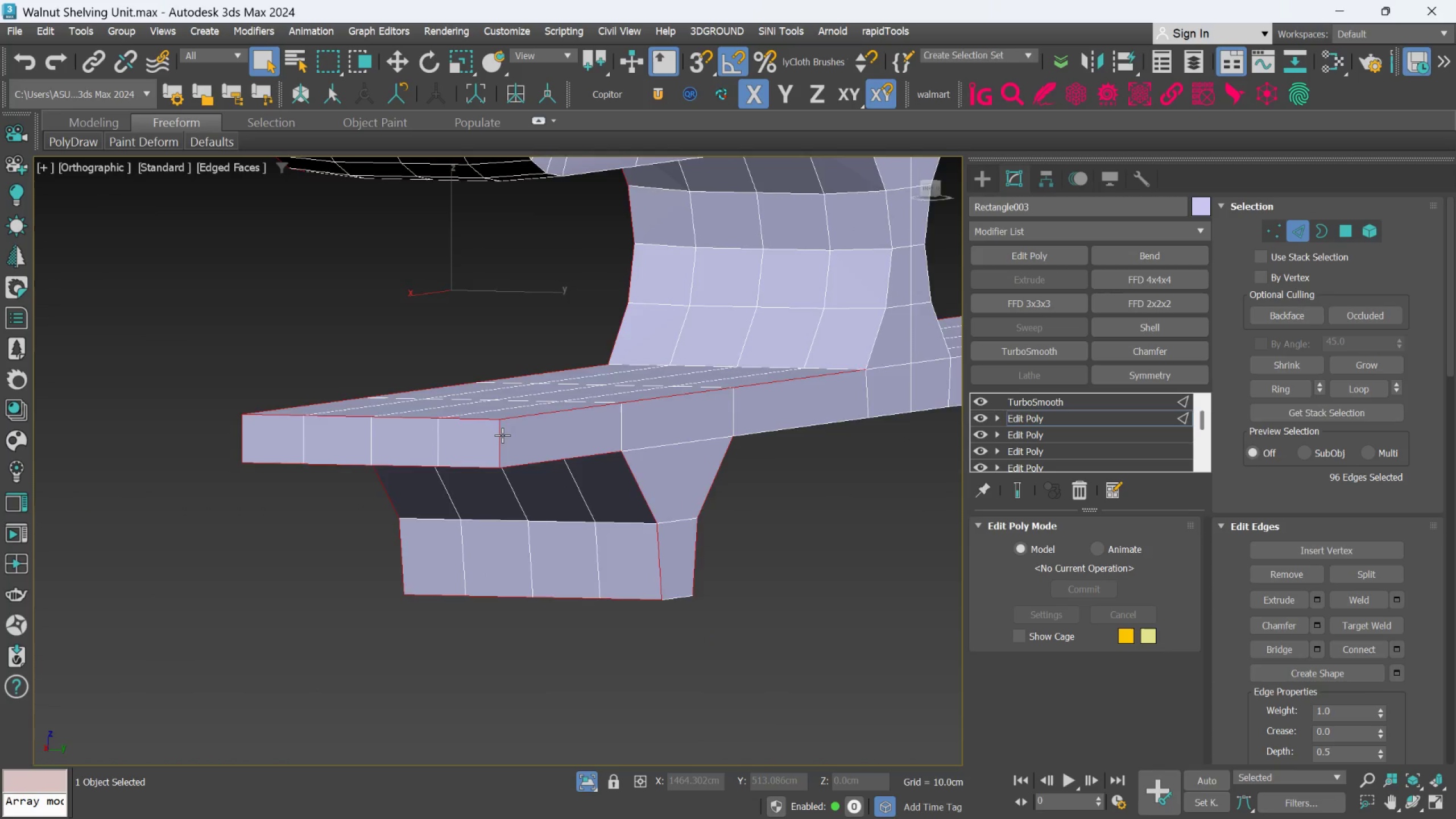 
hold_key(key=AltLeft, duration=0.63)
 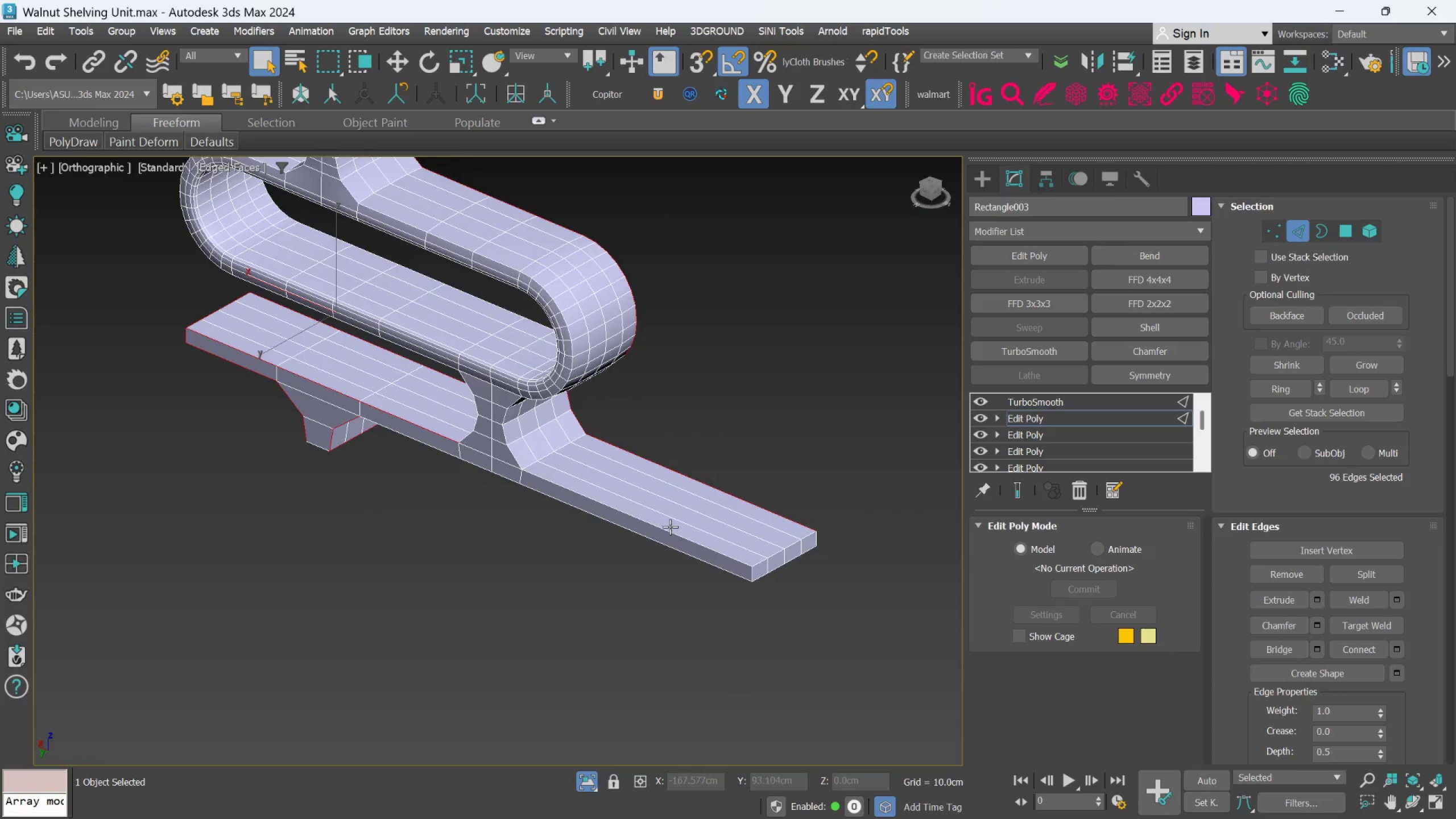 
scroll: coordinate [502, 435], scroll_direction: down, amount: 2.0
 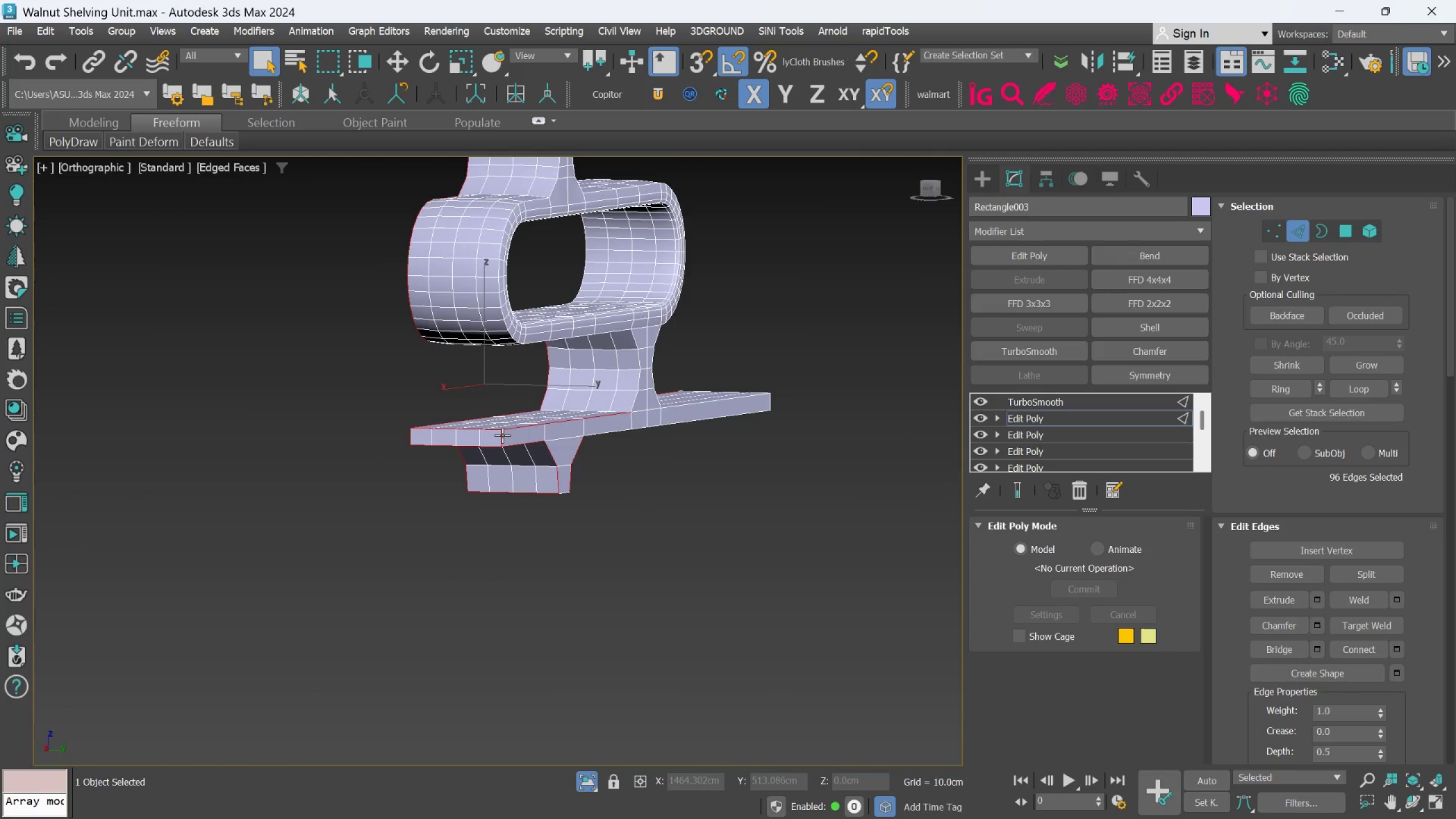 
hold_key(key=ControlLeft, duration=1.03)
 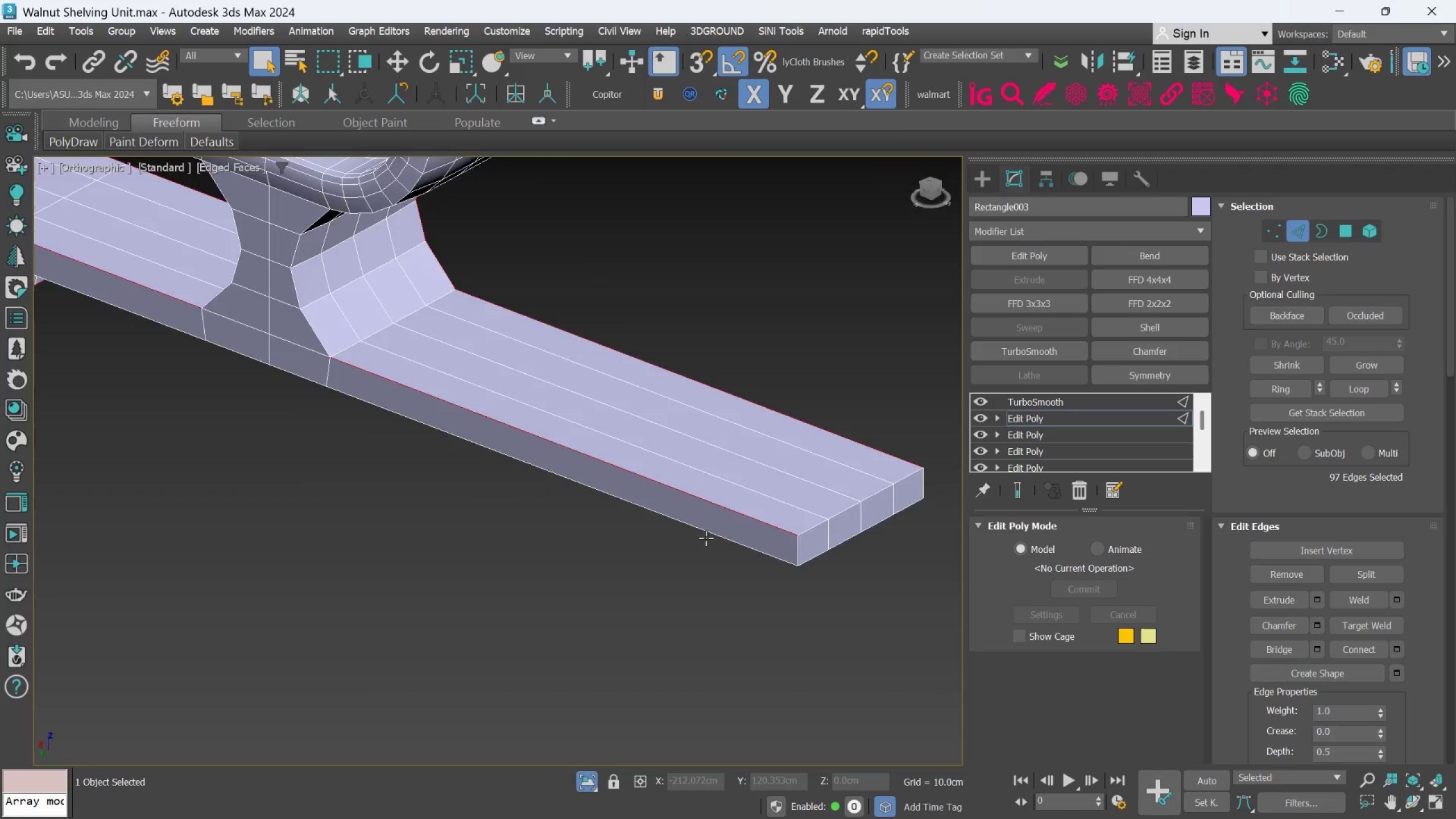 
scroll: coordinate [716, 578], scroll_direction: up, amount: 1.0
 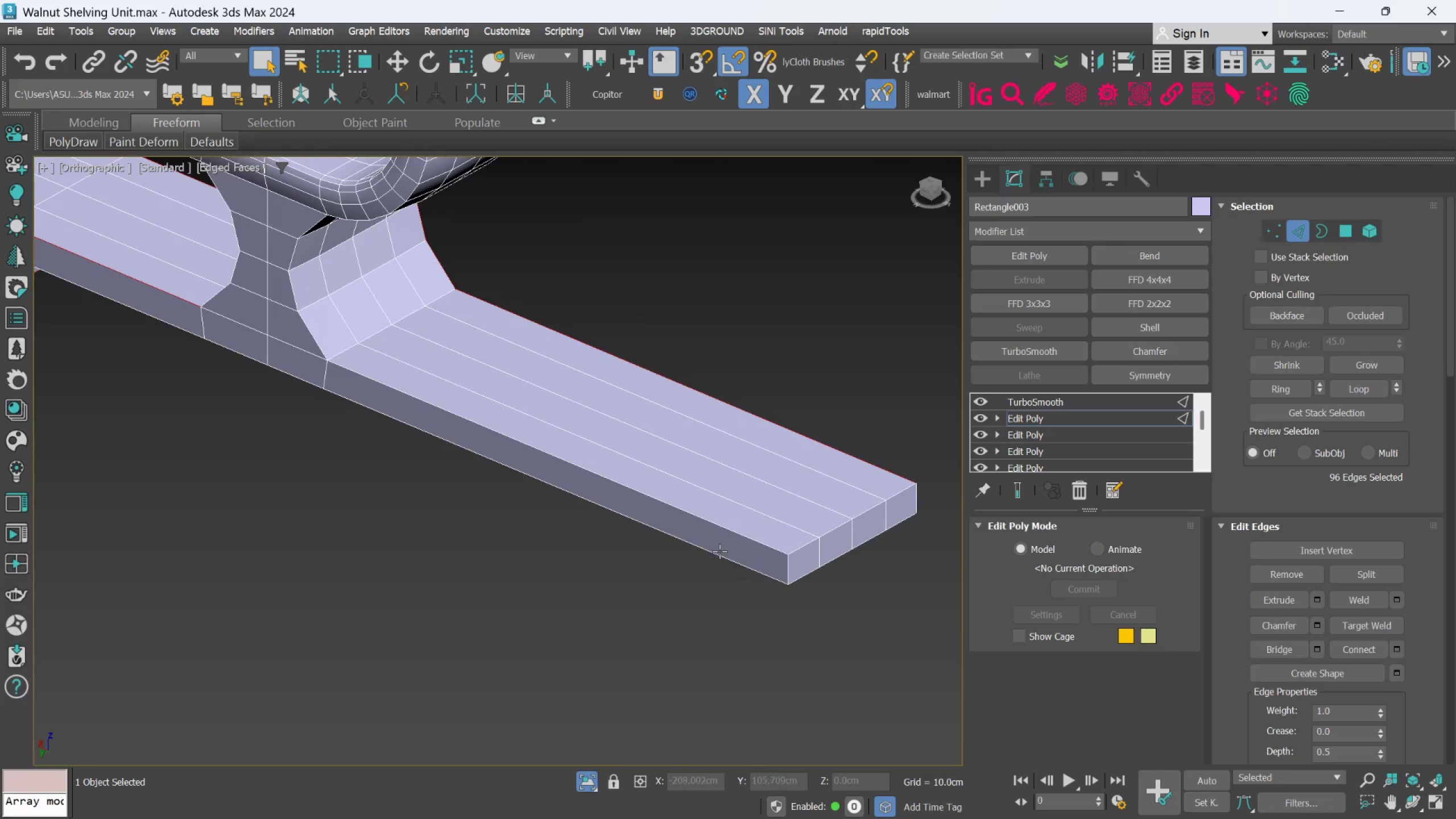 
double_click([731, 530])
 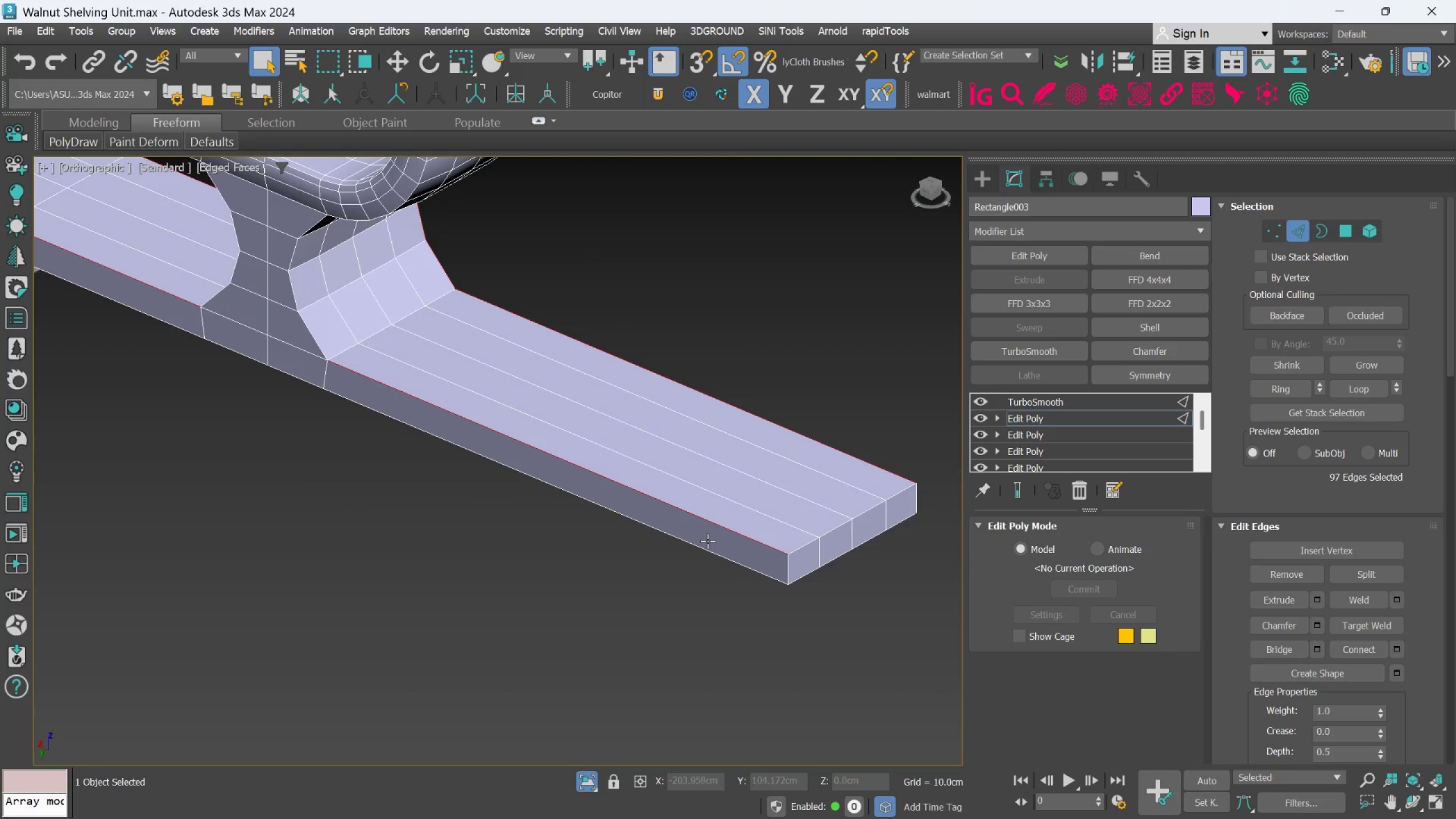 
hold_key(key=AltLeft, duration=0.45)
 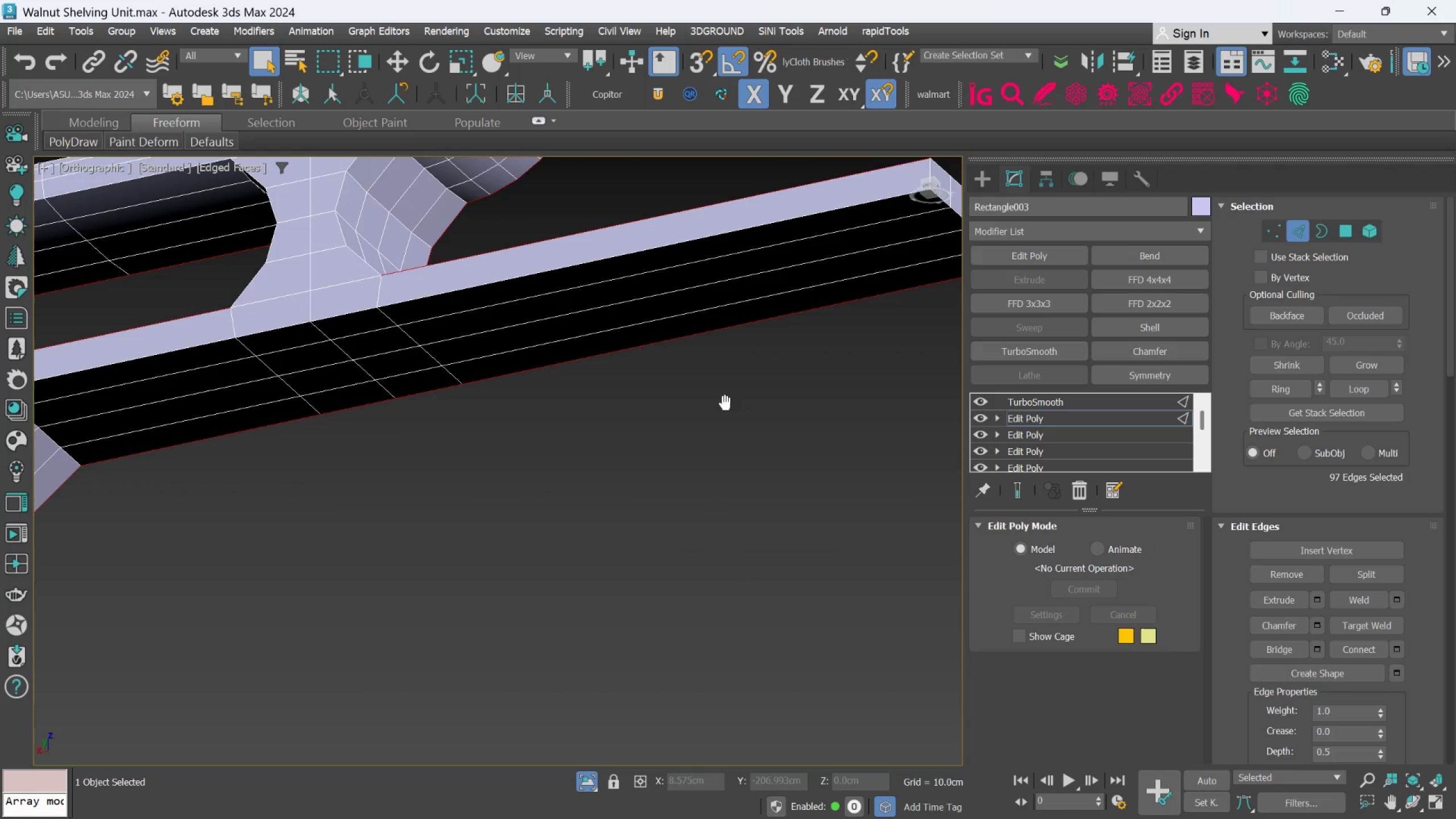 
hold_key(key=ControlLeft, duration=1.23)
double_click([667, 243])
 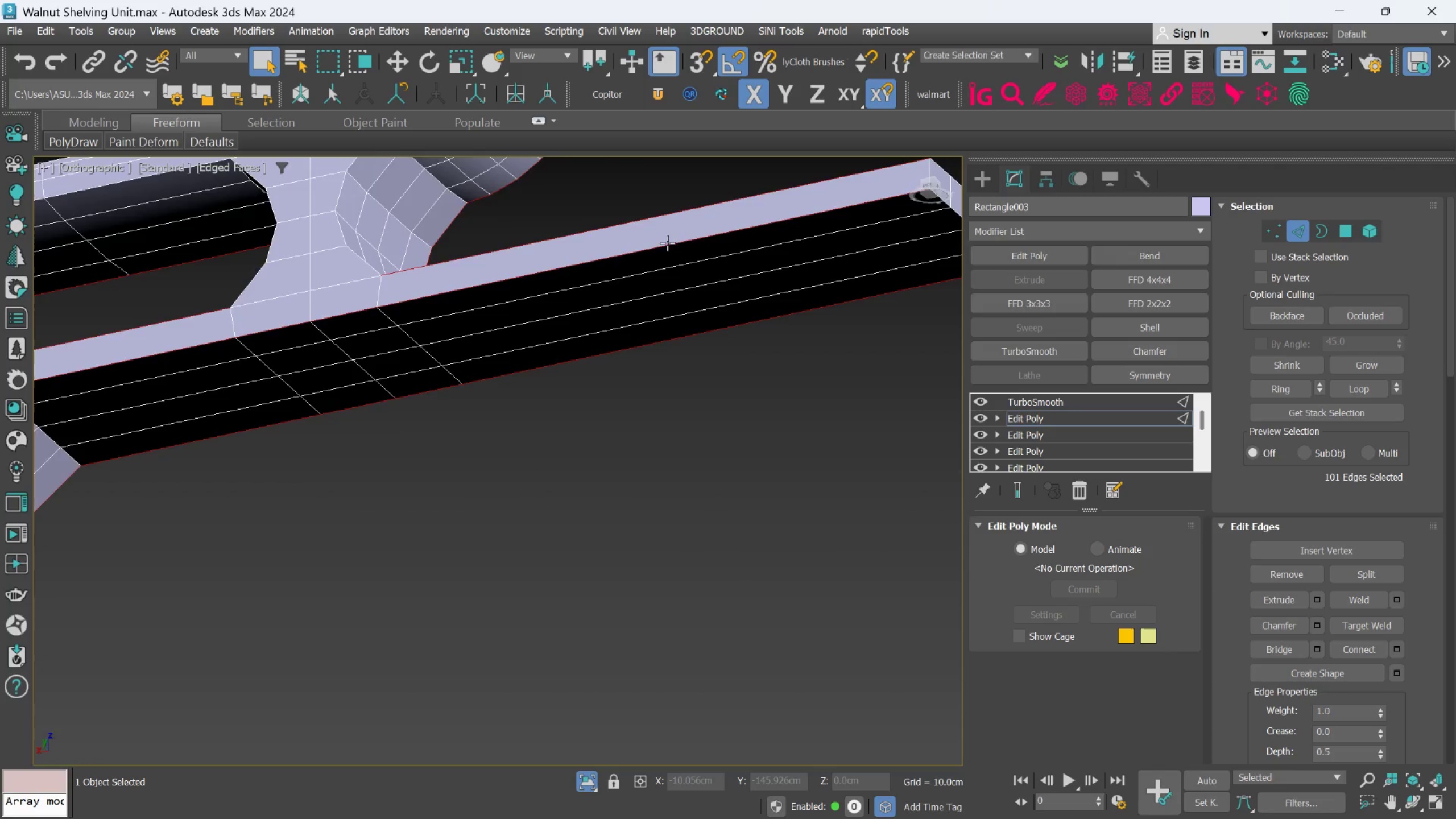 
hold_key(key=AltLeft, duration=0.36)
 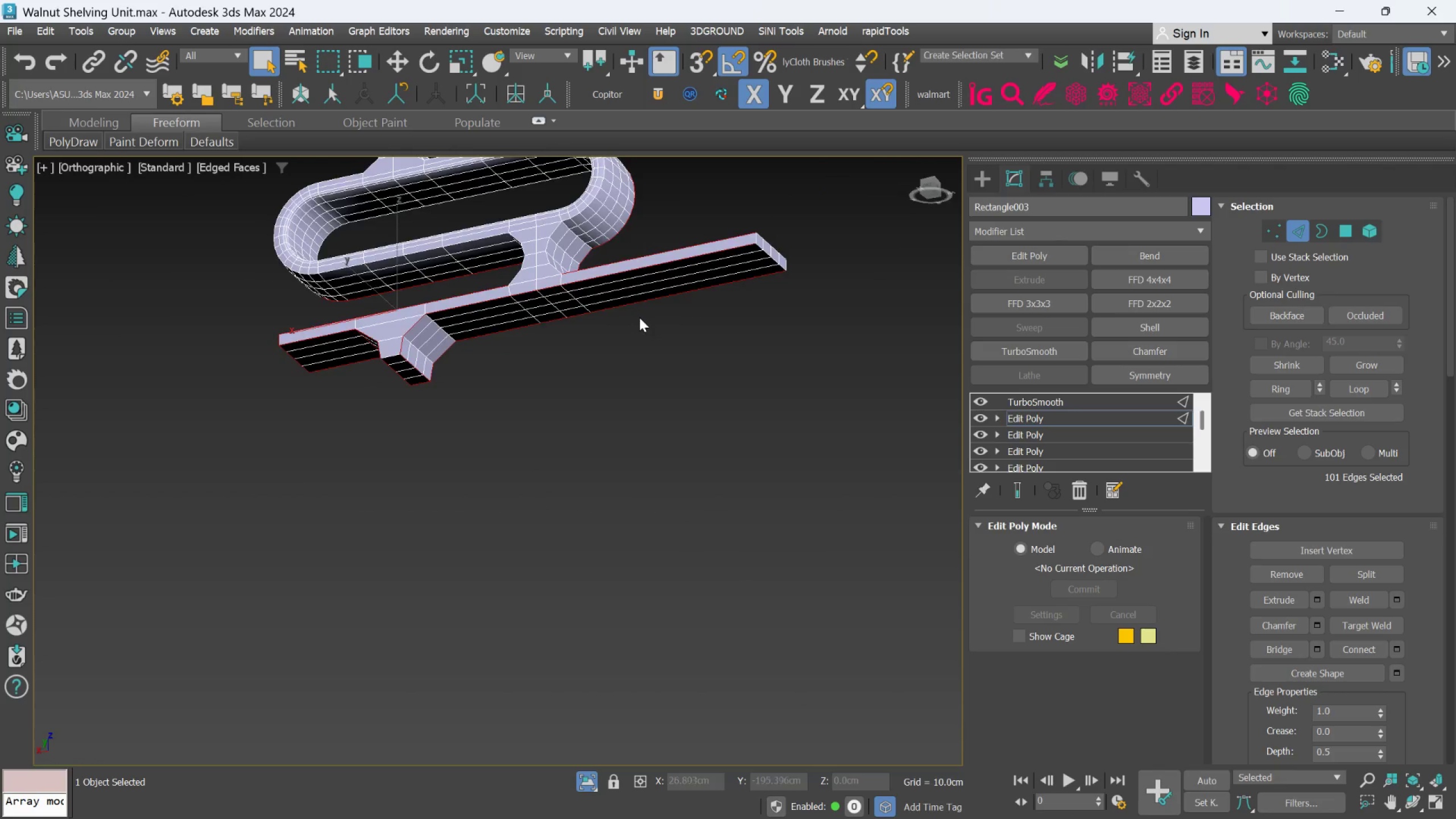 
scroll: coordinate [660, 279], scroll_direction: down, amount: 2.0
 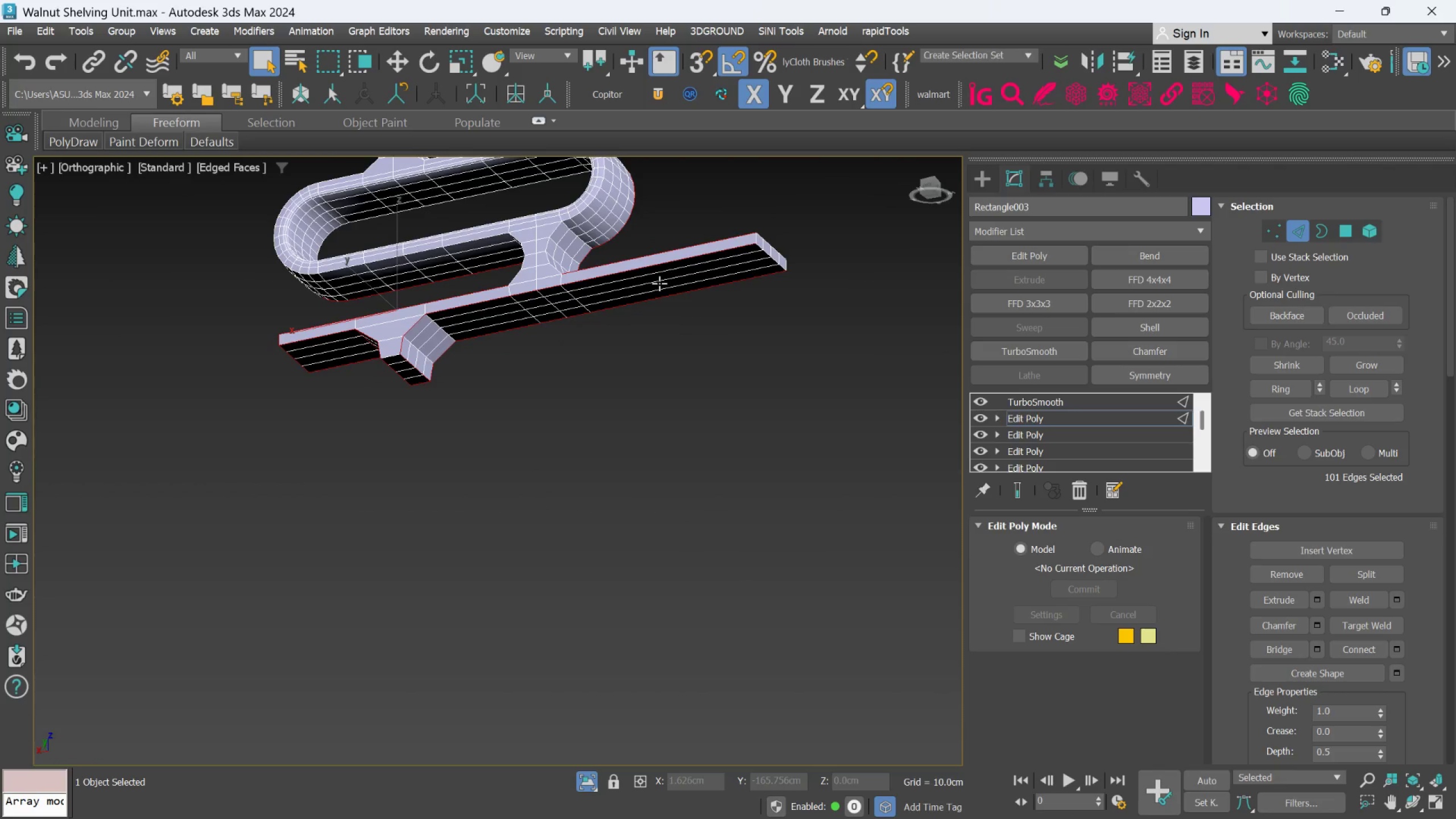 
key(Alt+AltLeft)
 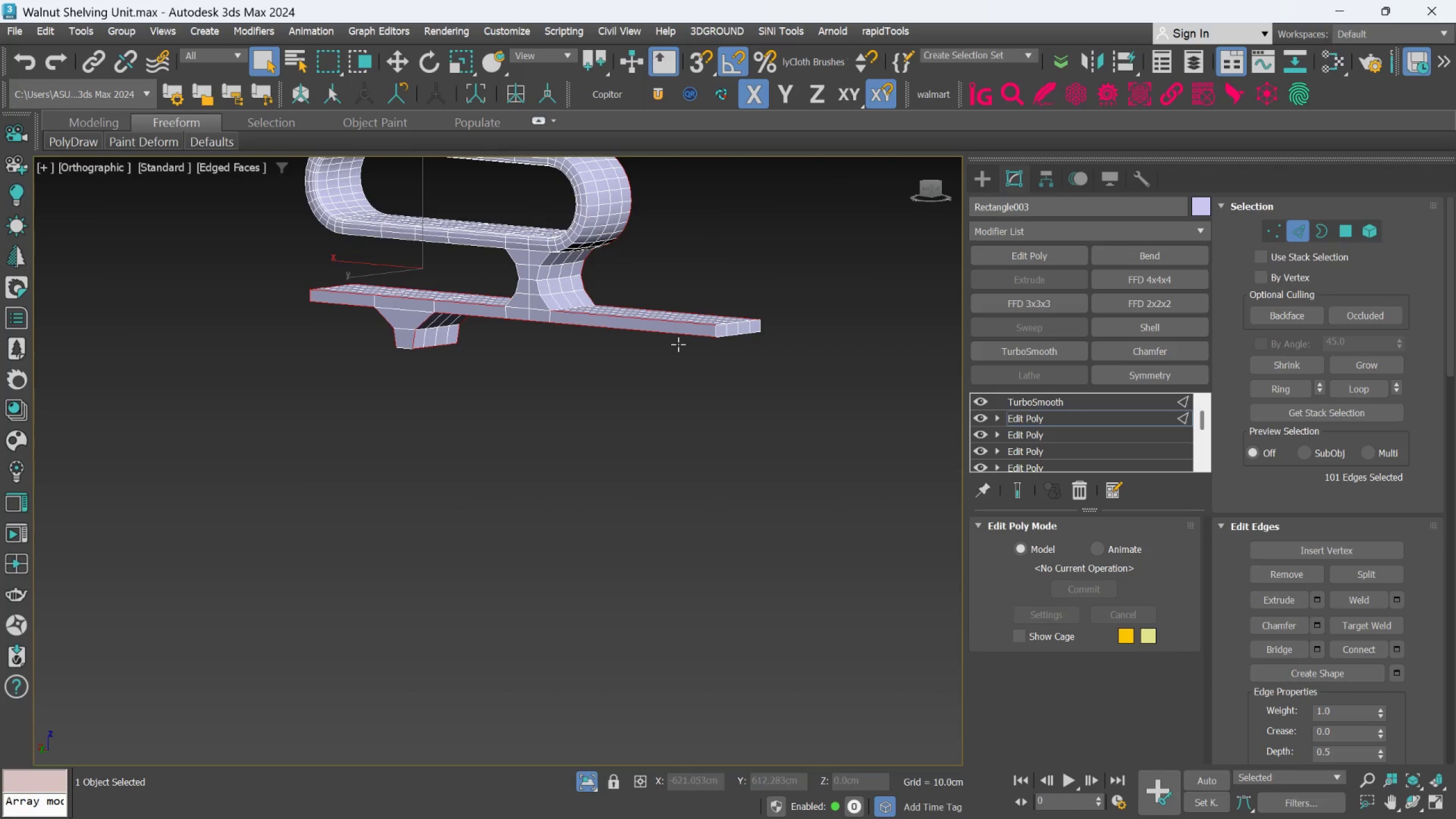 
hold_key(key=ControlLeft, duration=1.04)
 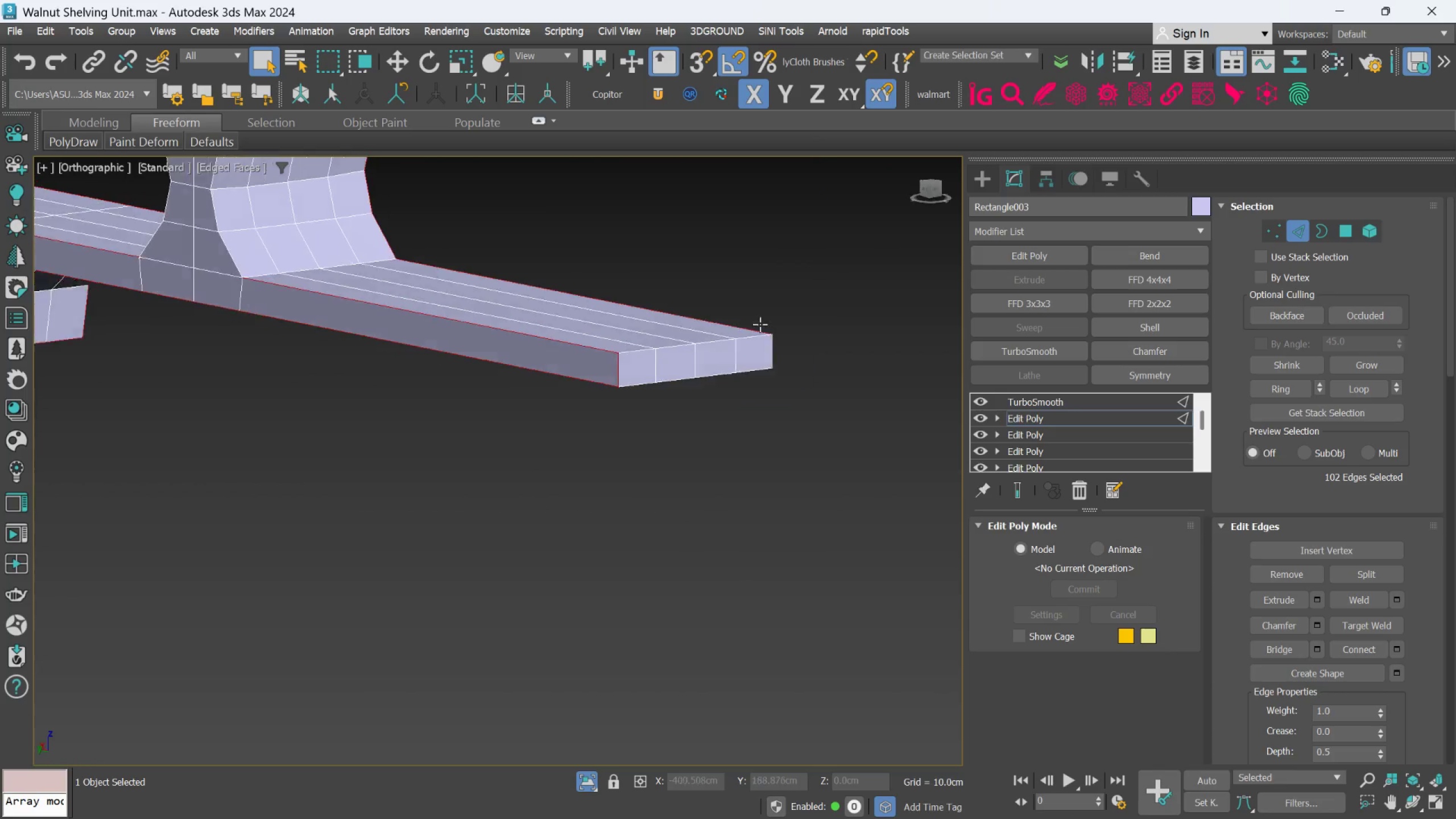 
scroll: coordinate [684, 332], scroll_direction: up, amount: 2.0
 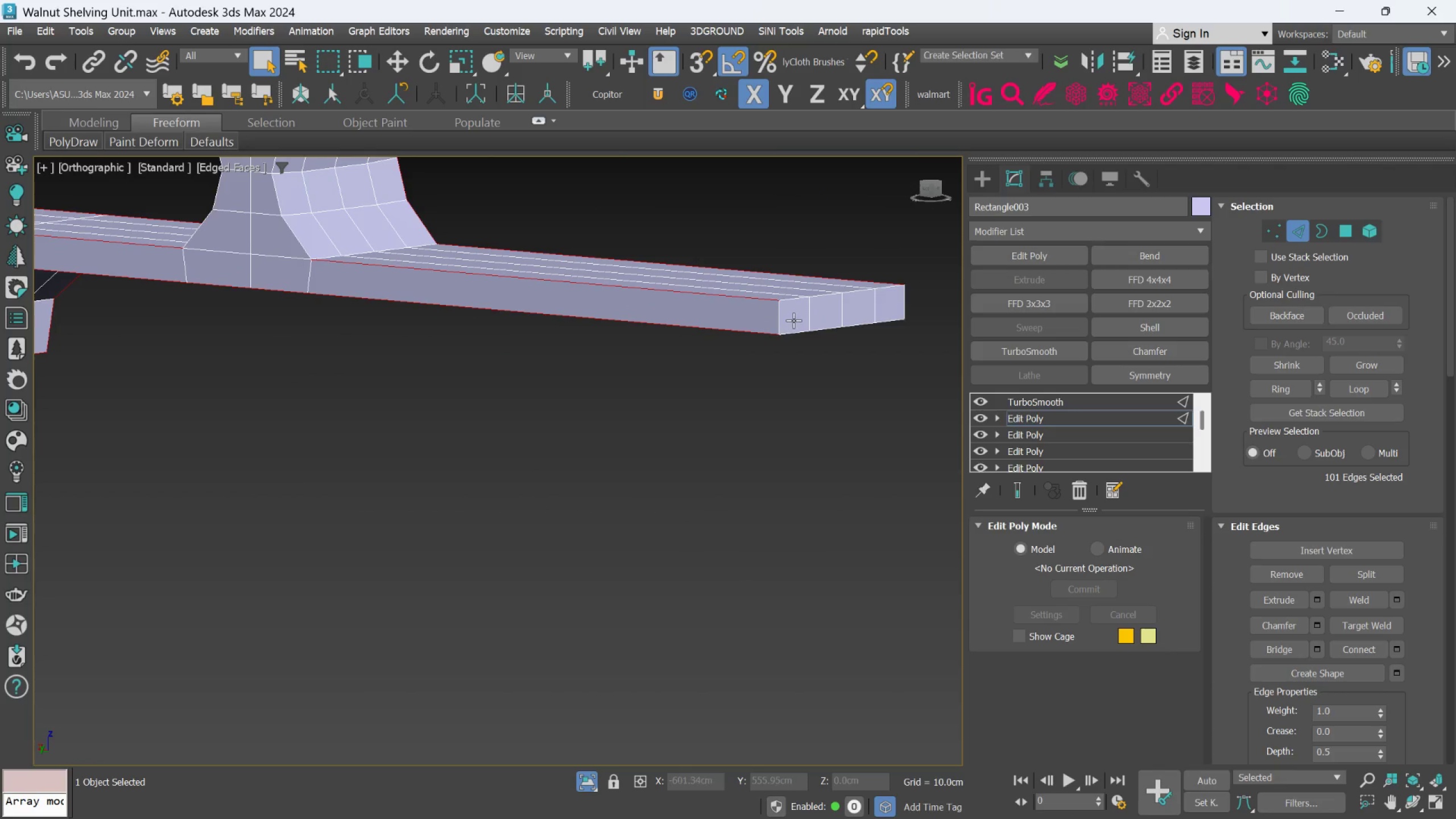 
double_click([776, 322])
 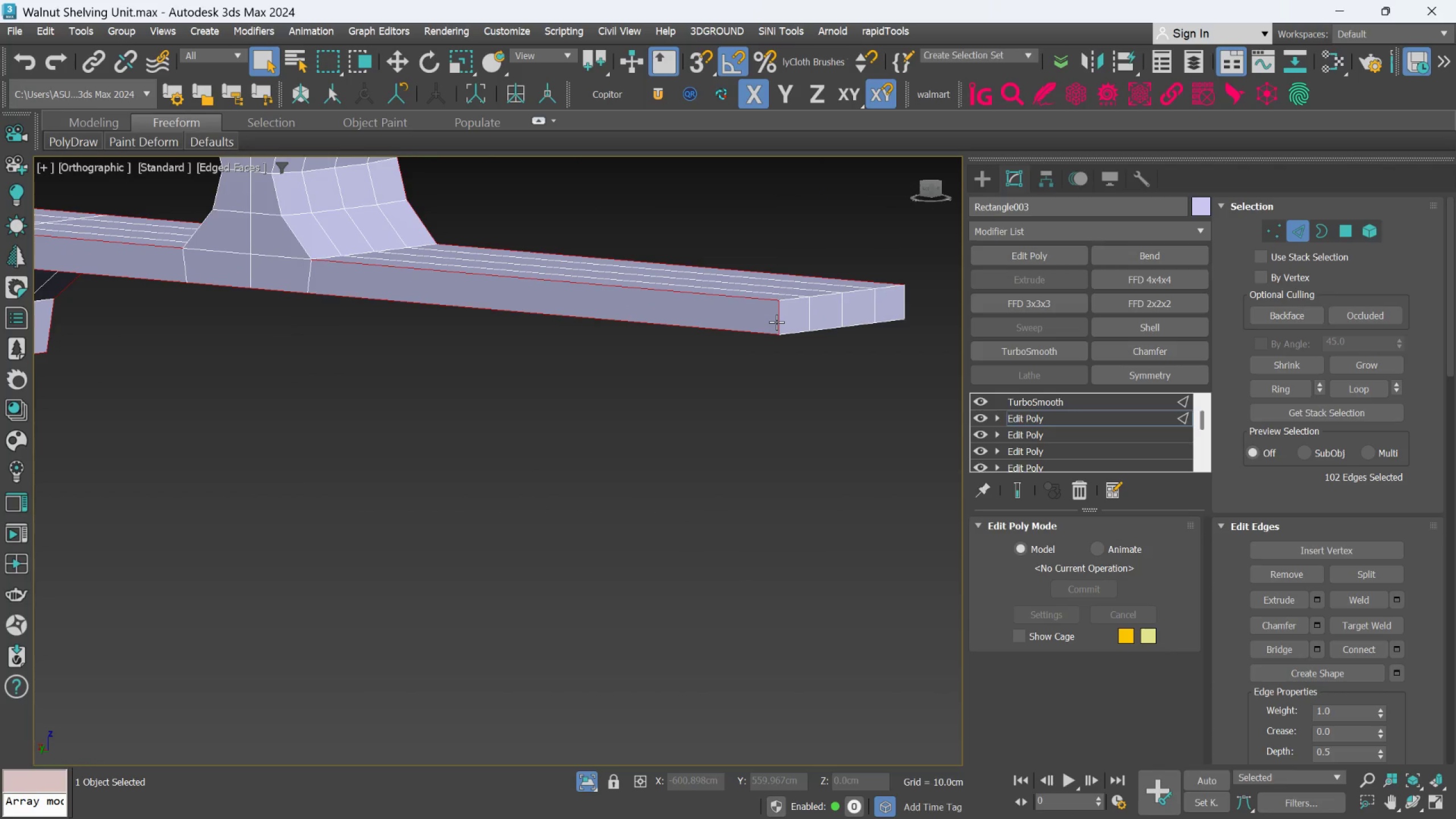 
hold_key(key=AltLeft, duration=0.5)
 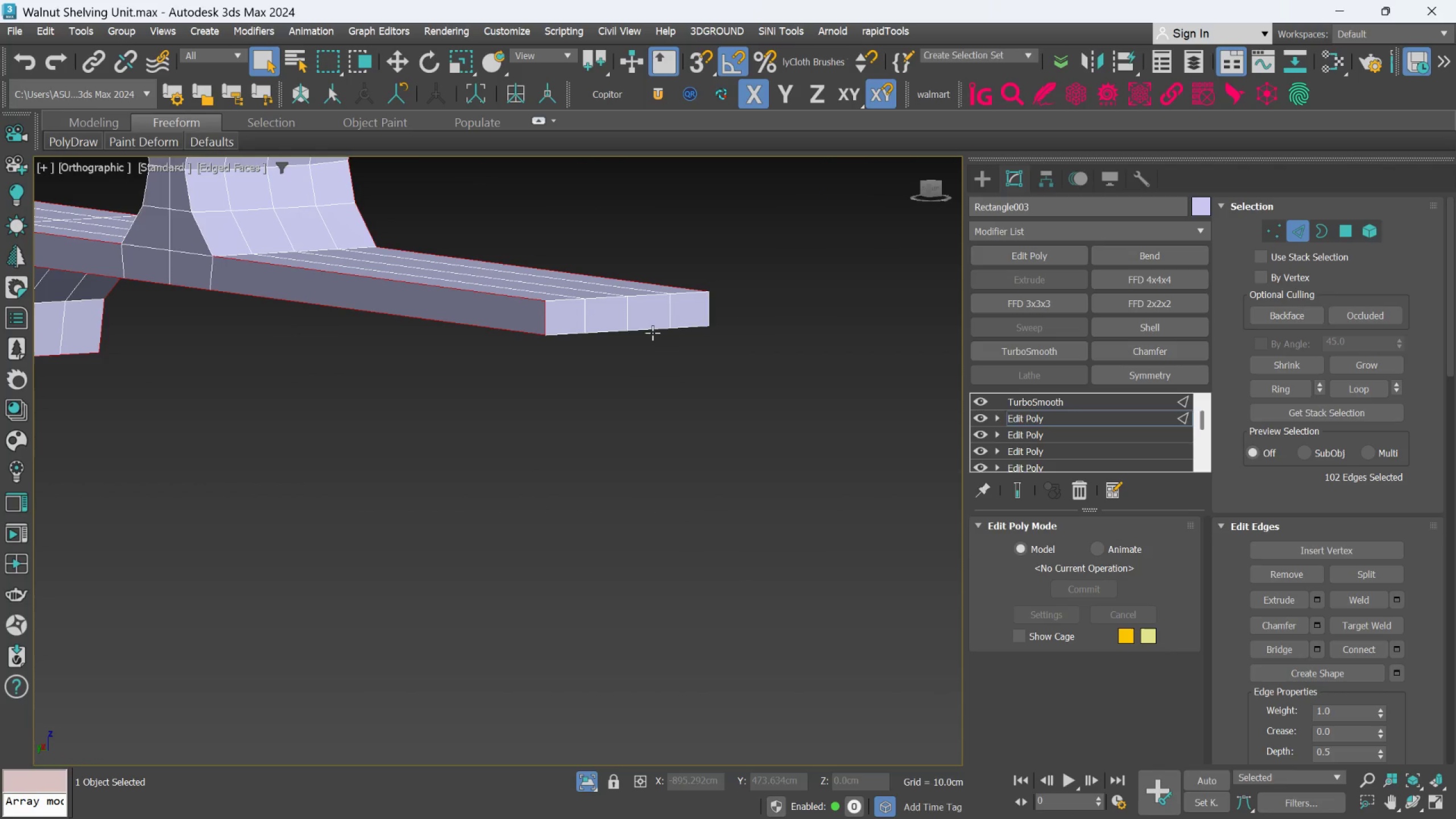 
key(Control+ControlLeft)
 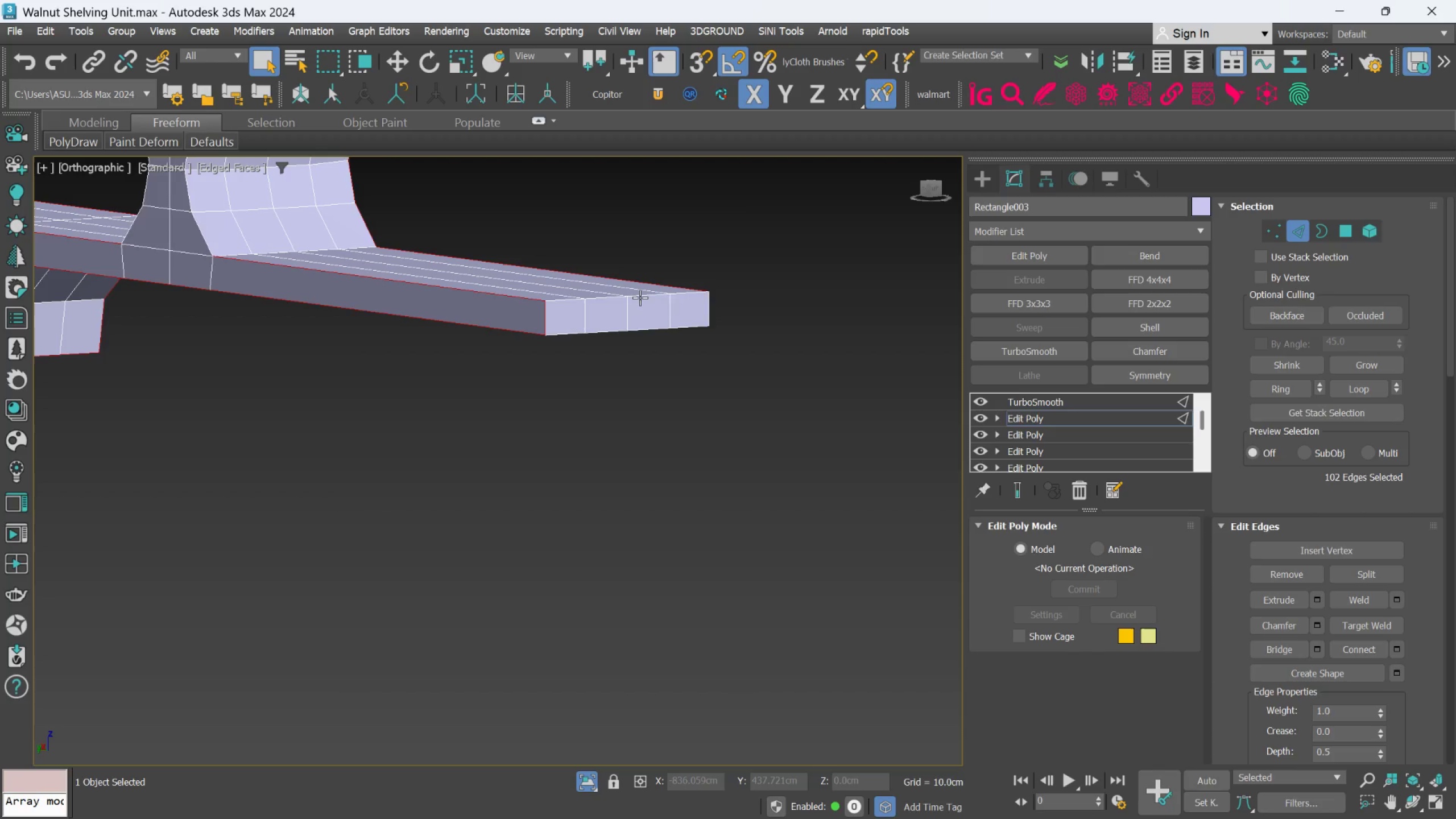 
double_click([640, 297])
 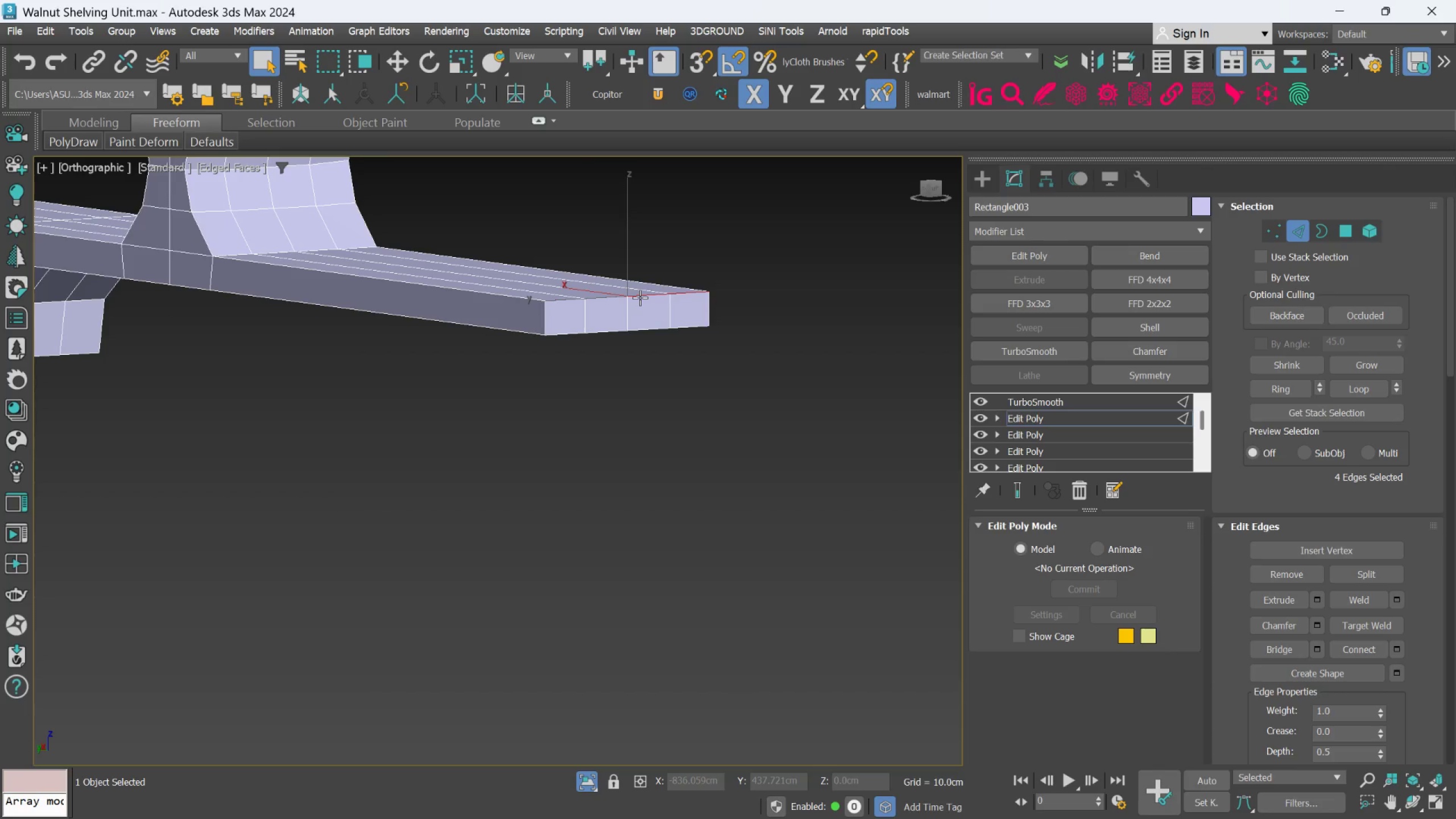 
key(Control+Z)
 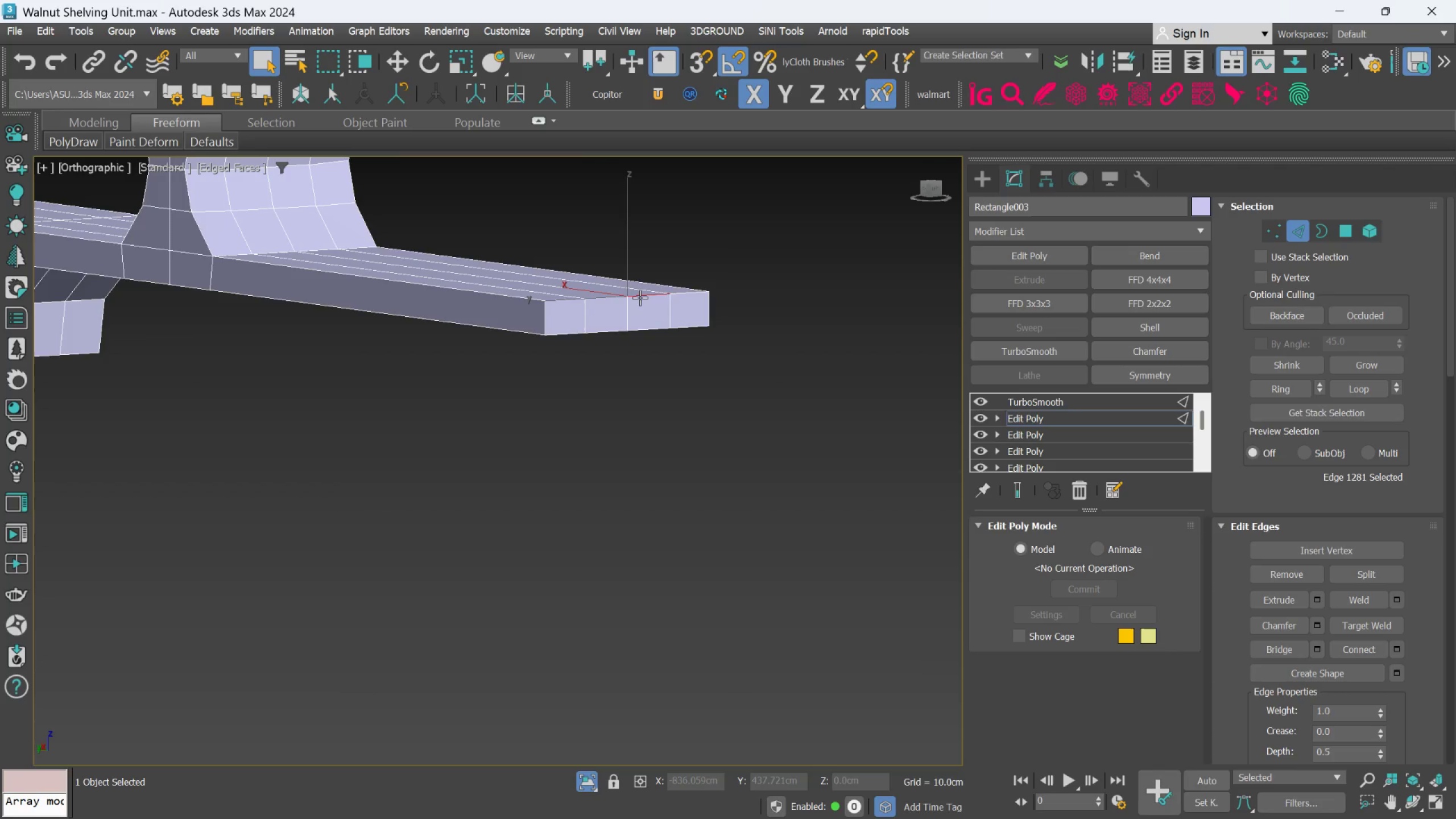 
key(Control+Z)
 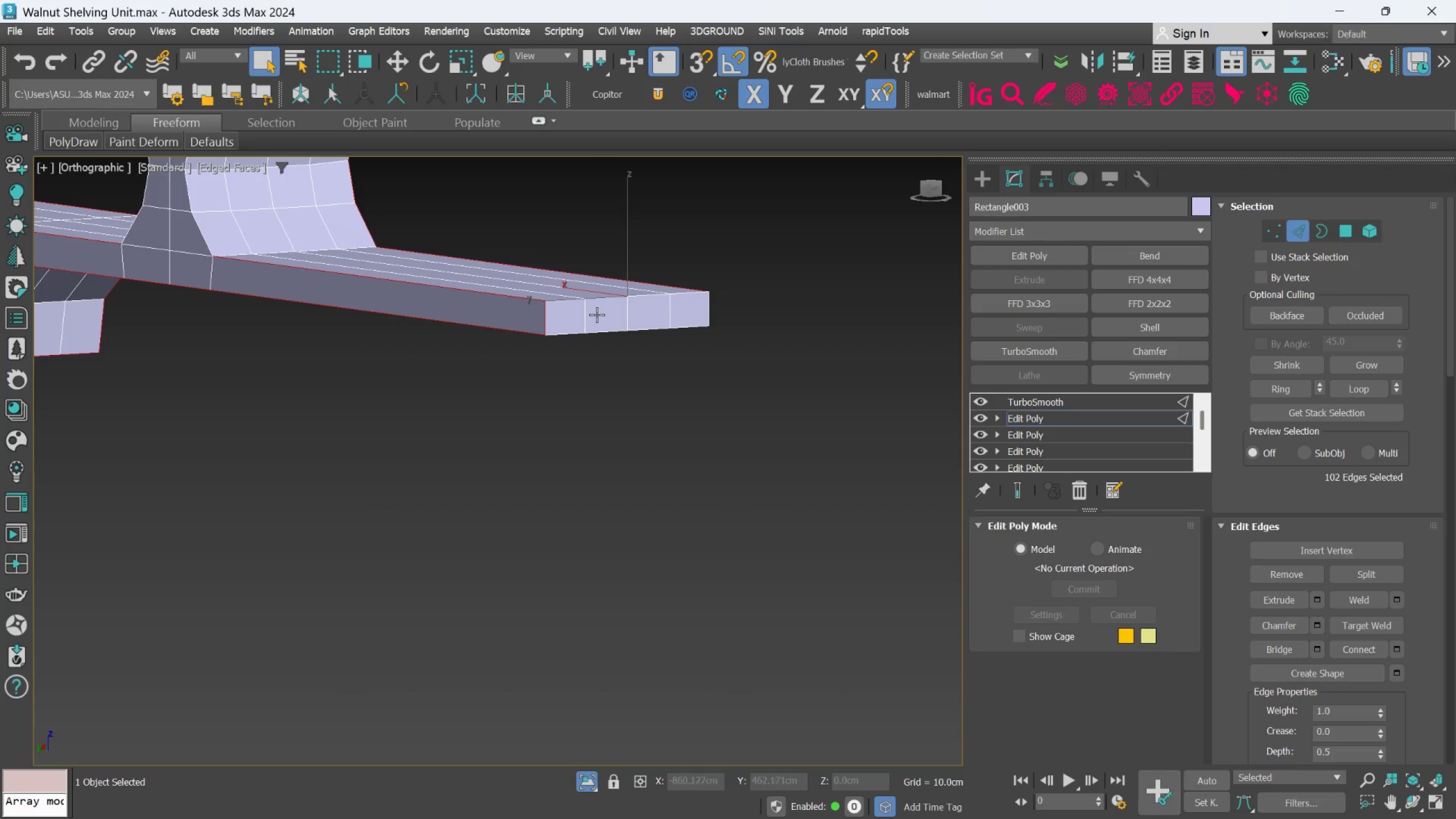 
hold_key(key=AltLeft, duration=0.4)
 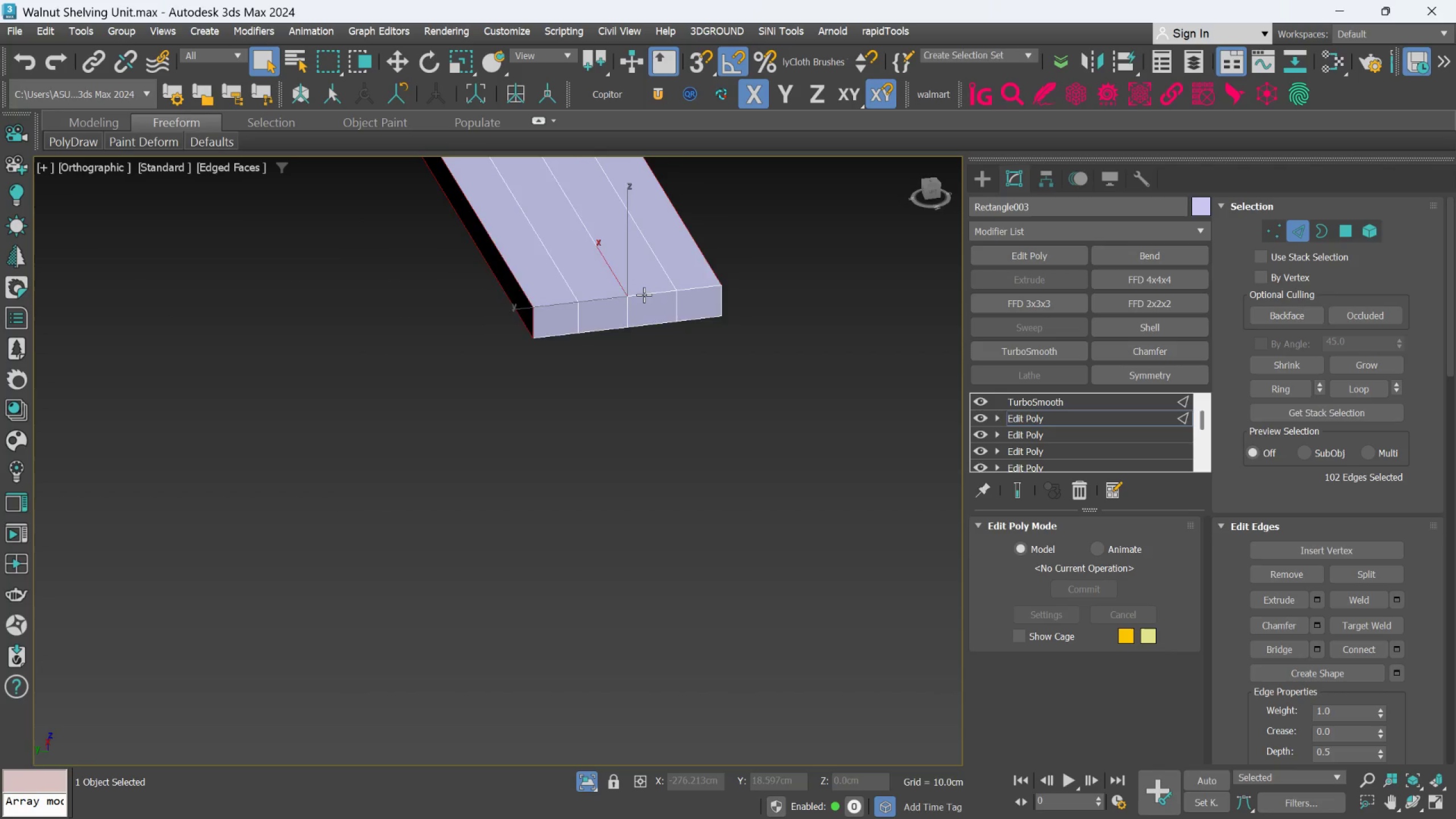 
hold_key(key=ControlLeft, duration=2.37)
 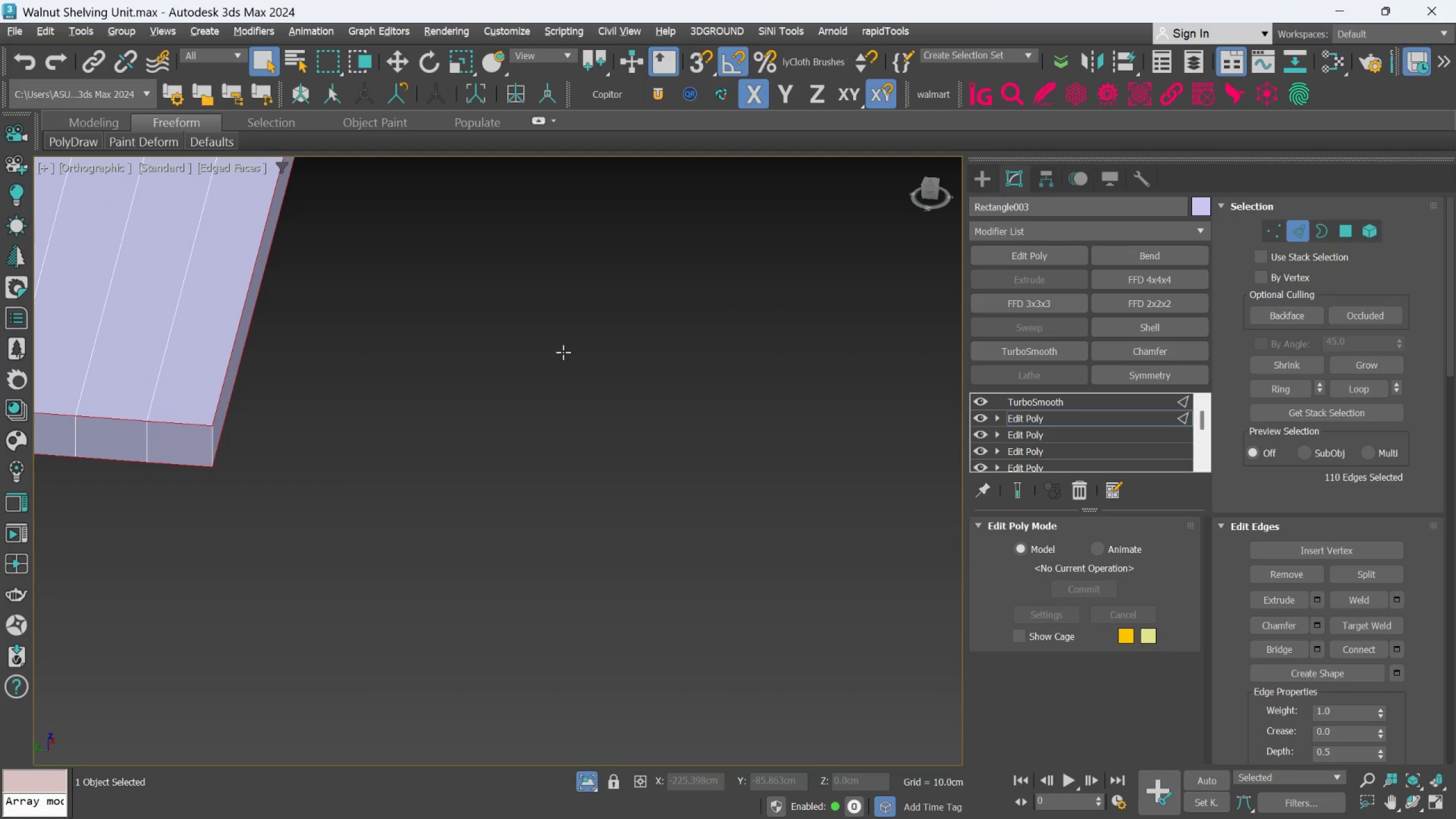 
scroll: coordinate [648, 290], scroll_direction: up, amount: 1.0
 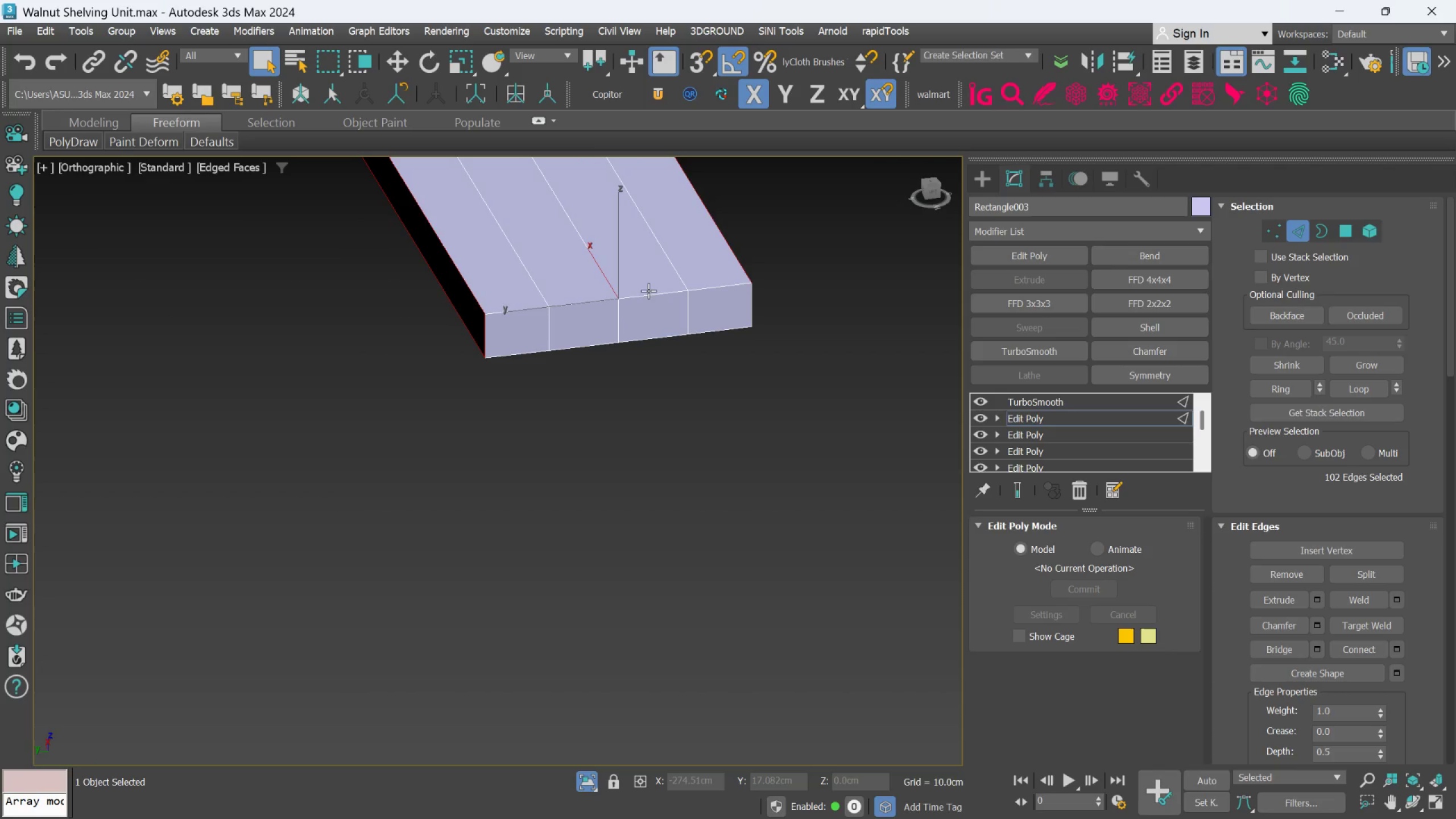 
double_click([649, 297])
 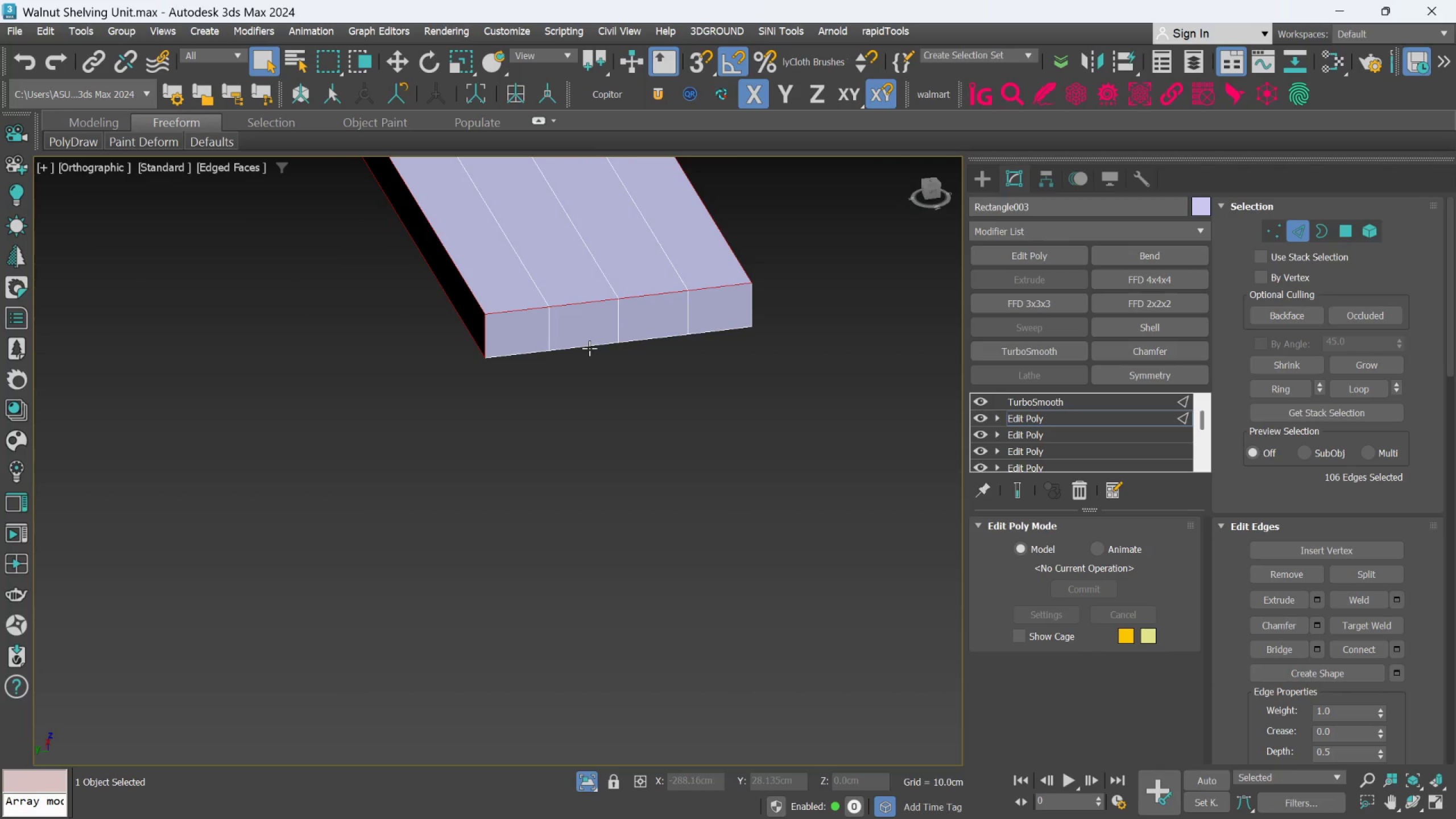 
double_click([589, 346])
 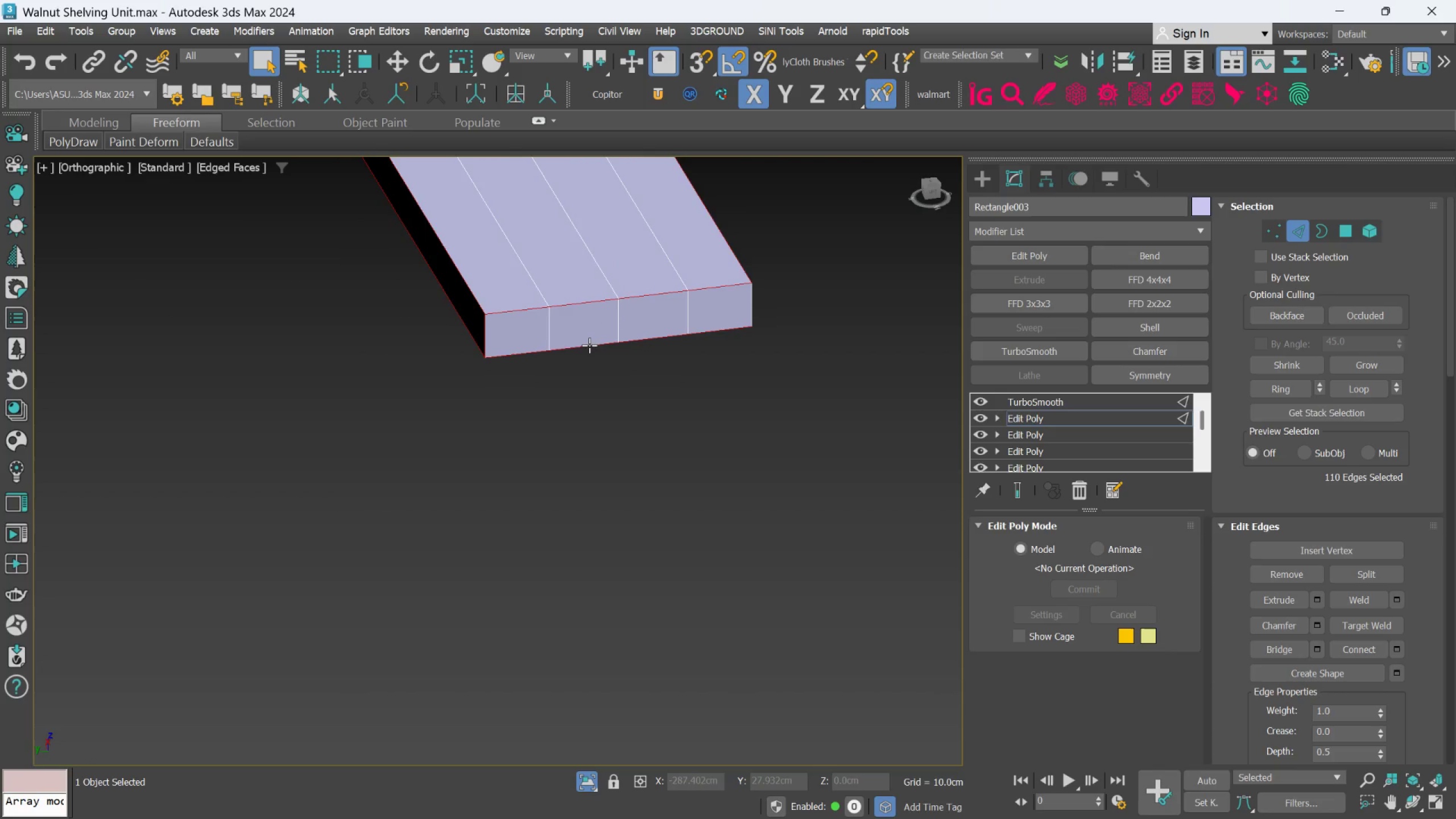 
hold_key(key=AltLeft, duration=0.43)
 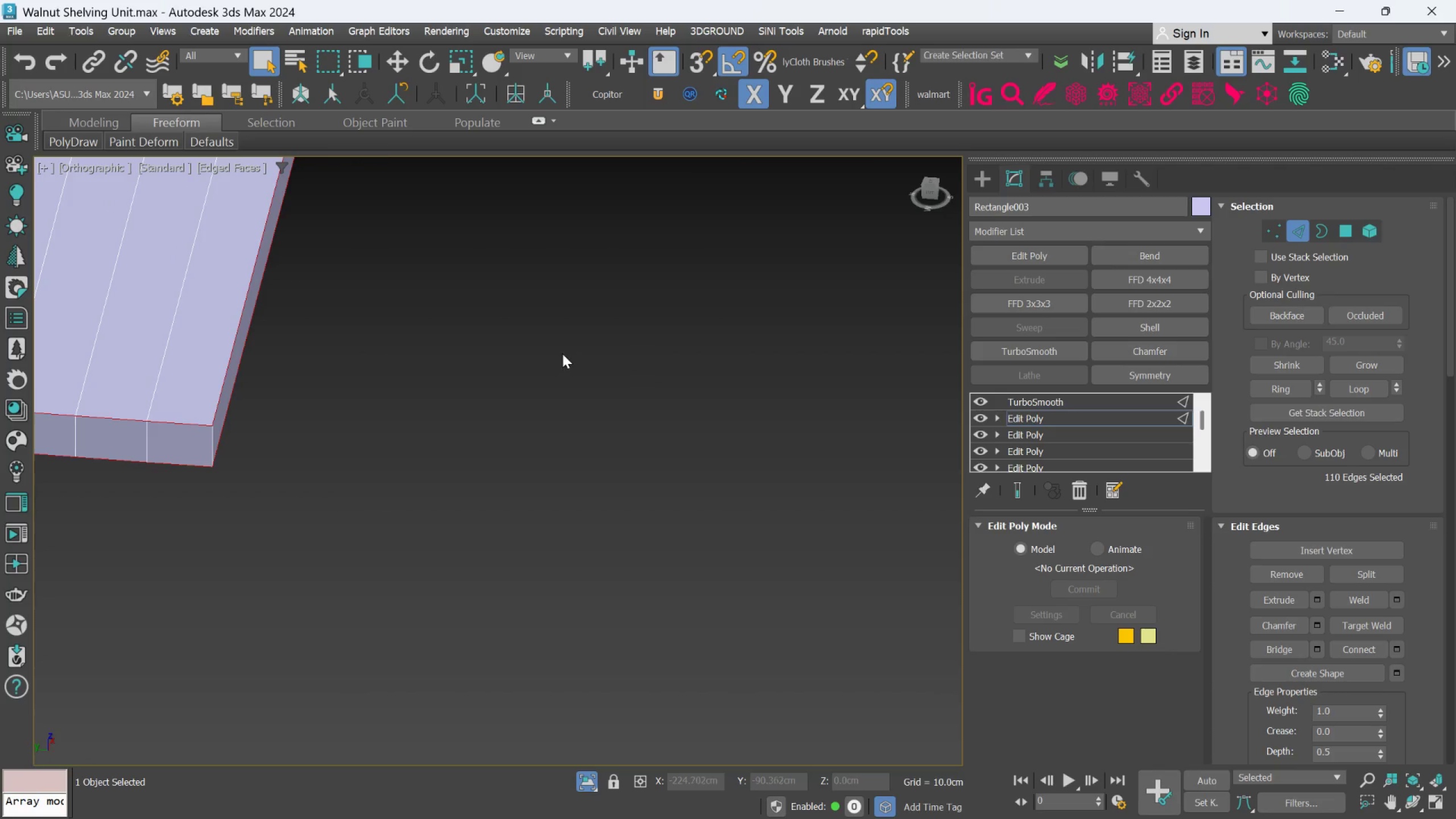 
scroll: coordinate [562, 364], scroll_direction: down, amount: 1.0
 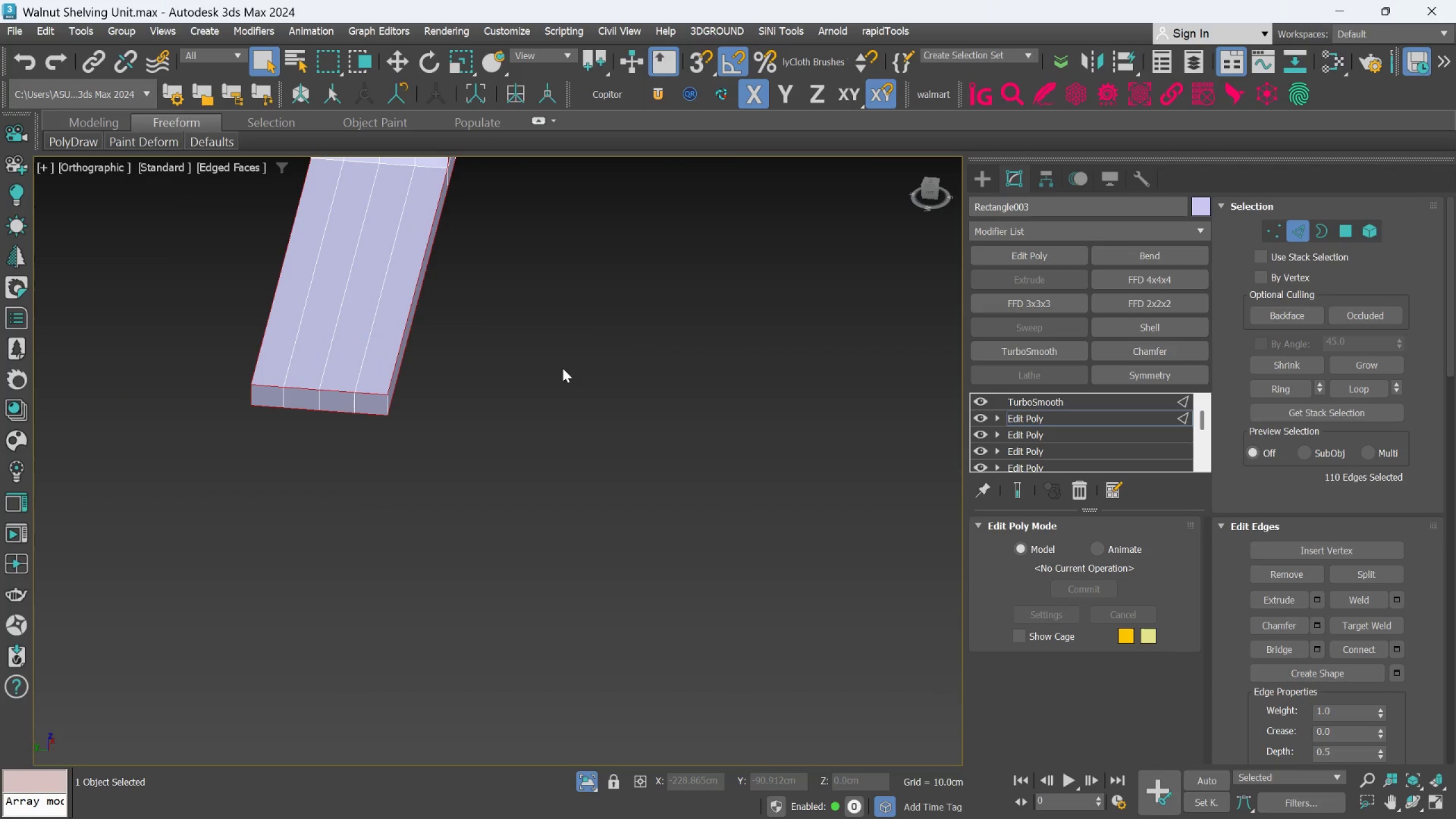 
hold_key(key=AltLeft, duration=0.38)
 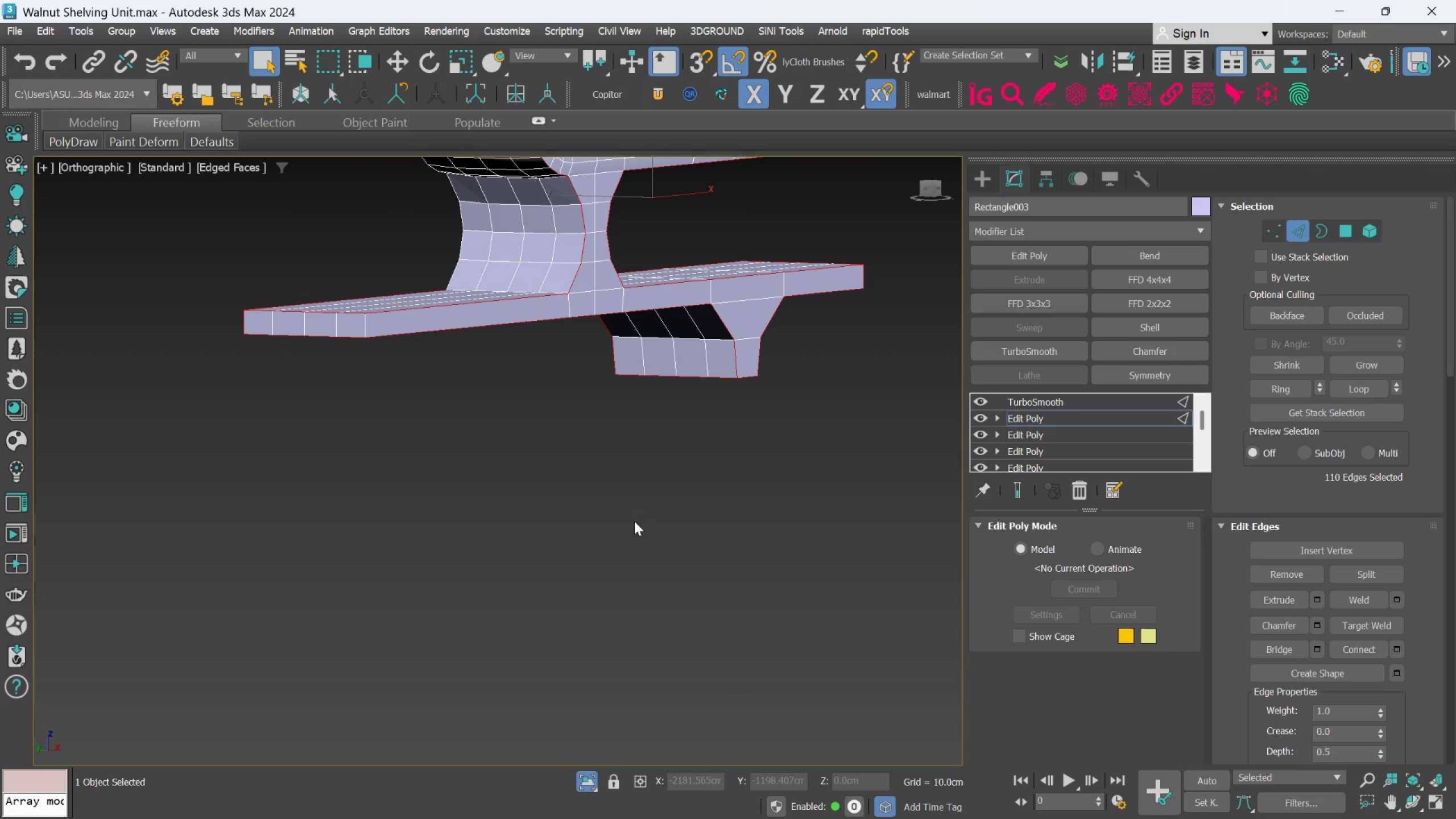 
hold_key(key=ControlLeft, duration=0.45)
 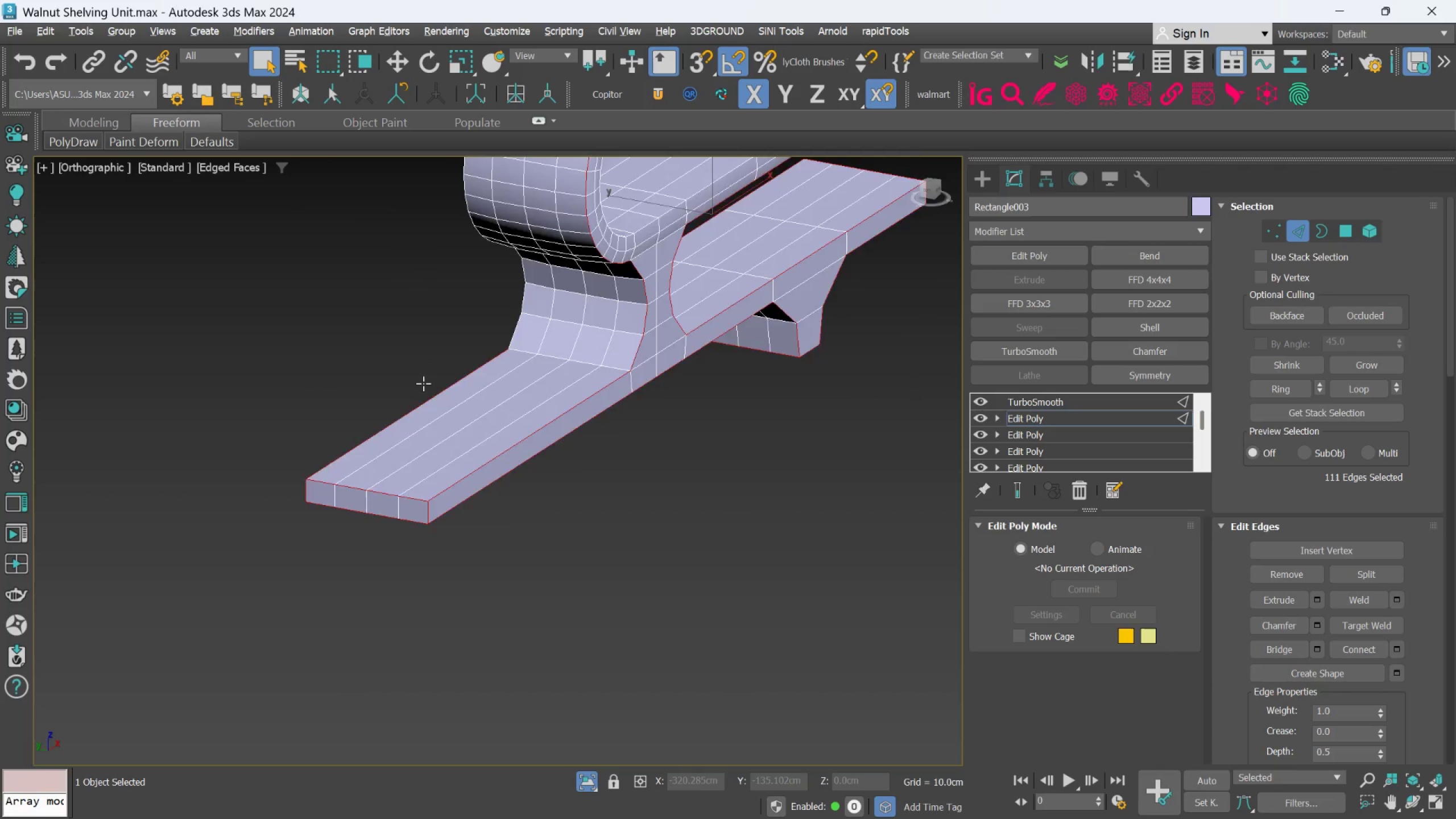 
scroll: coordinate [411, 310], scroll_direction: up, amount: 2.0
 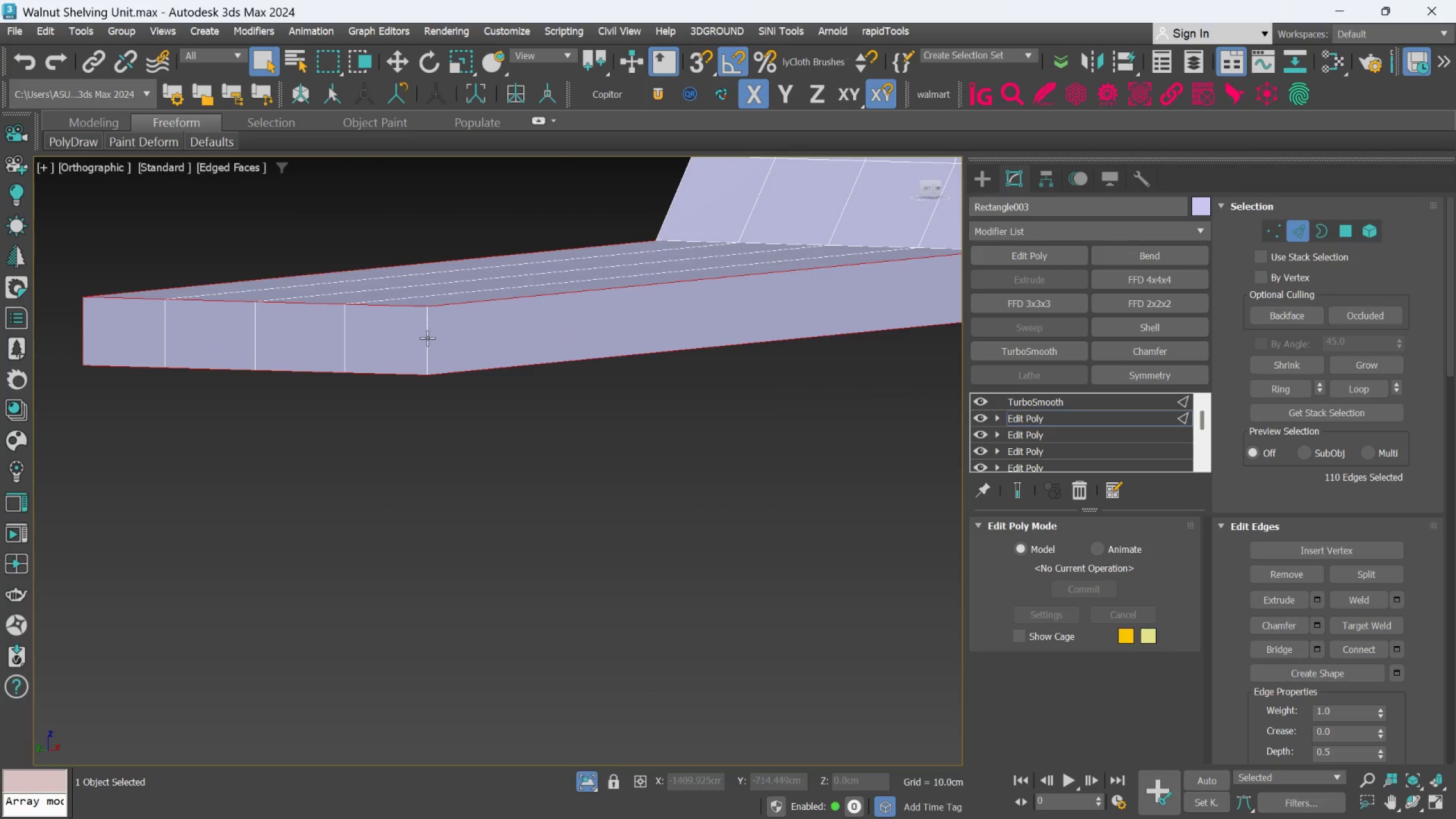 
left_click([427, 338])
 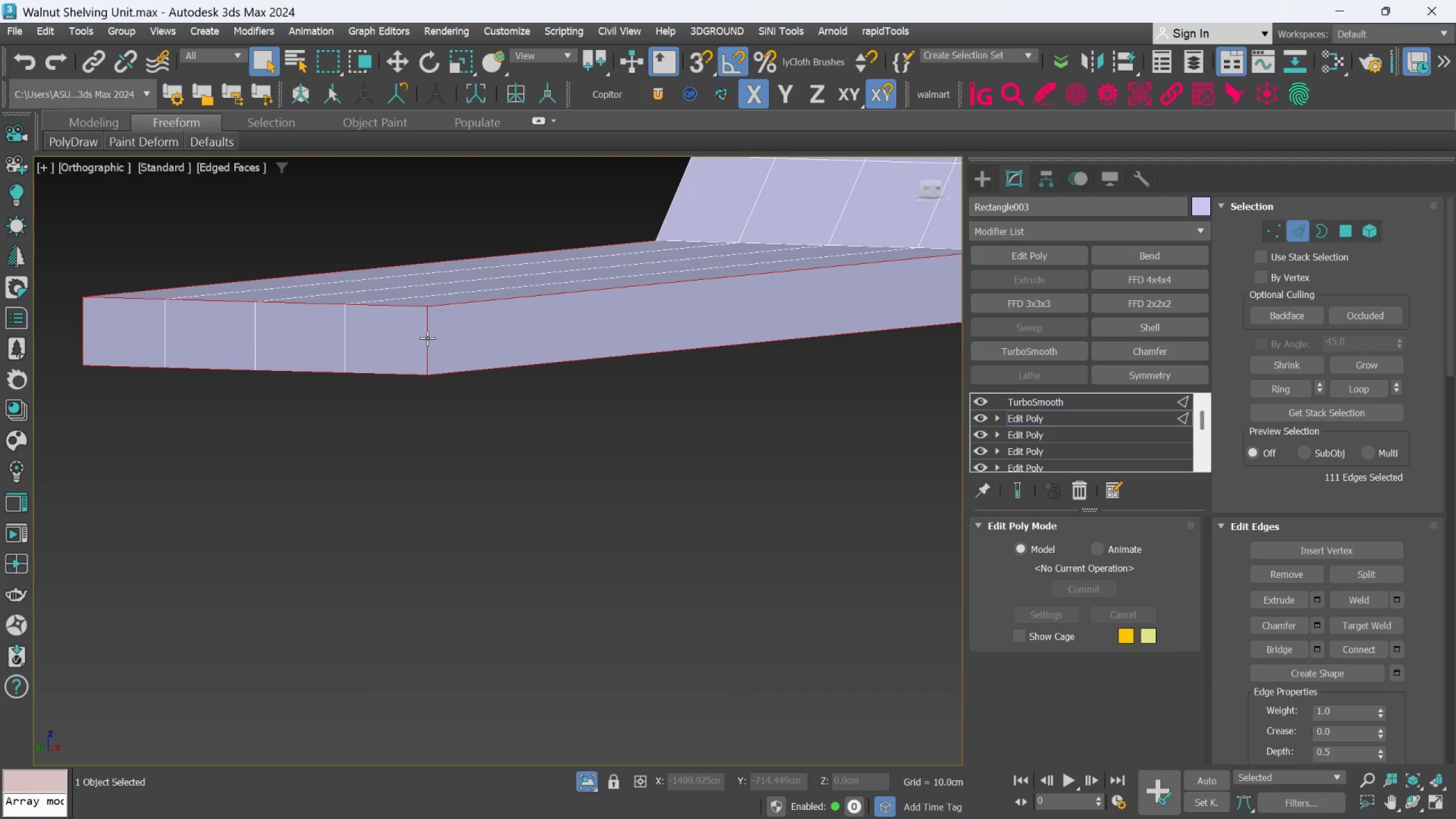 
hold_key(key=AltLeft, duration=3.79)
 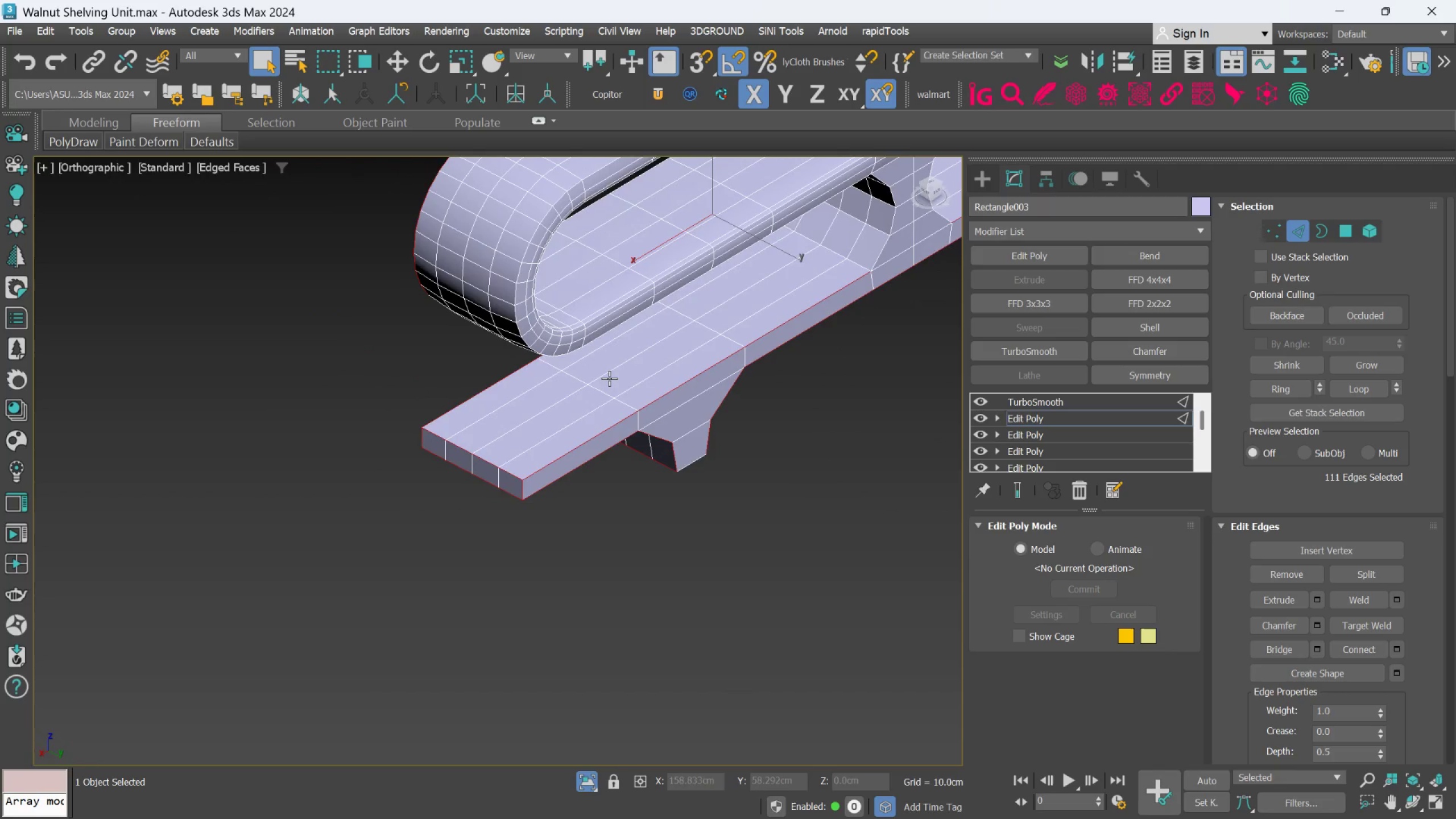 
scroll: coordinate [428, 343], scroll_direction: down, amount: 2.0
 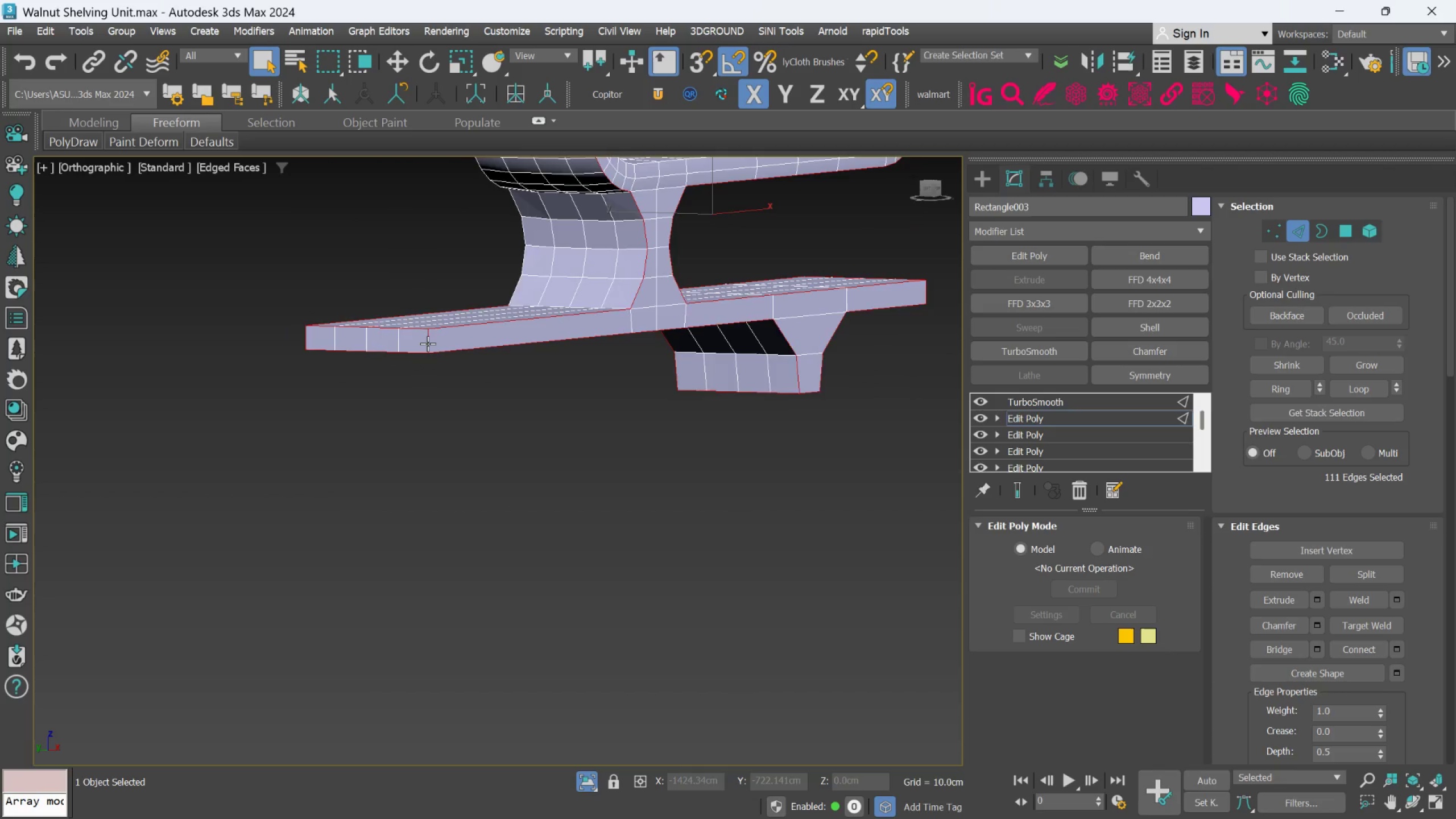 
hold_key(key=AltLeft, duration=0.35)
 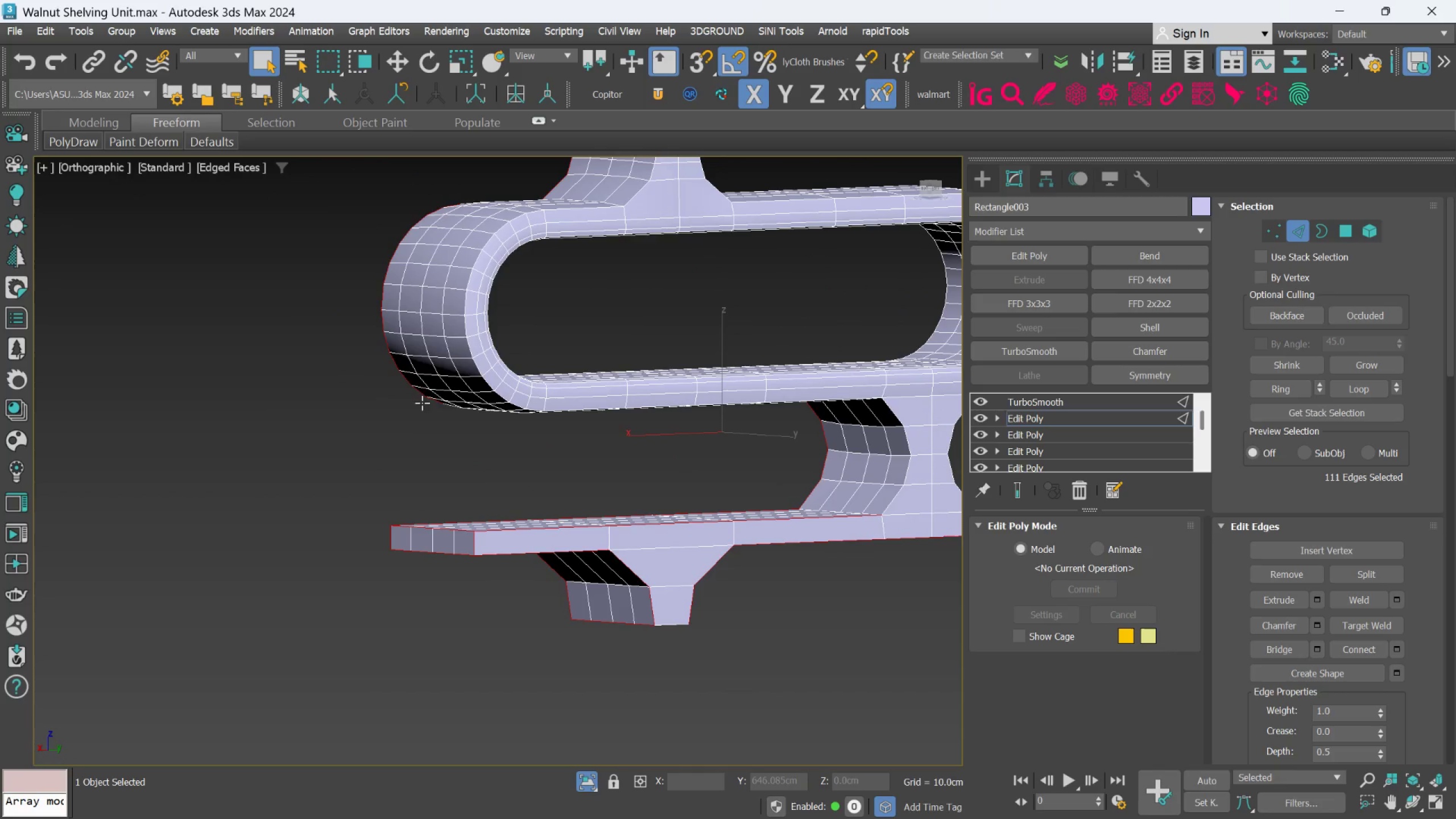 
hold_key(key=AltLeft, duration=0.45)
 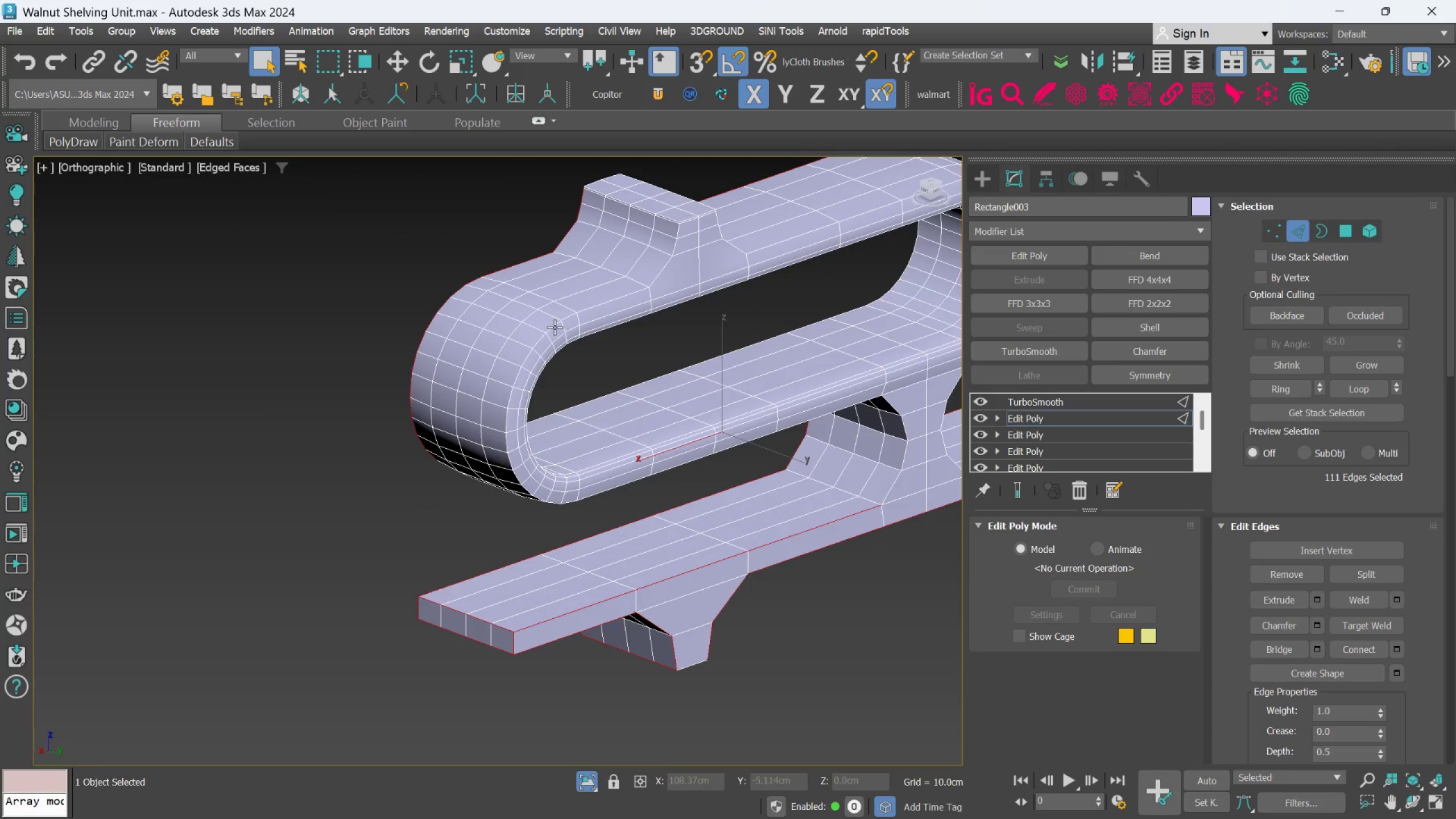 
scroll: coordinate [557, 318], scroll_direction: up, amount: 1.0
 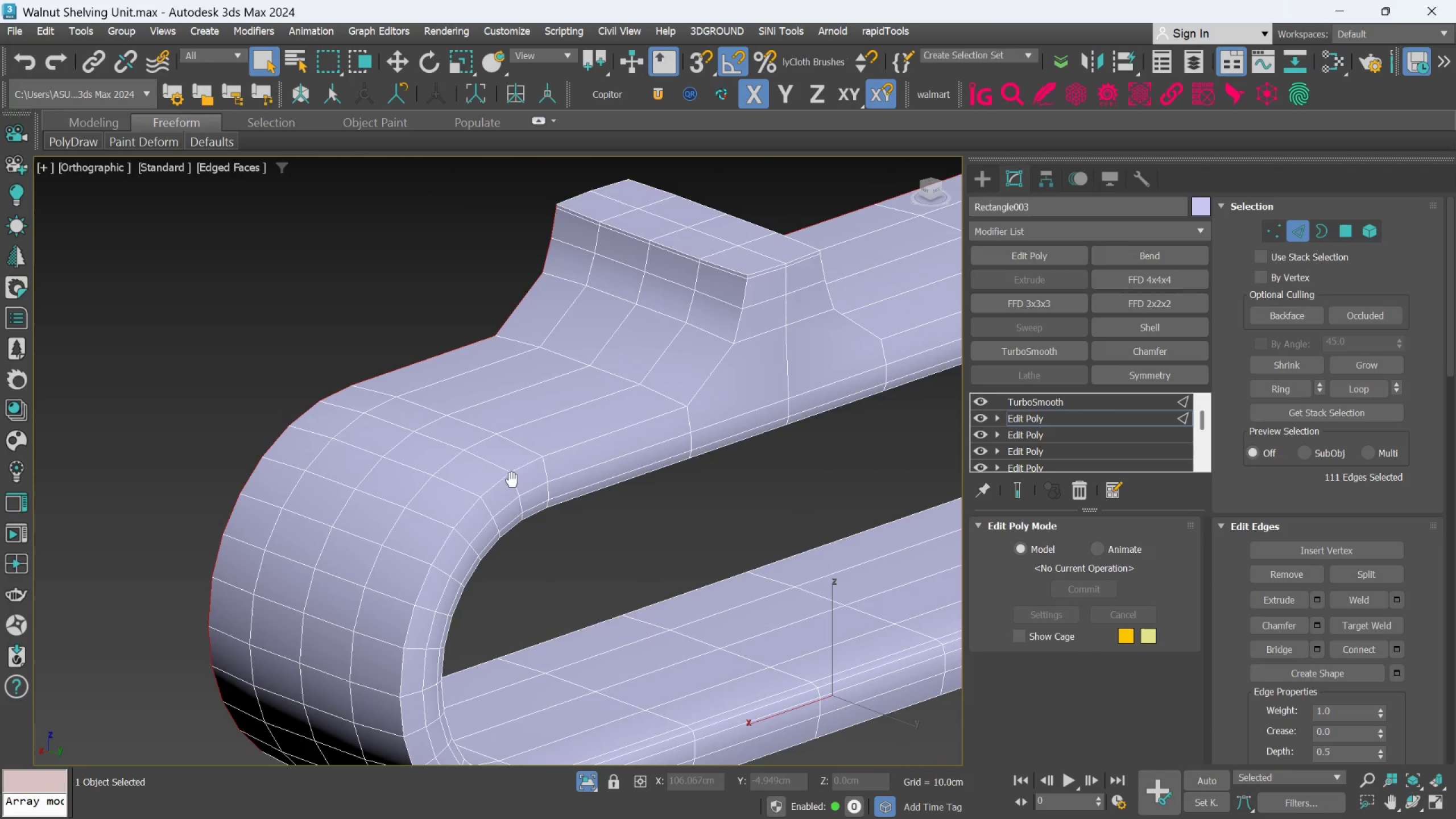 
hold_key(key=ControlLeft, duration=1.2)
double_click([593, 434])
 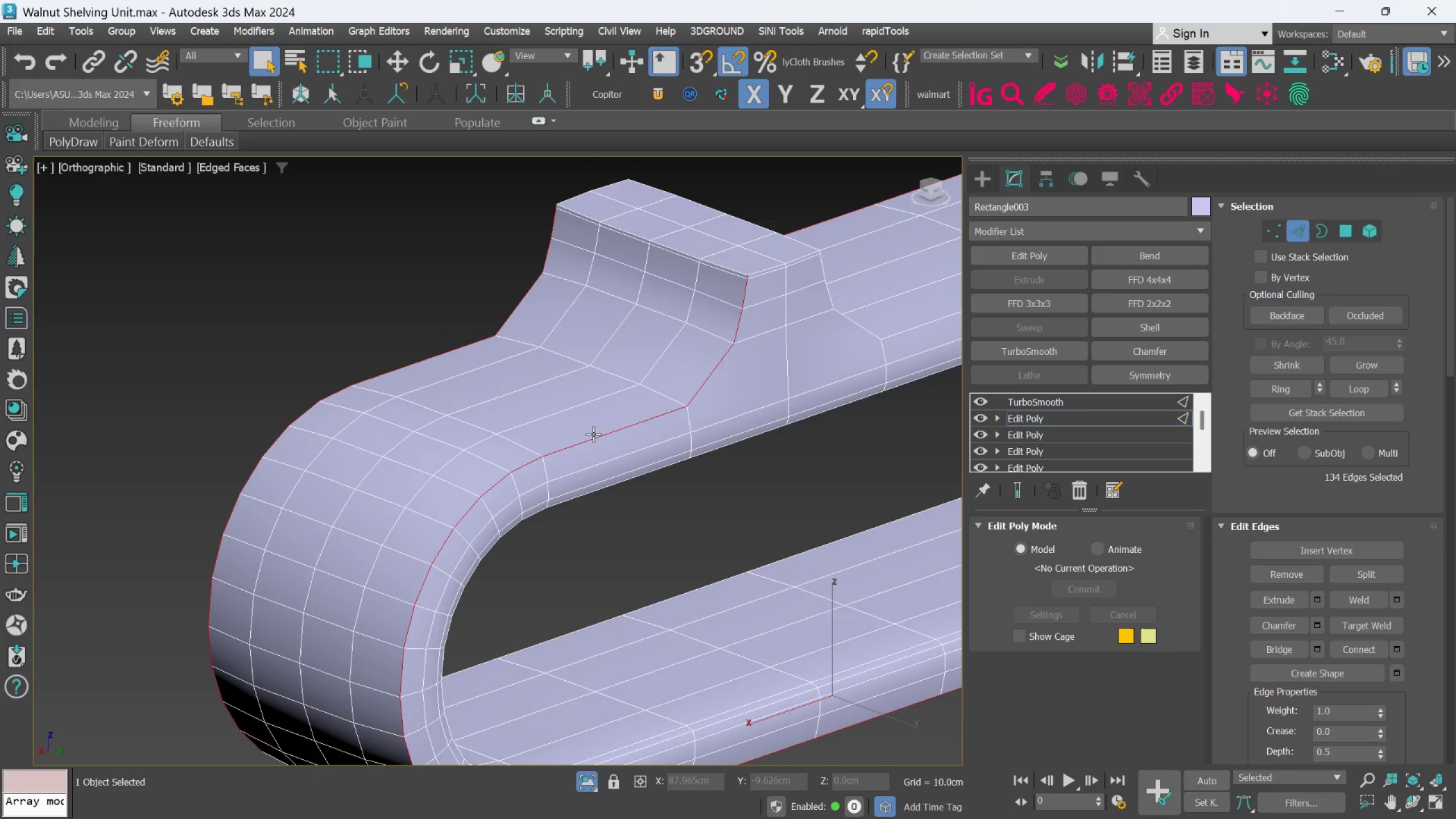 
hold_key(key=AltLeft, duration=1.61)
 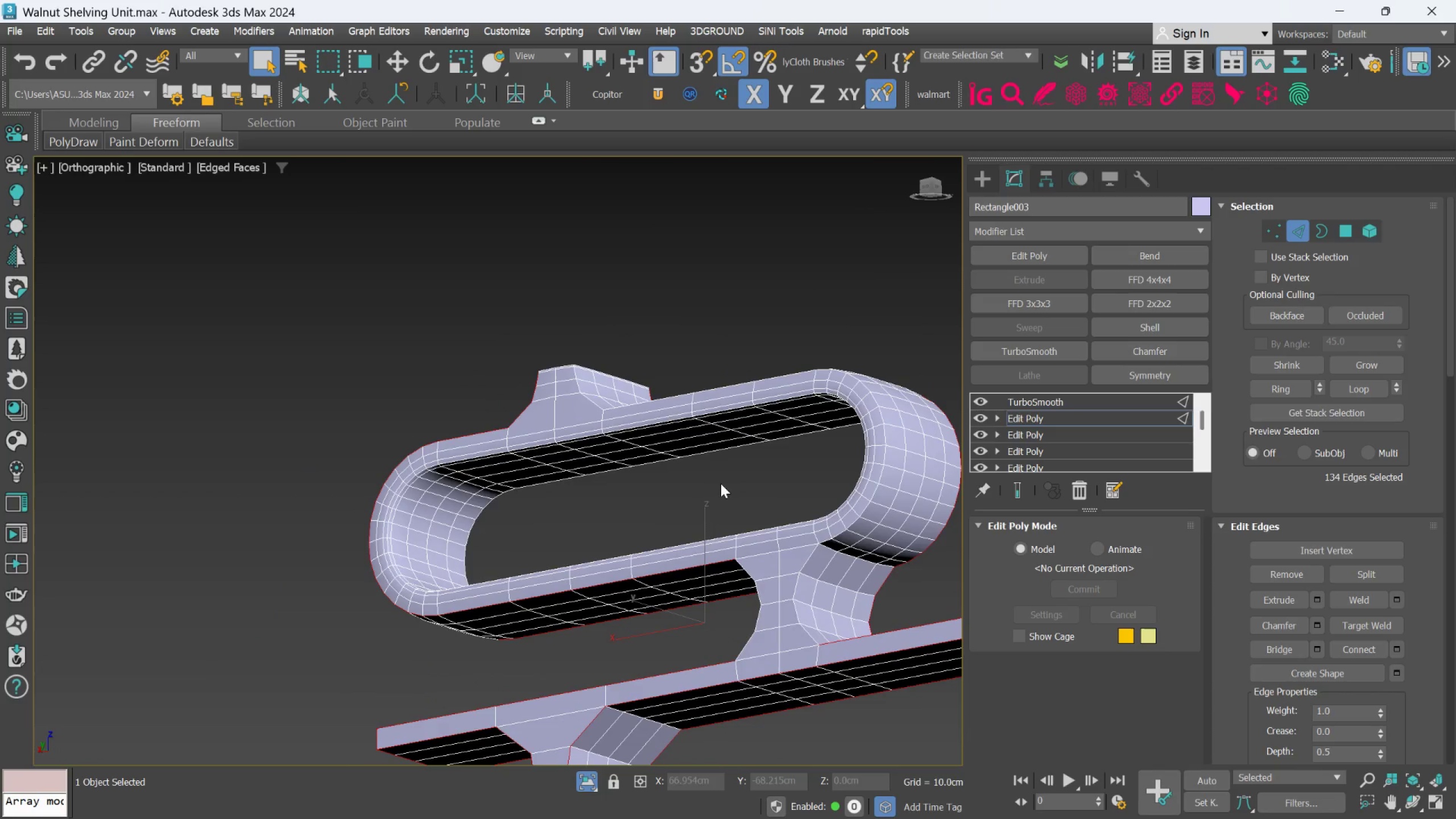 
scroll: coordinate [578, 435], scroll_direction: down, amount: 2.0
 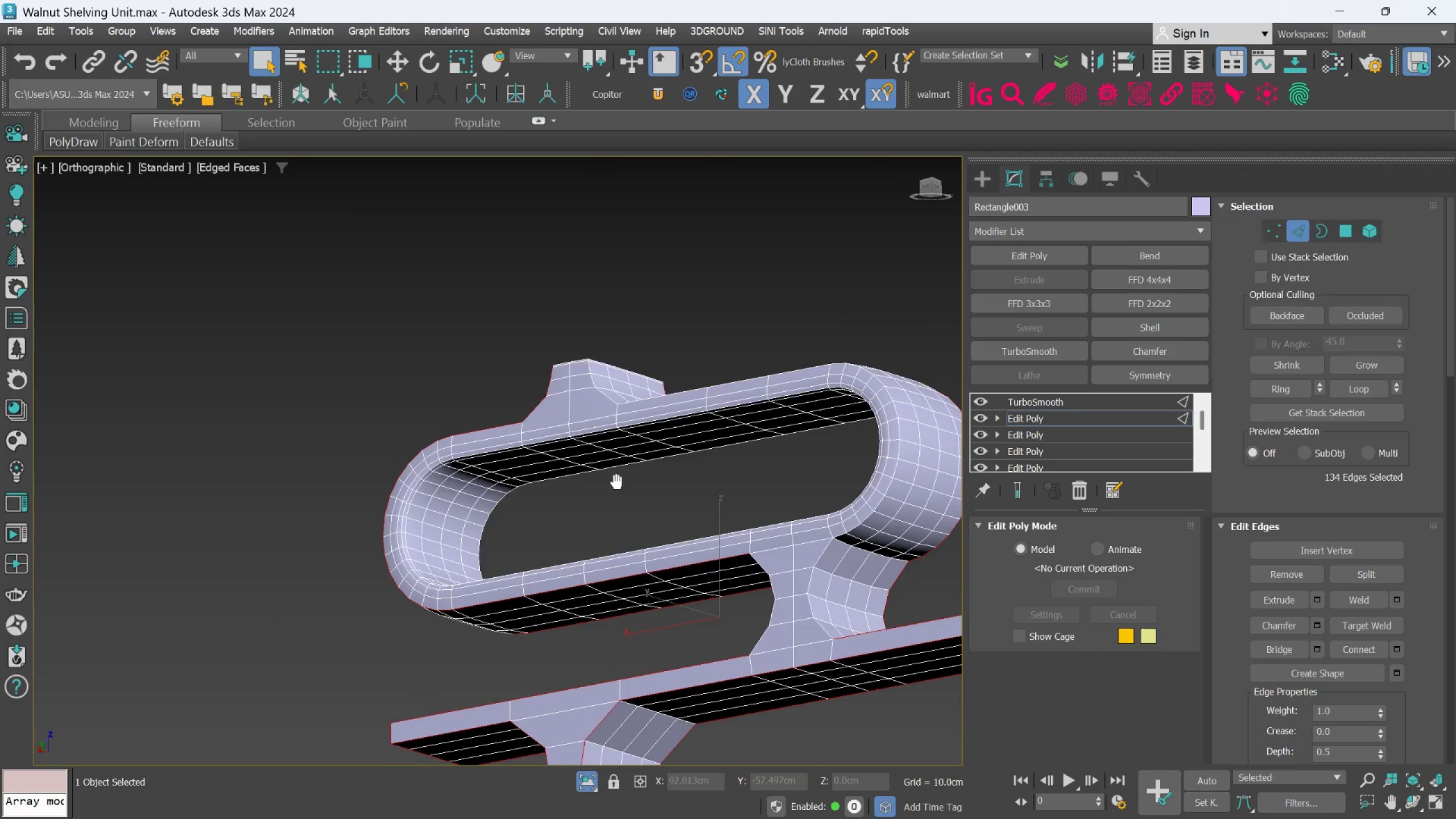 
hold_key(key=ControlLeft, duration=1.74)
 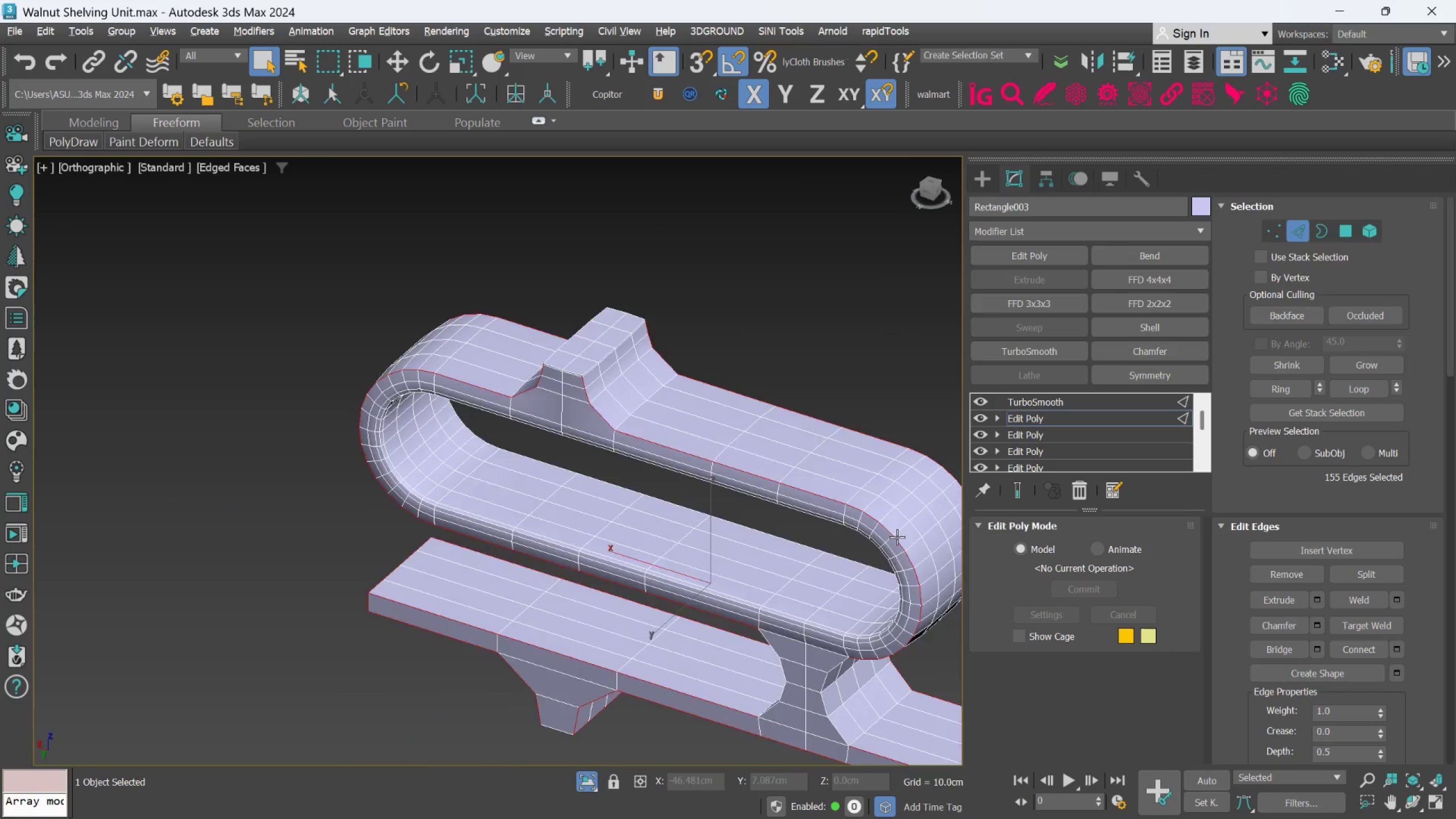 
scroll: coordinate [857, 471], scroll_direction: none, amount: 0.0
 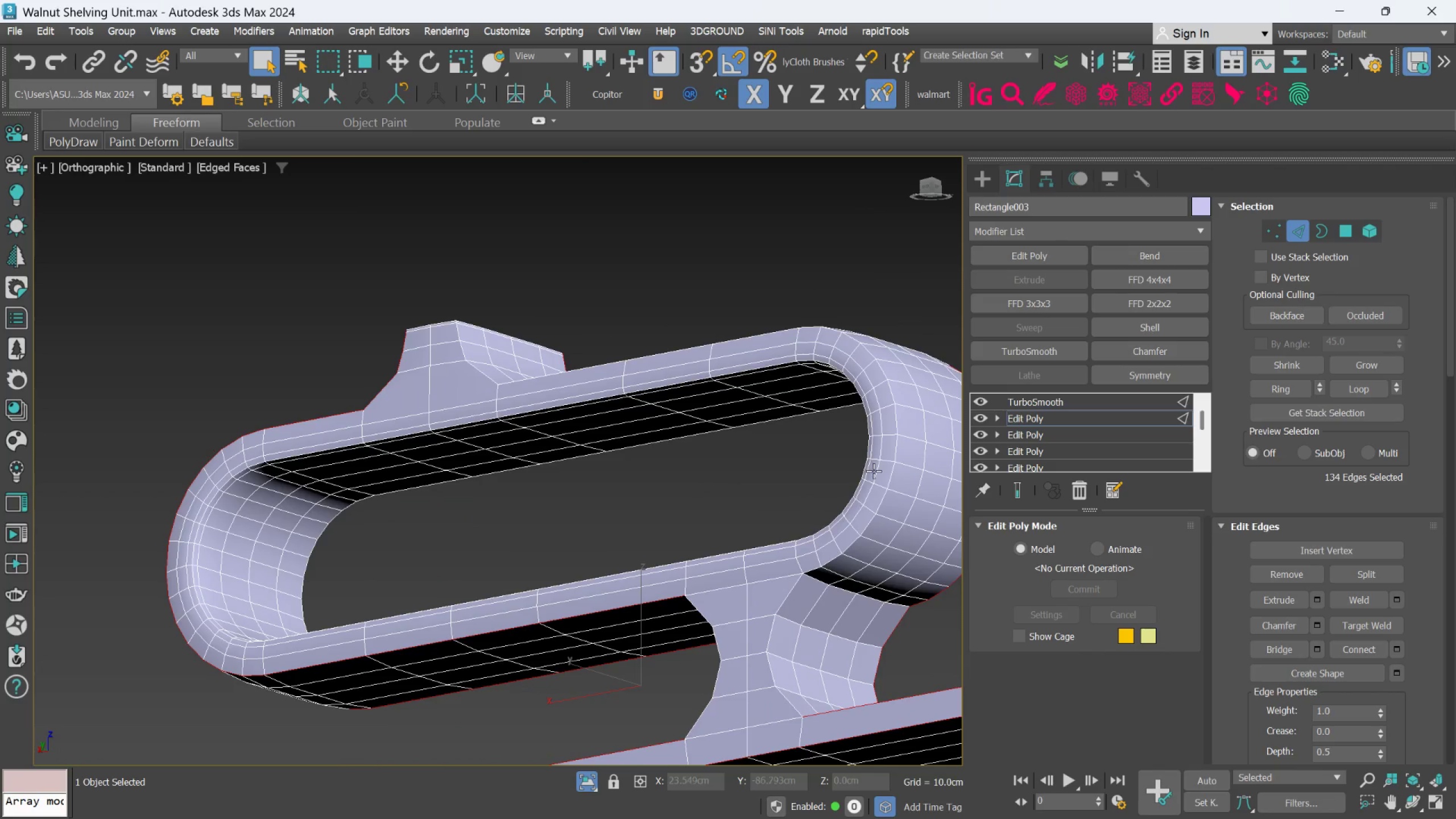 
double_click([895, 472])
 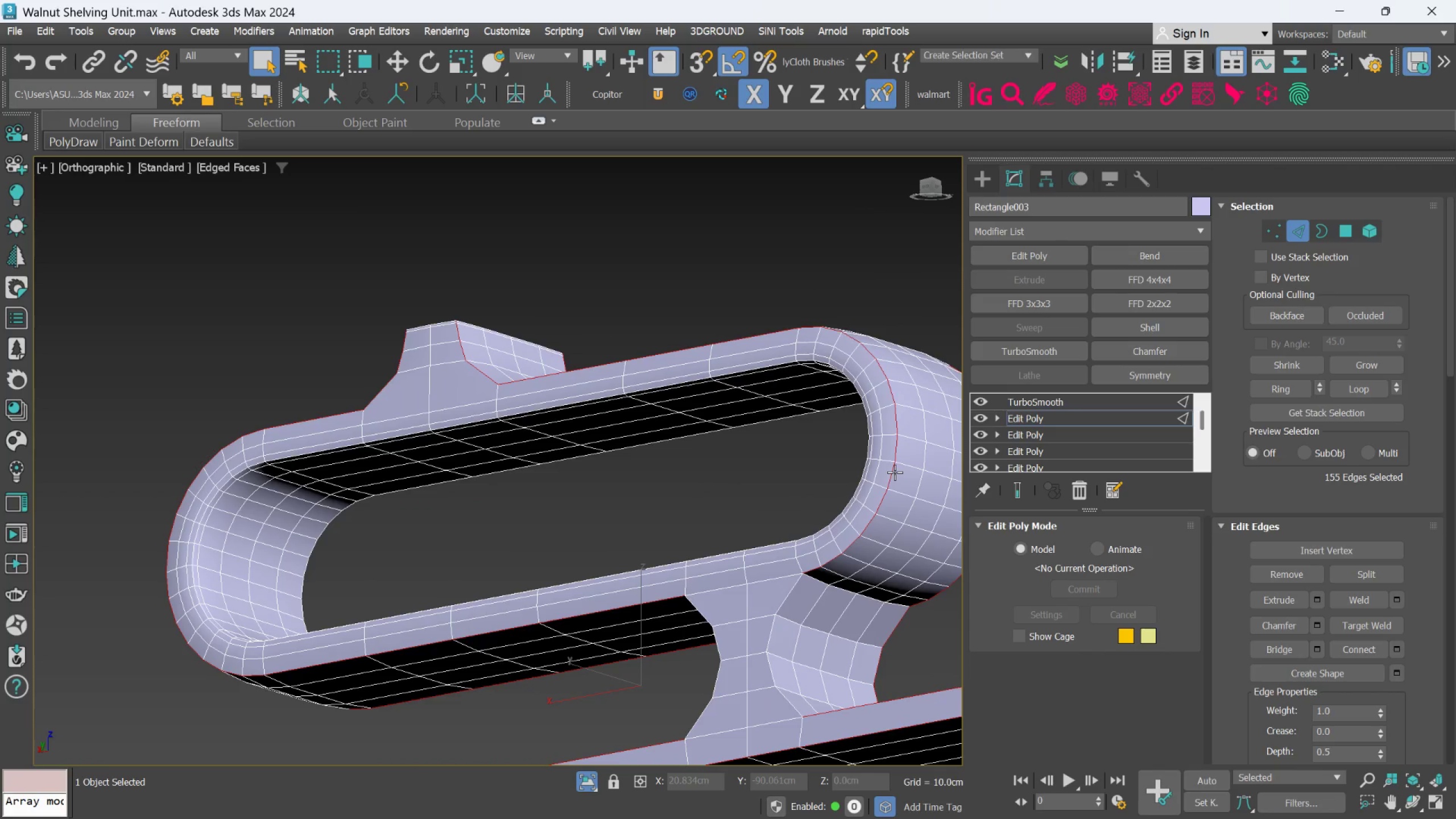 
hold_key(key=AltLeft, duration=0.88)
 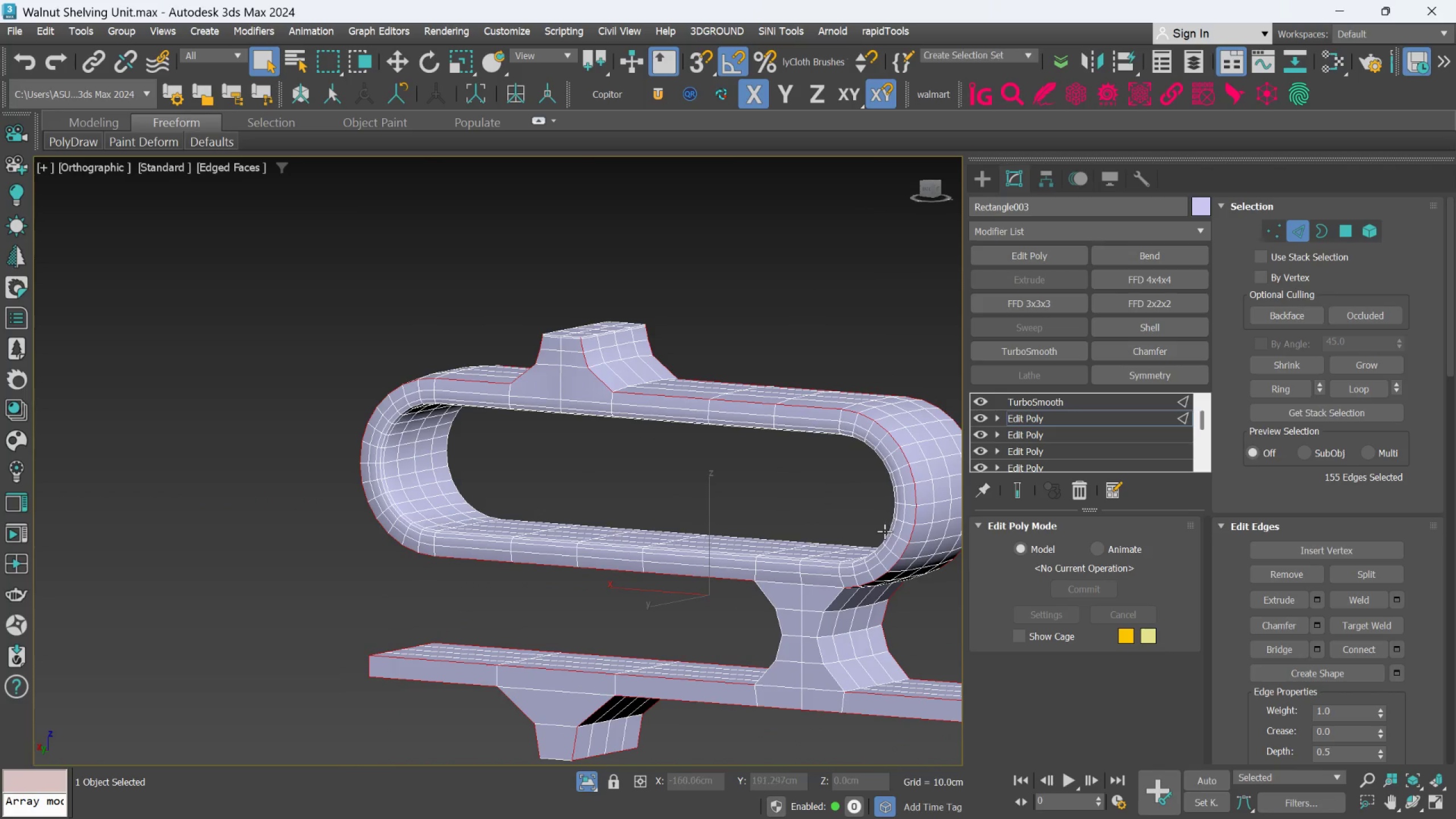 
scroll: coordinate [892, 474], scroll_direction: none, amount: 0.0
 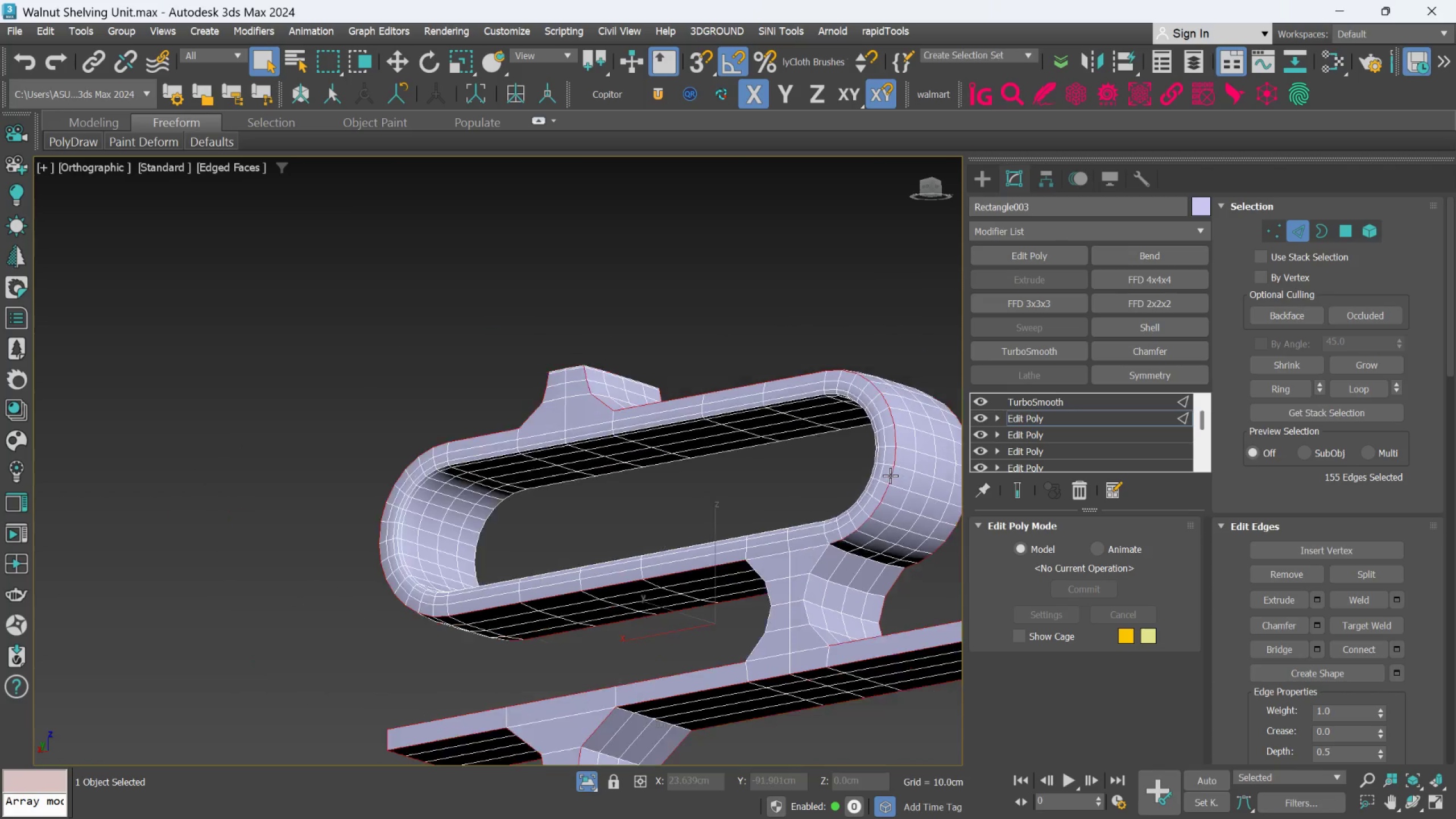 
hold_key(key=ControlLeft, duration=1.16)
 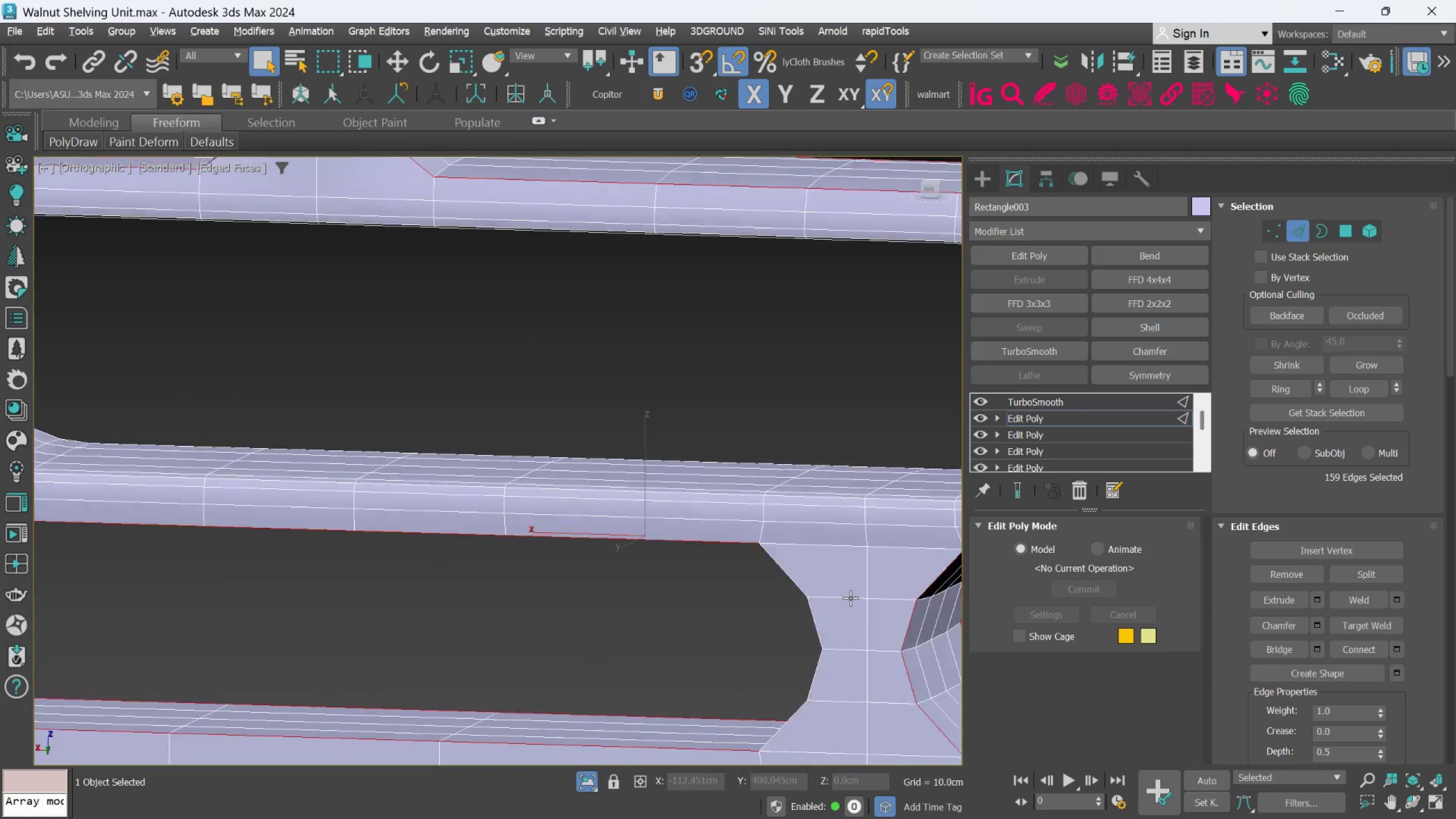 
scroll: coordinate [824, 604], scroll_direction: up, amount: 1.0
 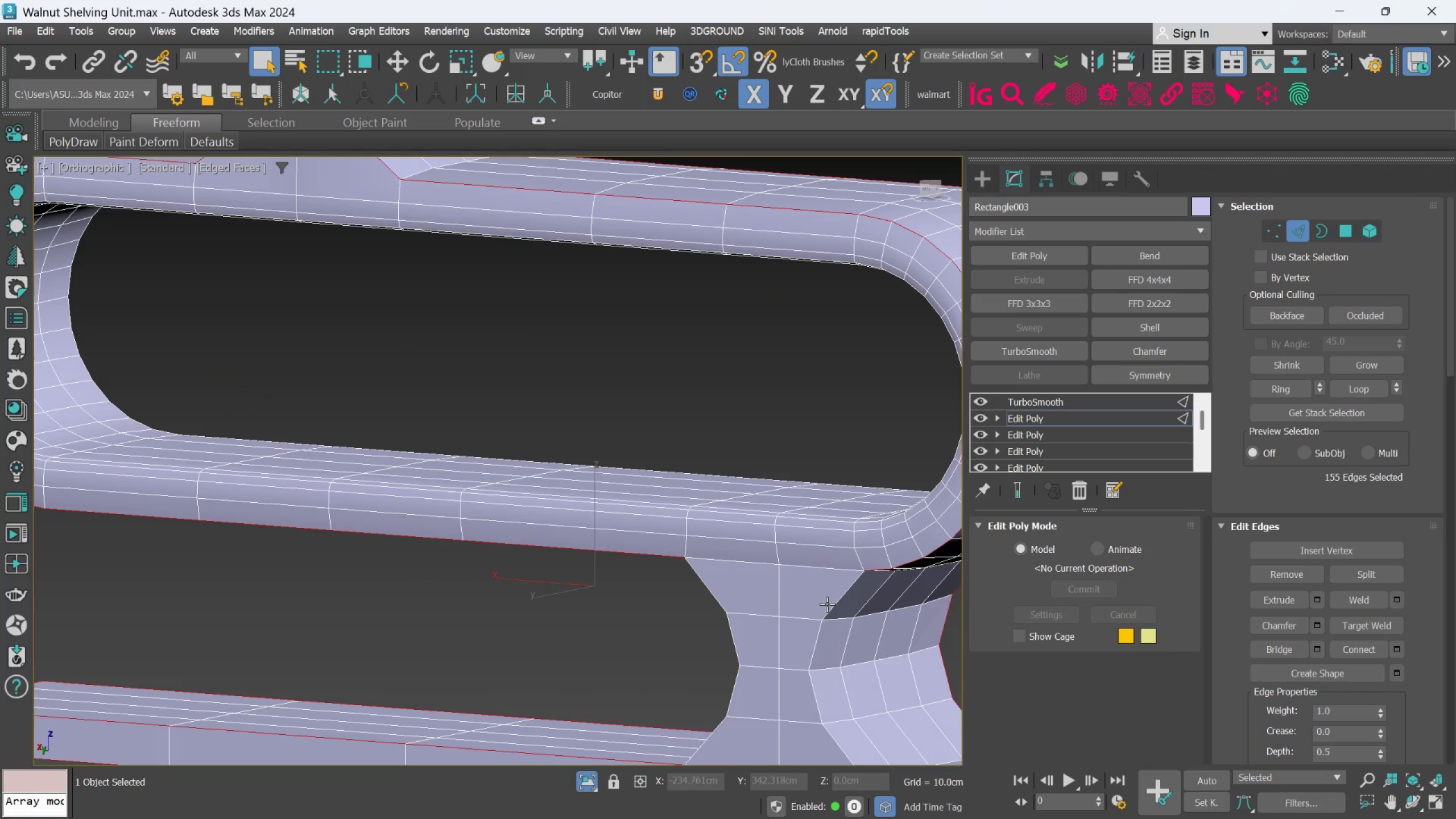 
double_click([846, 592])
 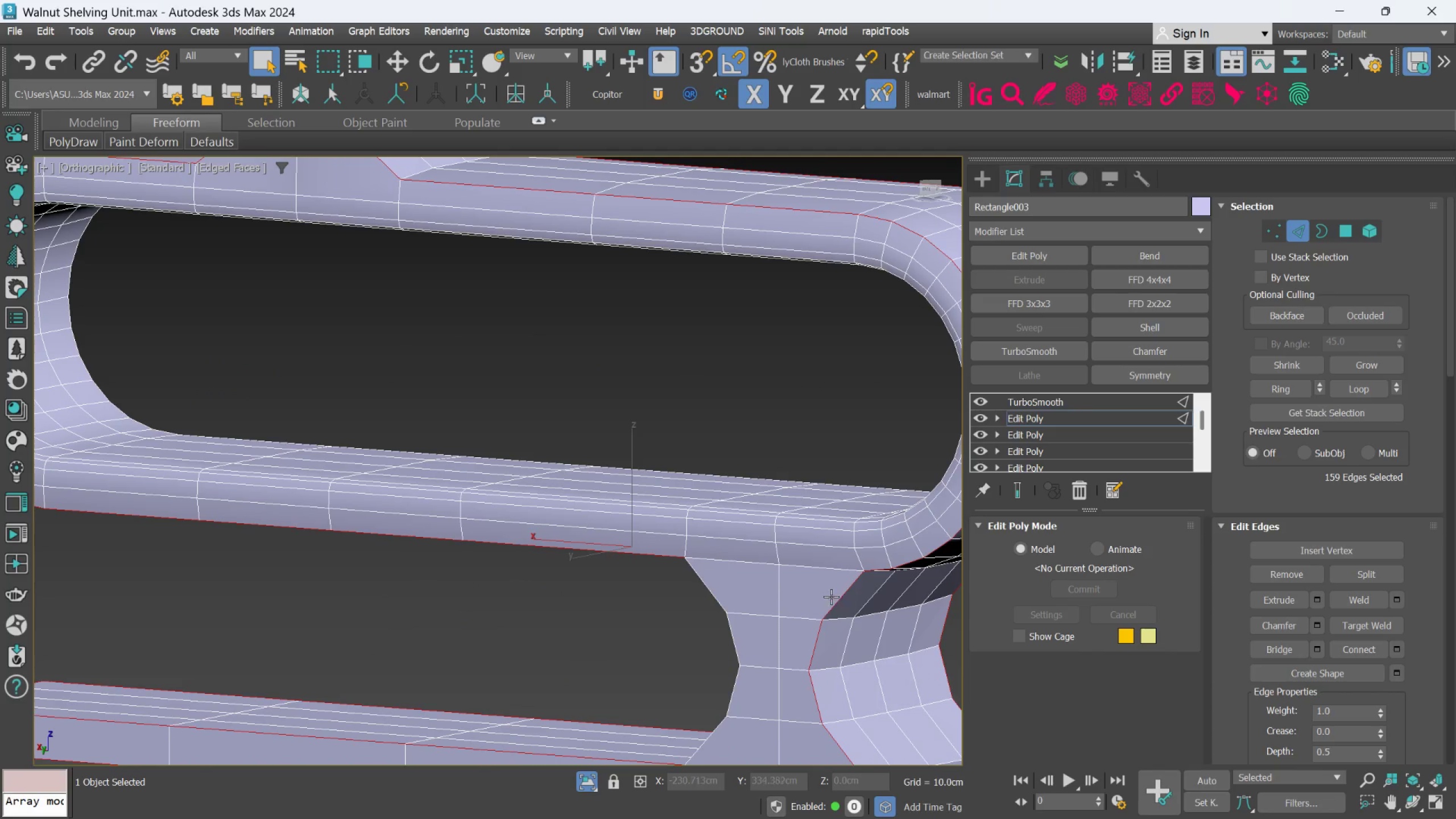 
hold_key(key=AltLeft, duration=0.53)
 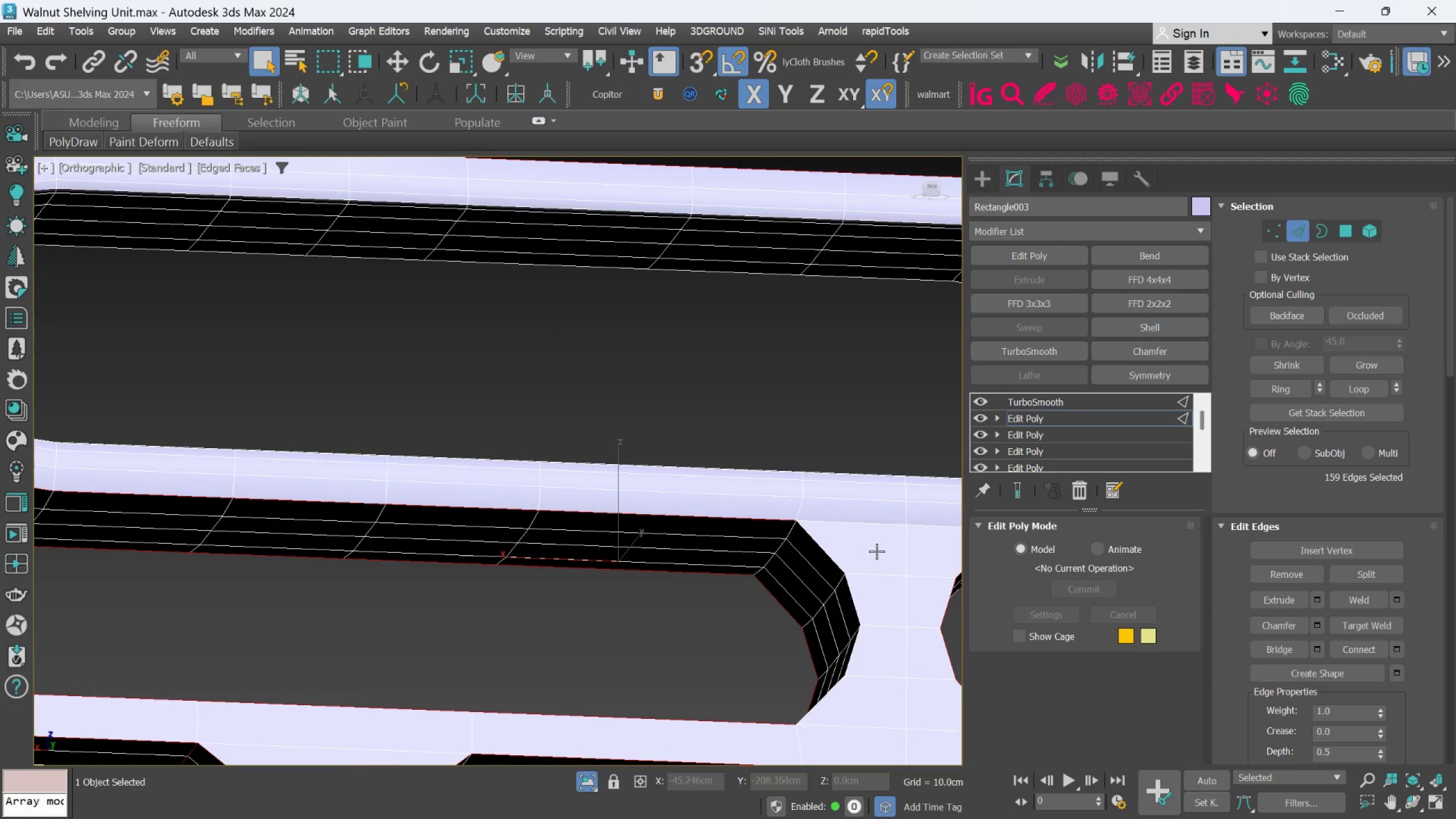 
key(Control+ControlLeft)
 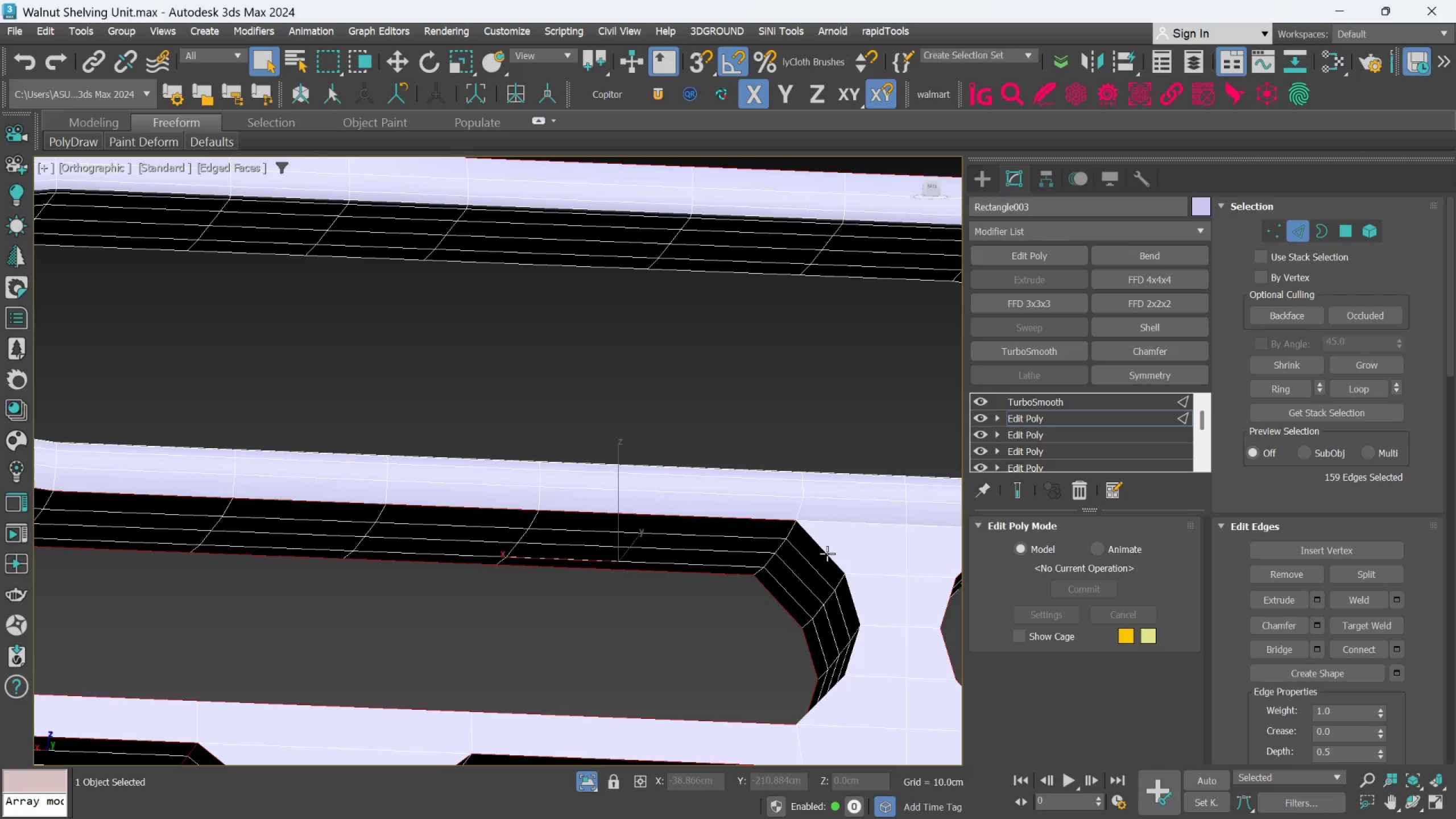 
double_click([827, 553])
 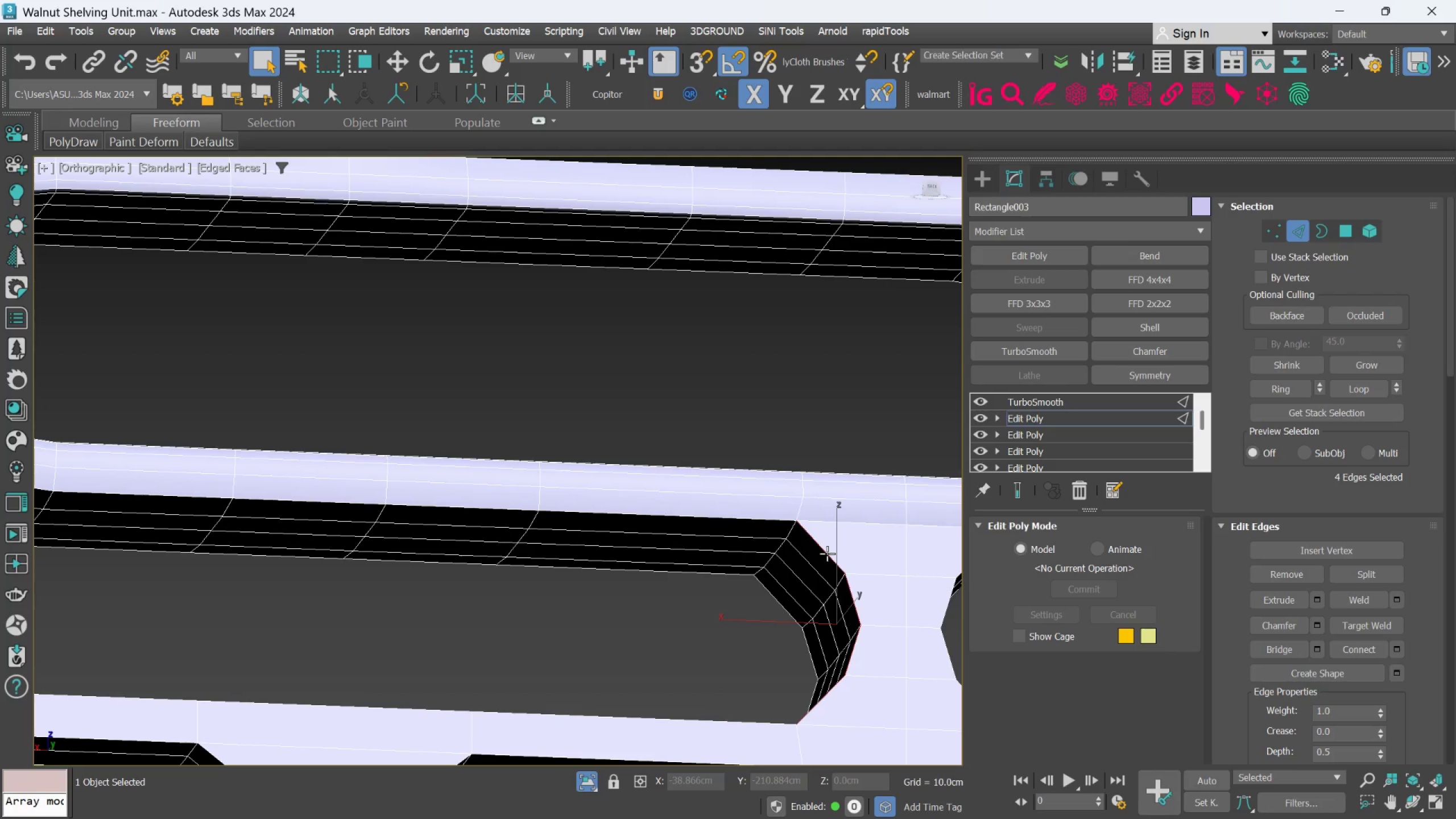 
scroll: coordinate [822, 561], scroll_direction: down, amount: 1.0
 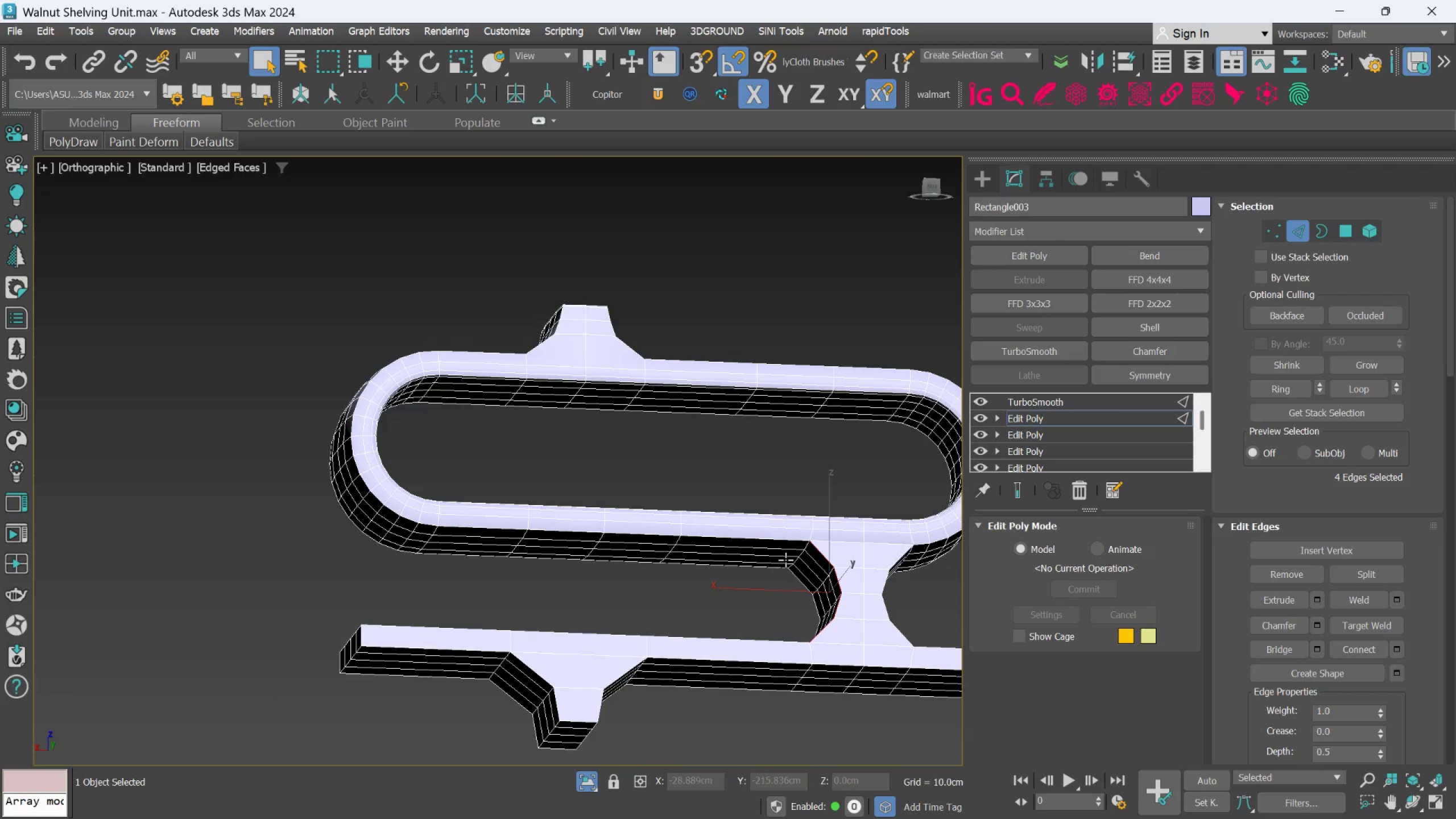 
hold_key(key=AltLeft, duration=0.41)
 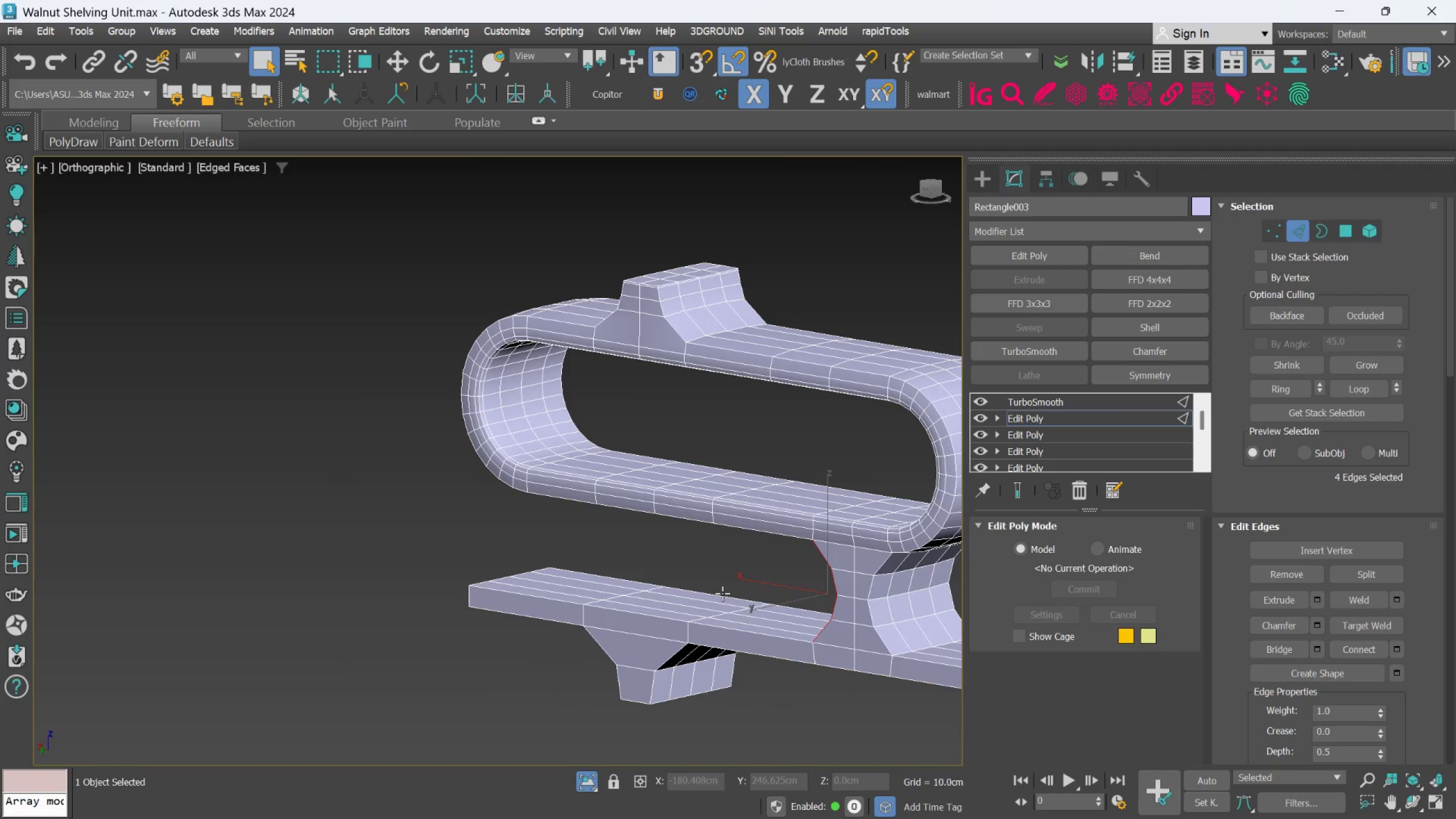 
key(Control+Z)
 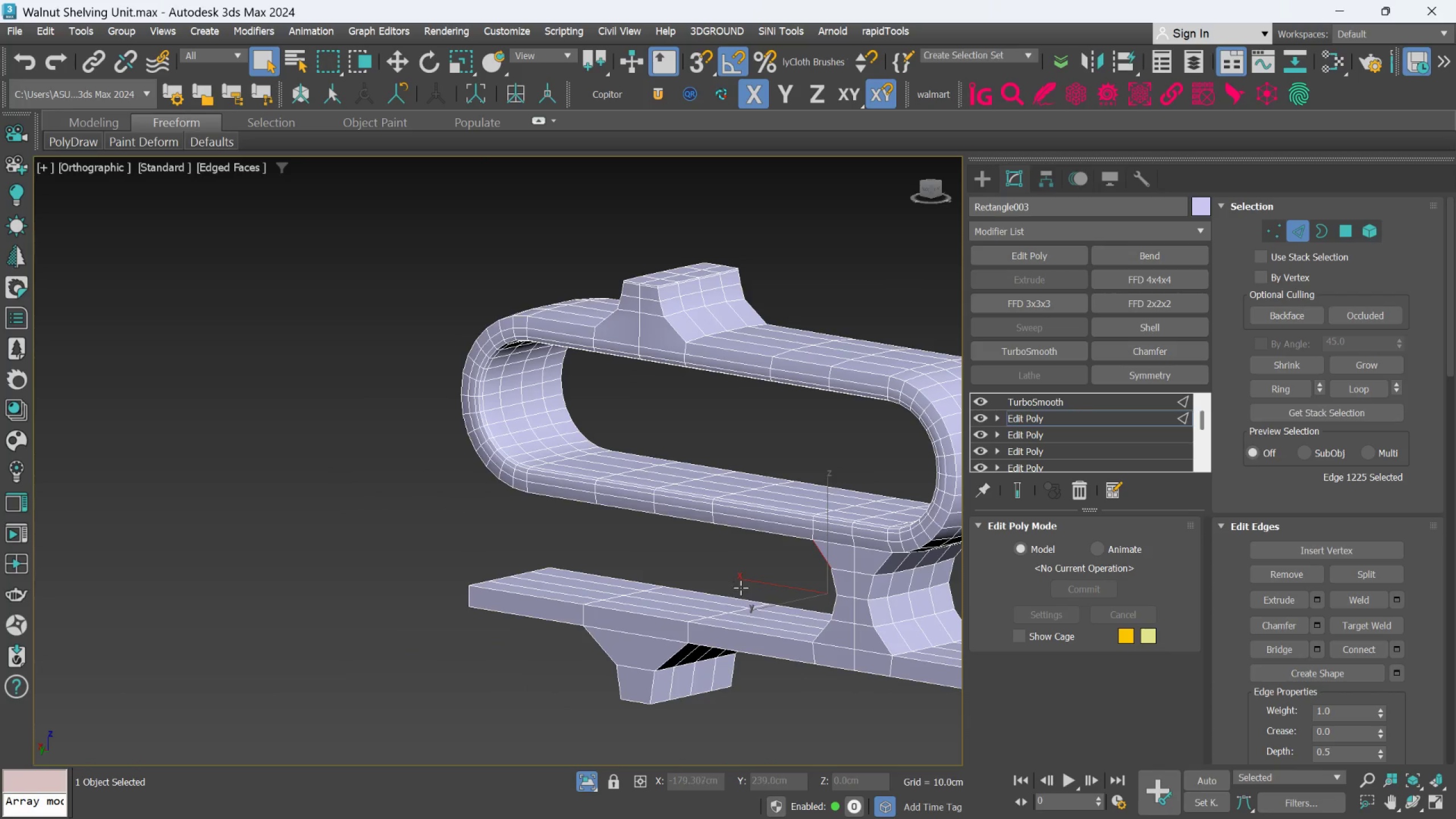 
key(Control+Z)
 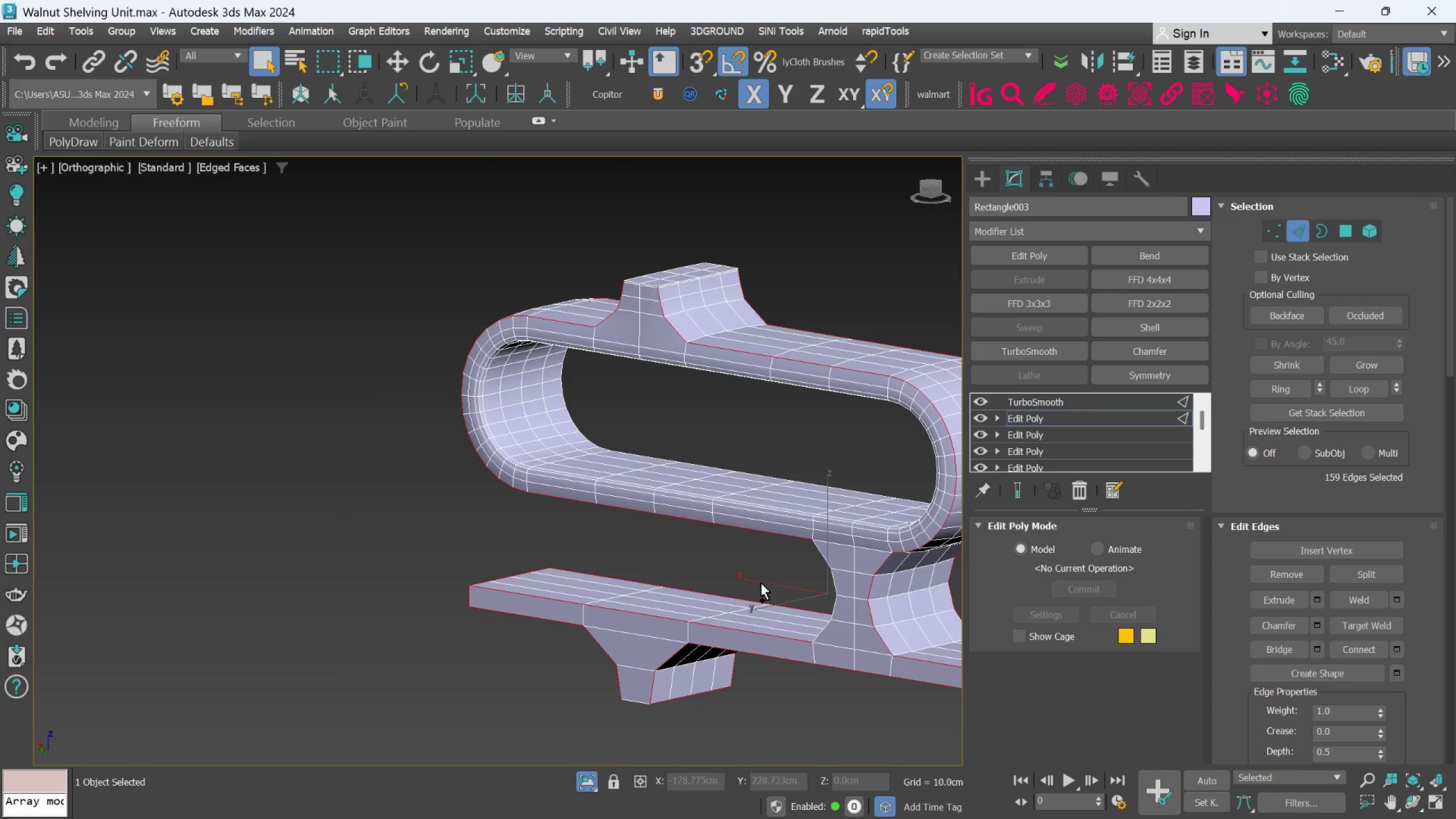 
key(Control+Z)
 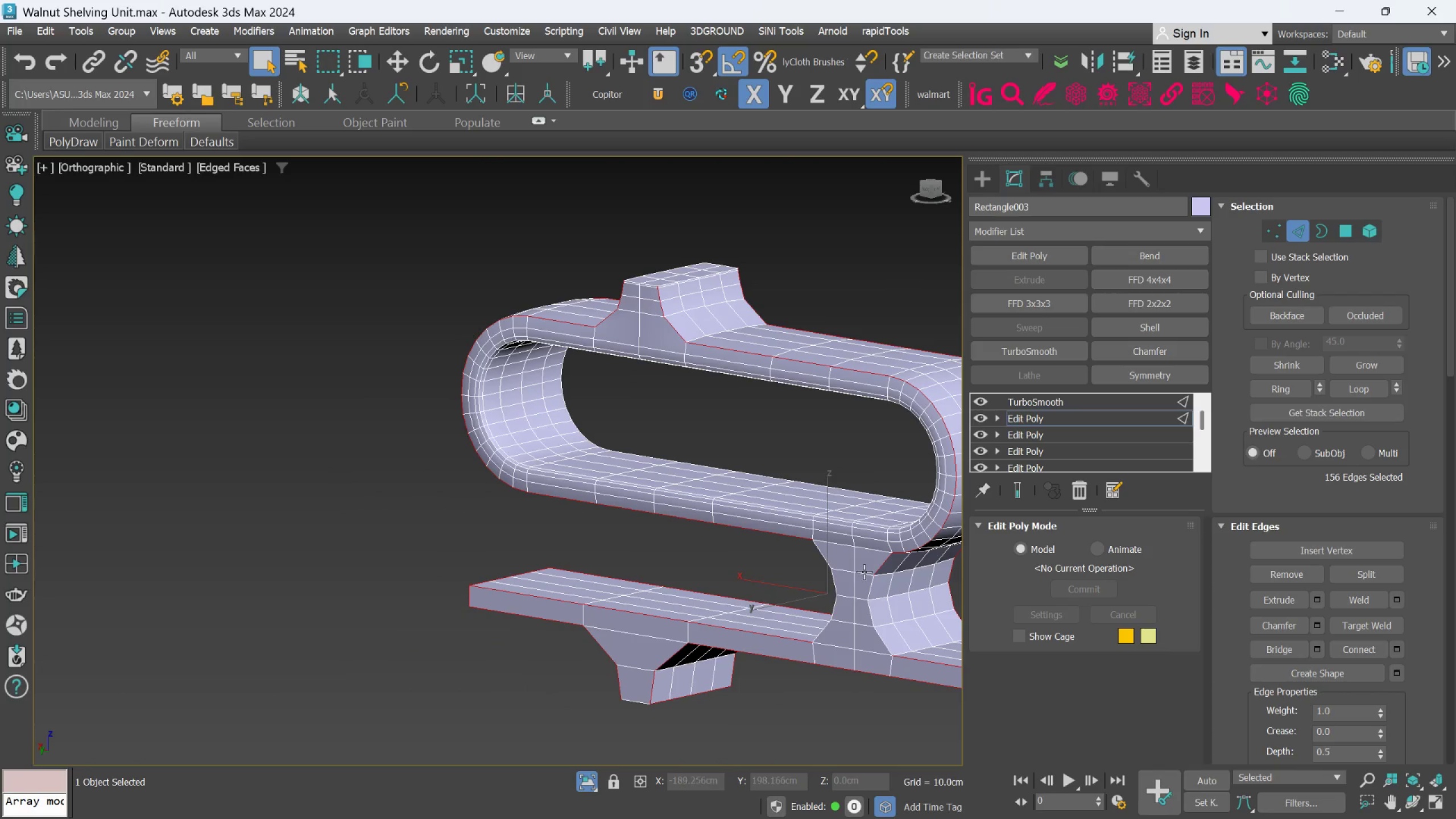 
hold_key(key=ControlLeft, duration=2.9)
 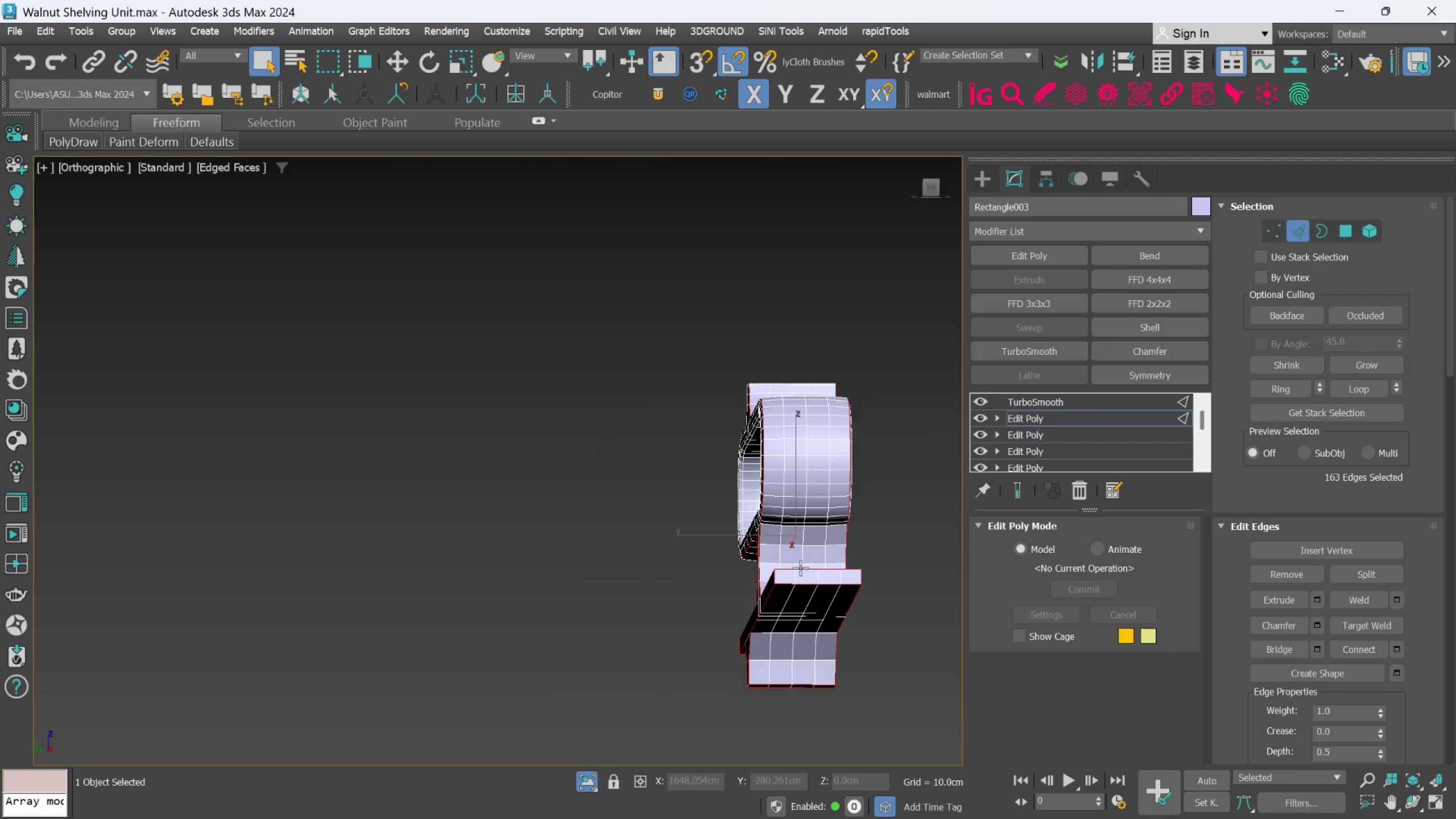 
scroll: coordinate [866, 581], scroll_direction: none, amount: 0.0
 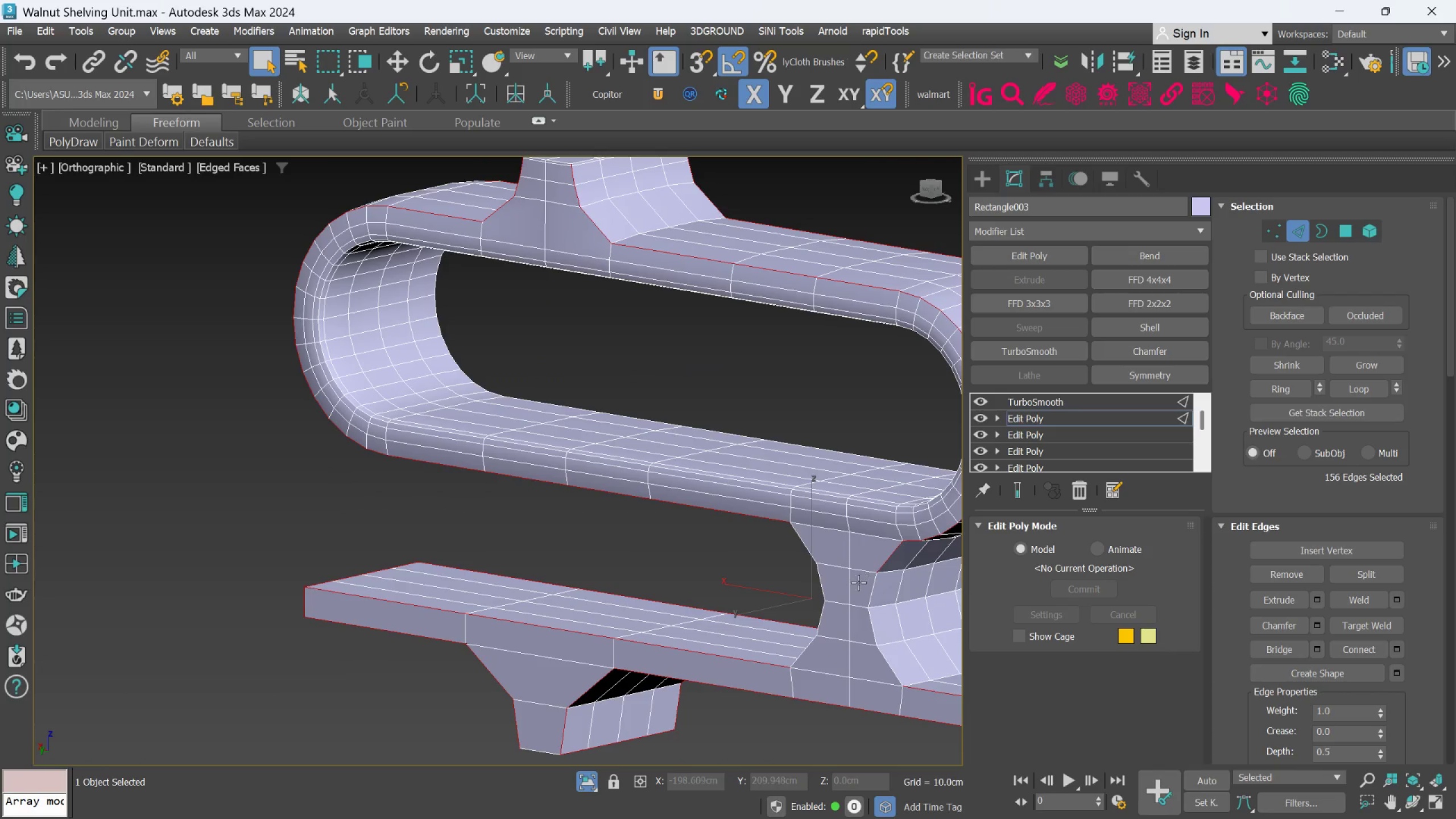 
double_click([821, 575])
 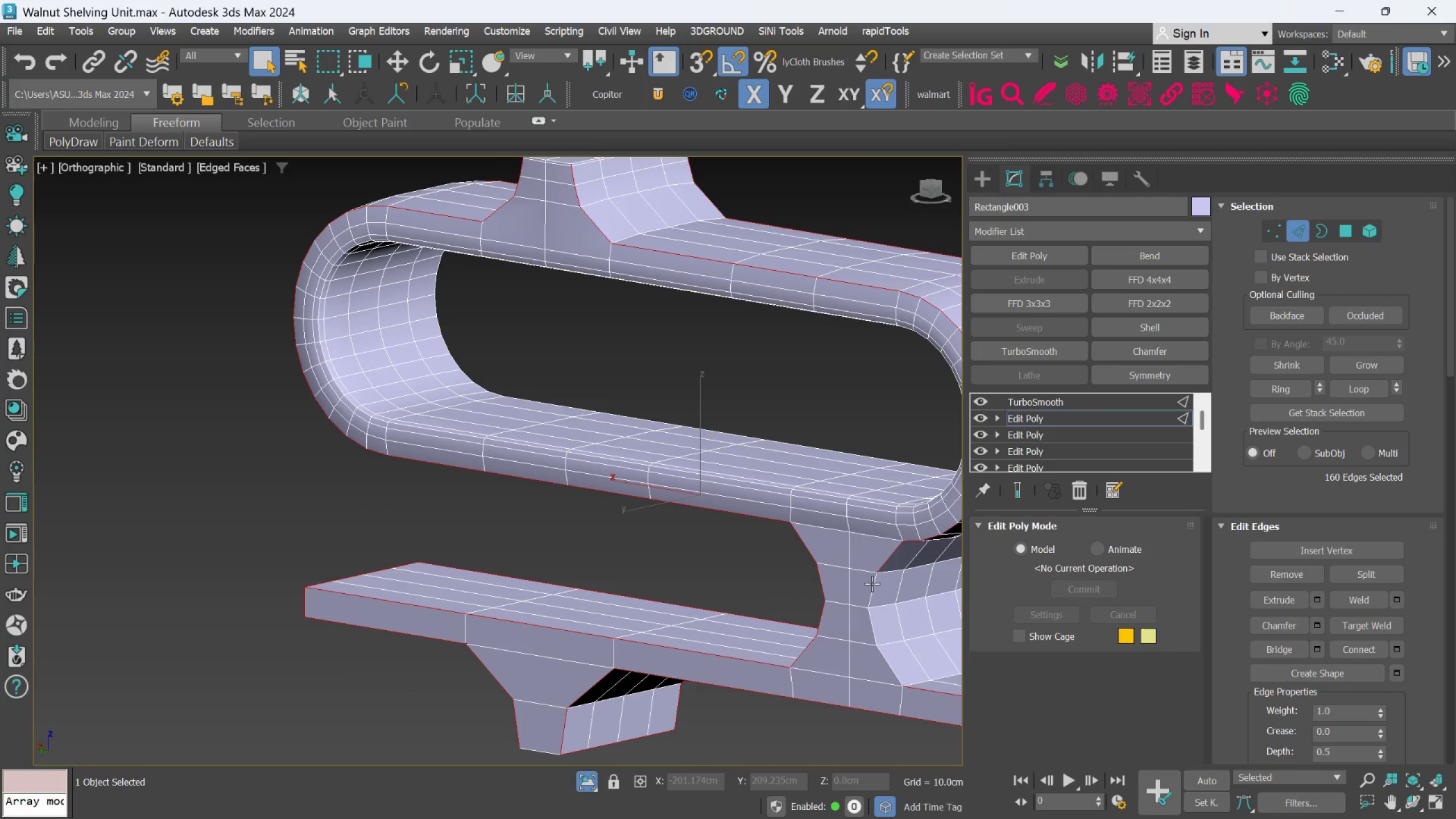 
double_click([872, 584])
 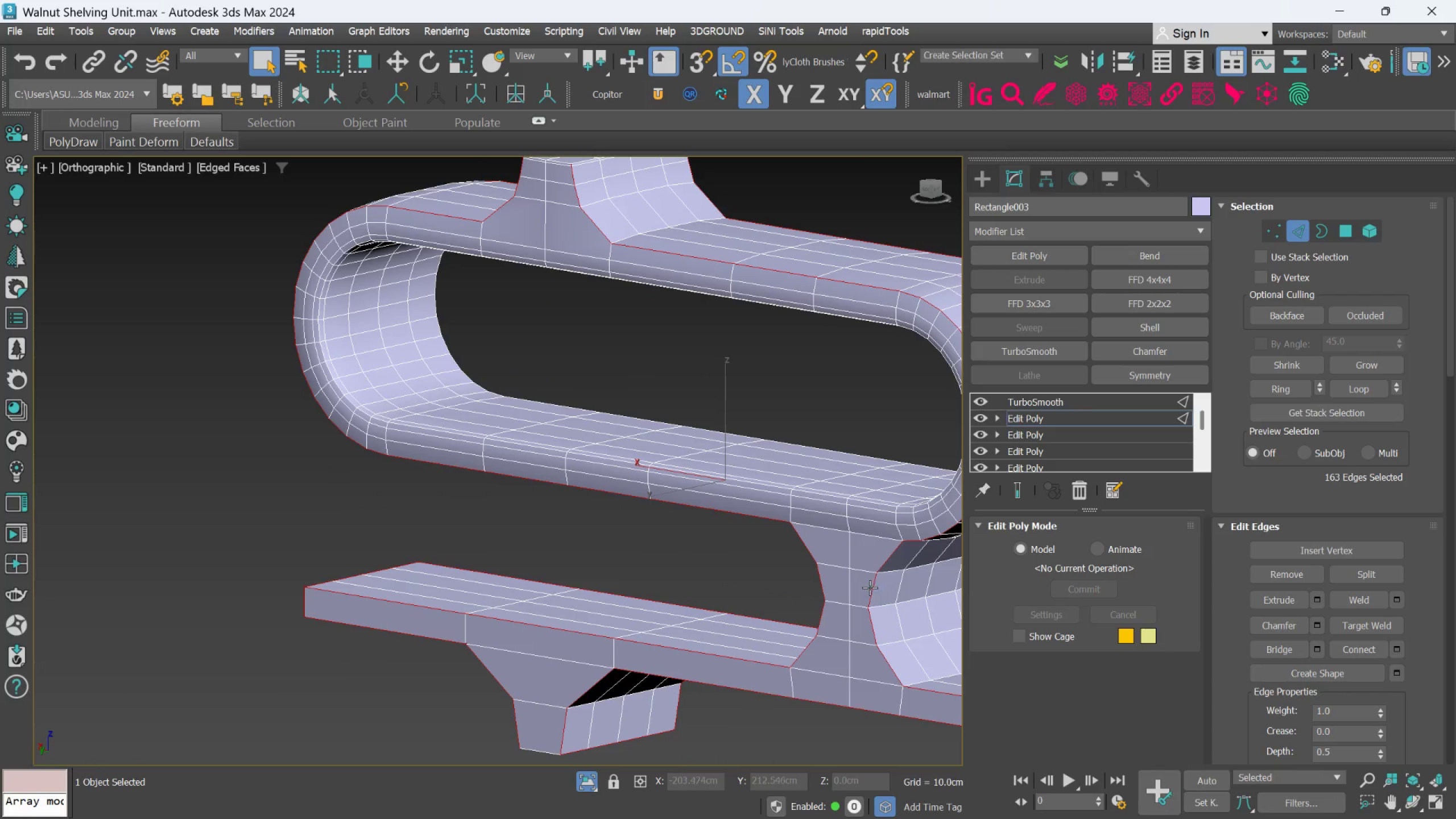 
hold_key(key=AltLeft, duration=4.59)
 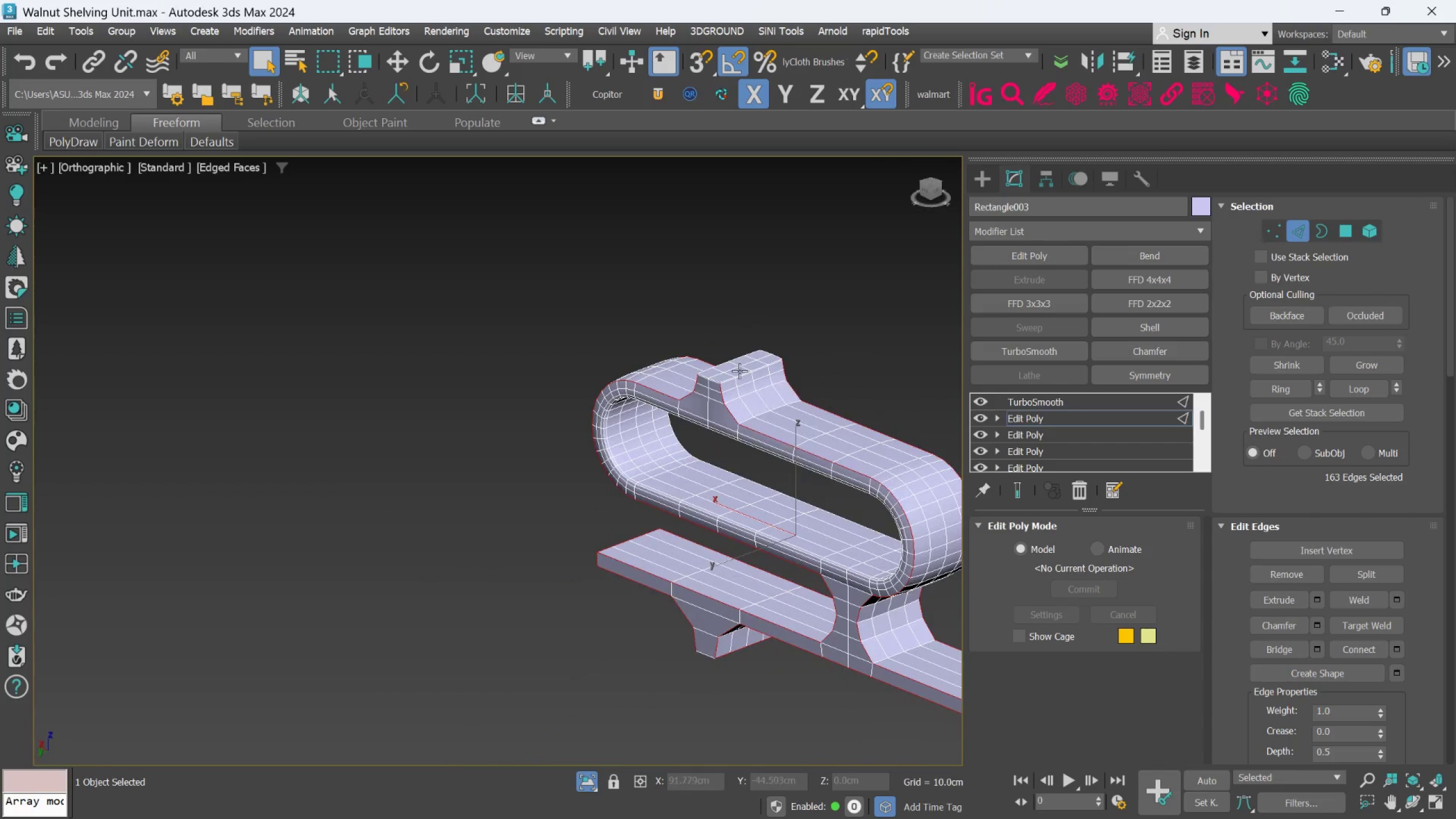 
scroll: coordinate [866, 590], scroll_direction: down, amount: 1.0
 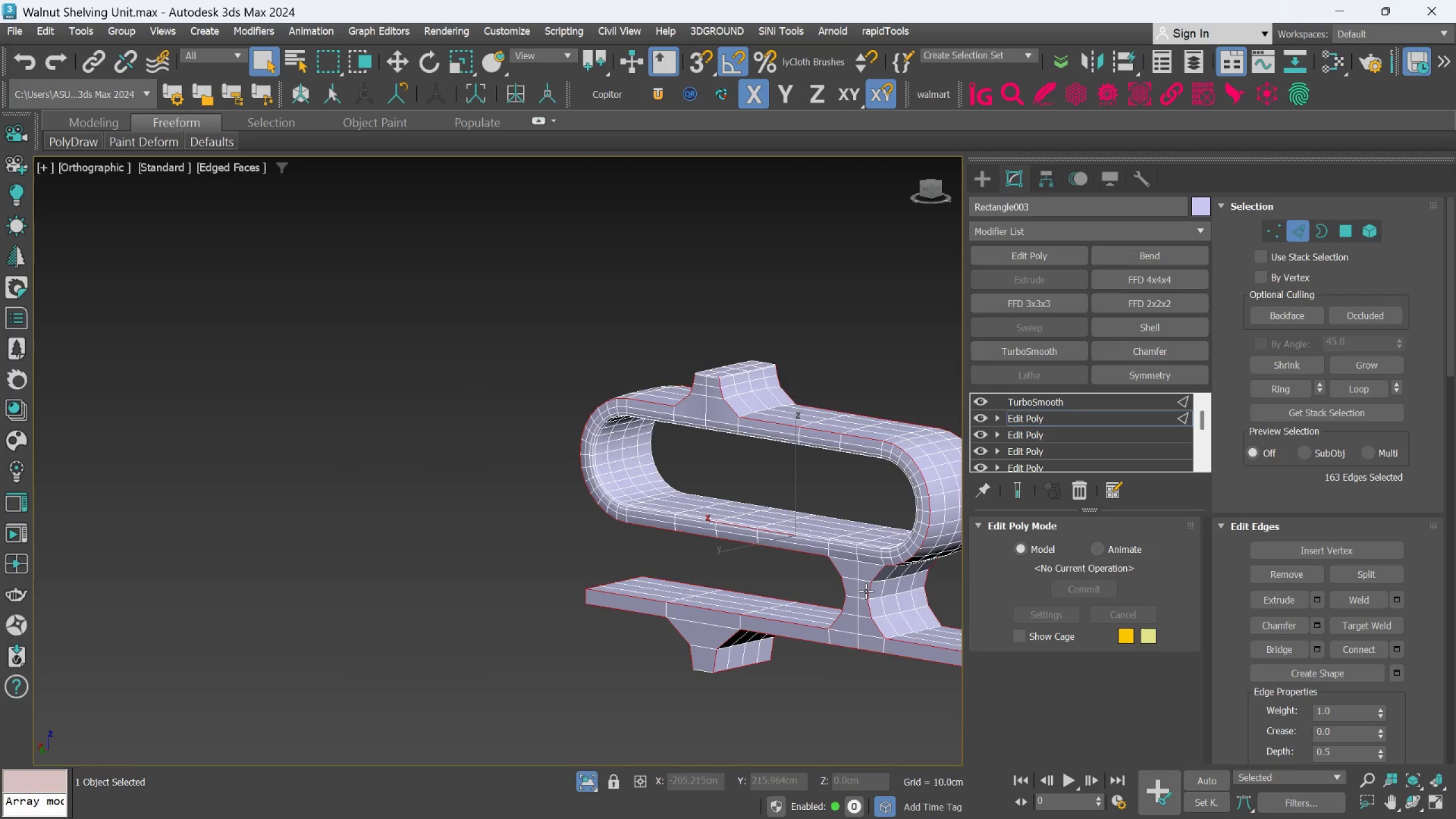 
scroll: coordinate [734, 370], scroll_direction: up, amount: 3.0
 